 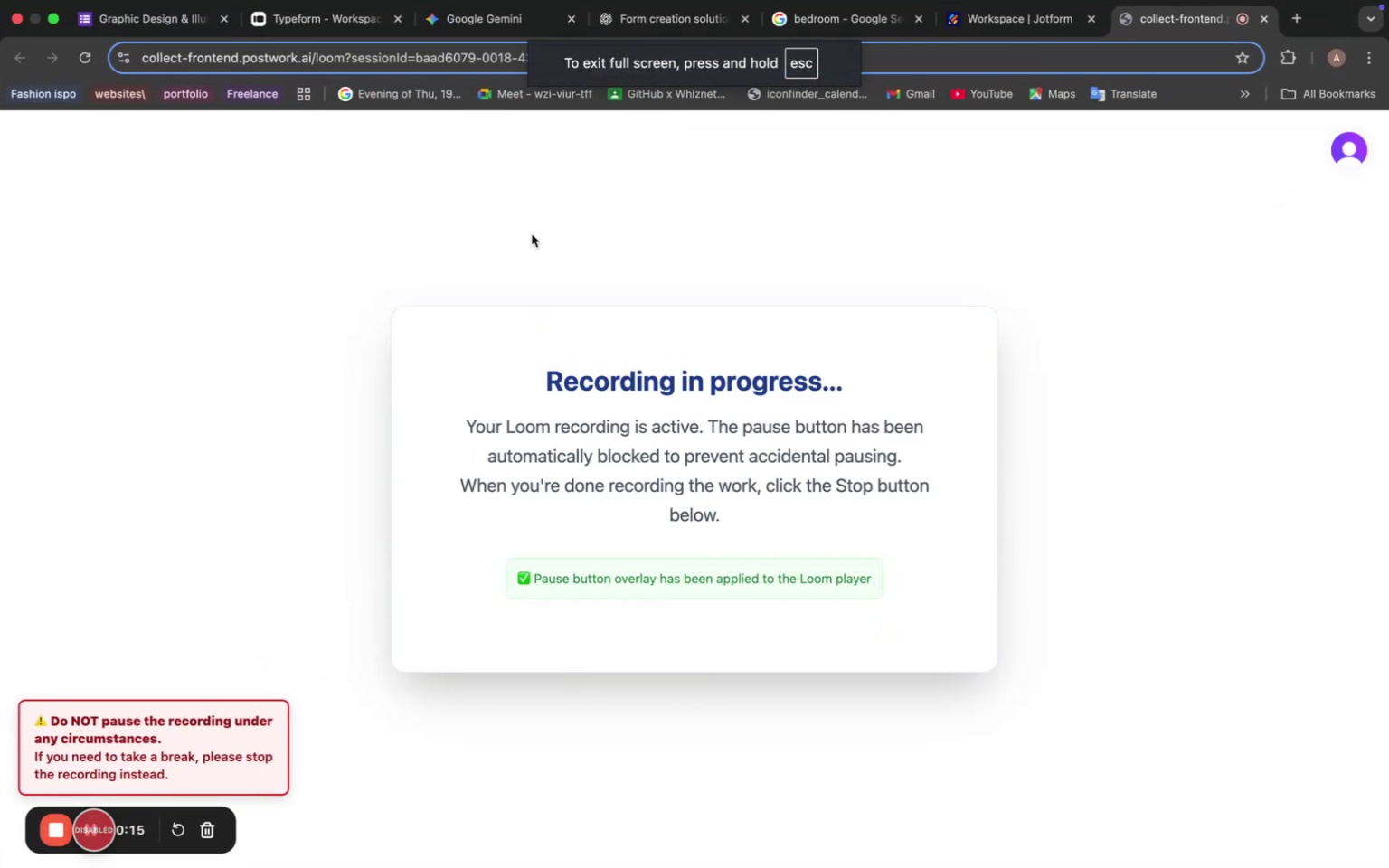 
left_click([654, 36])
 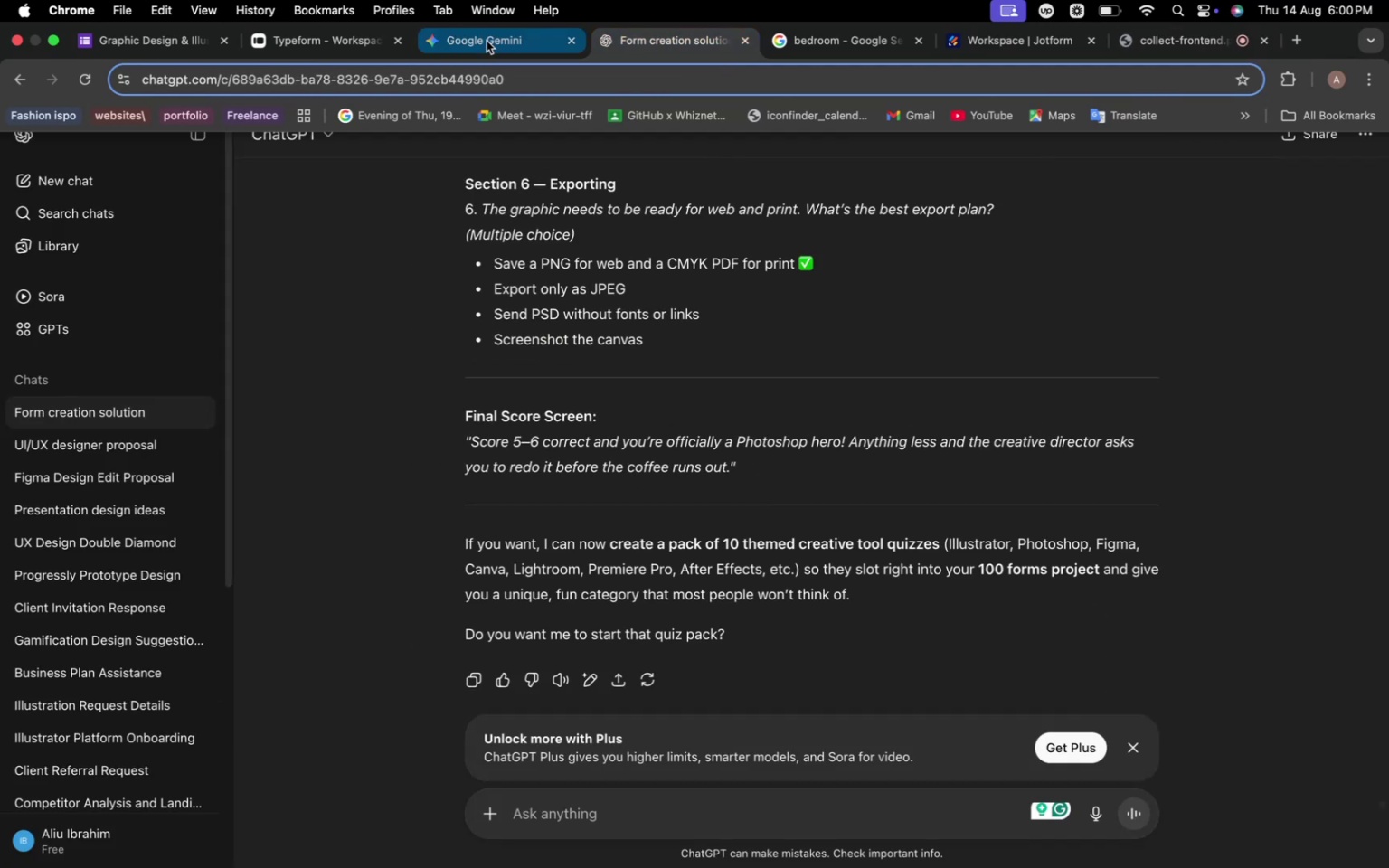 
left_click([486, 41])
 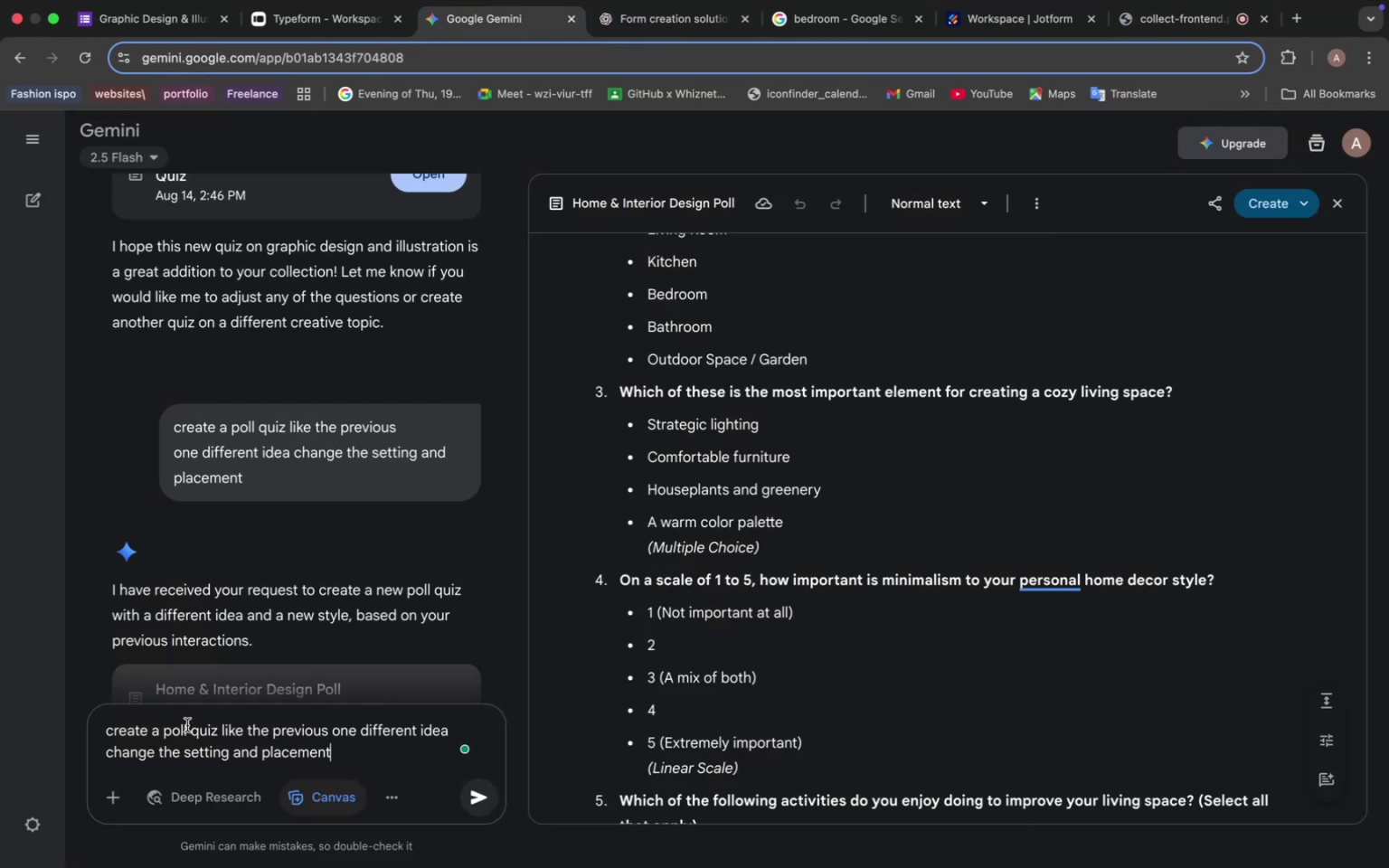 
wait(9.25)
 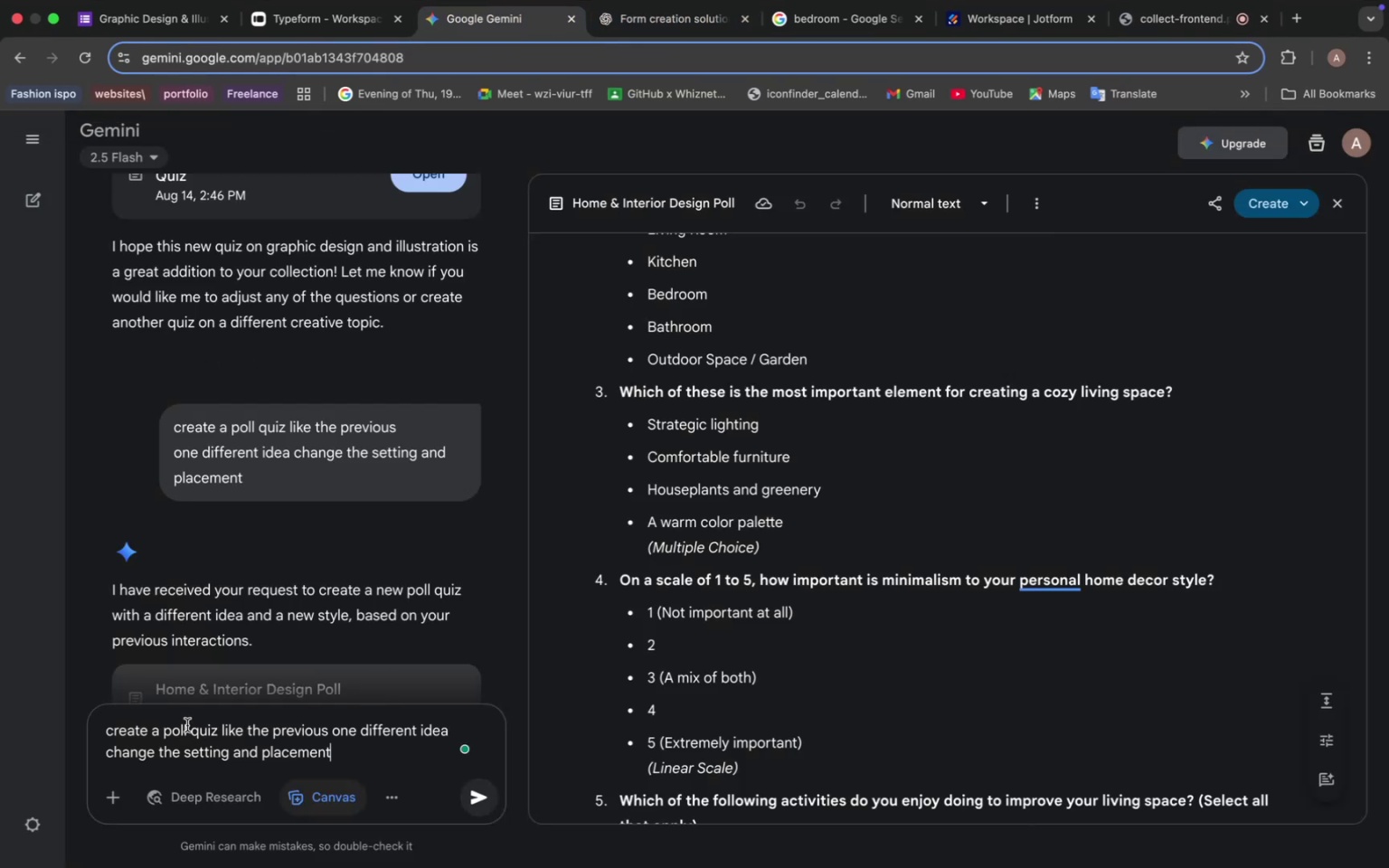 
left_click_drag(start_coordinate=[187, 733], to_coordinate=[165, 732])
 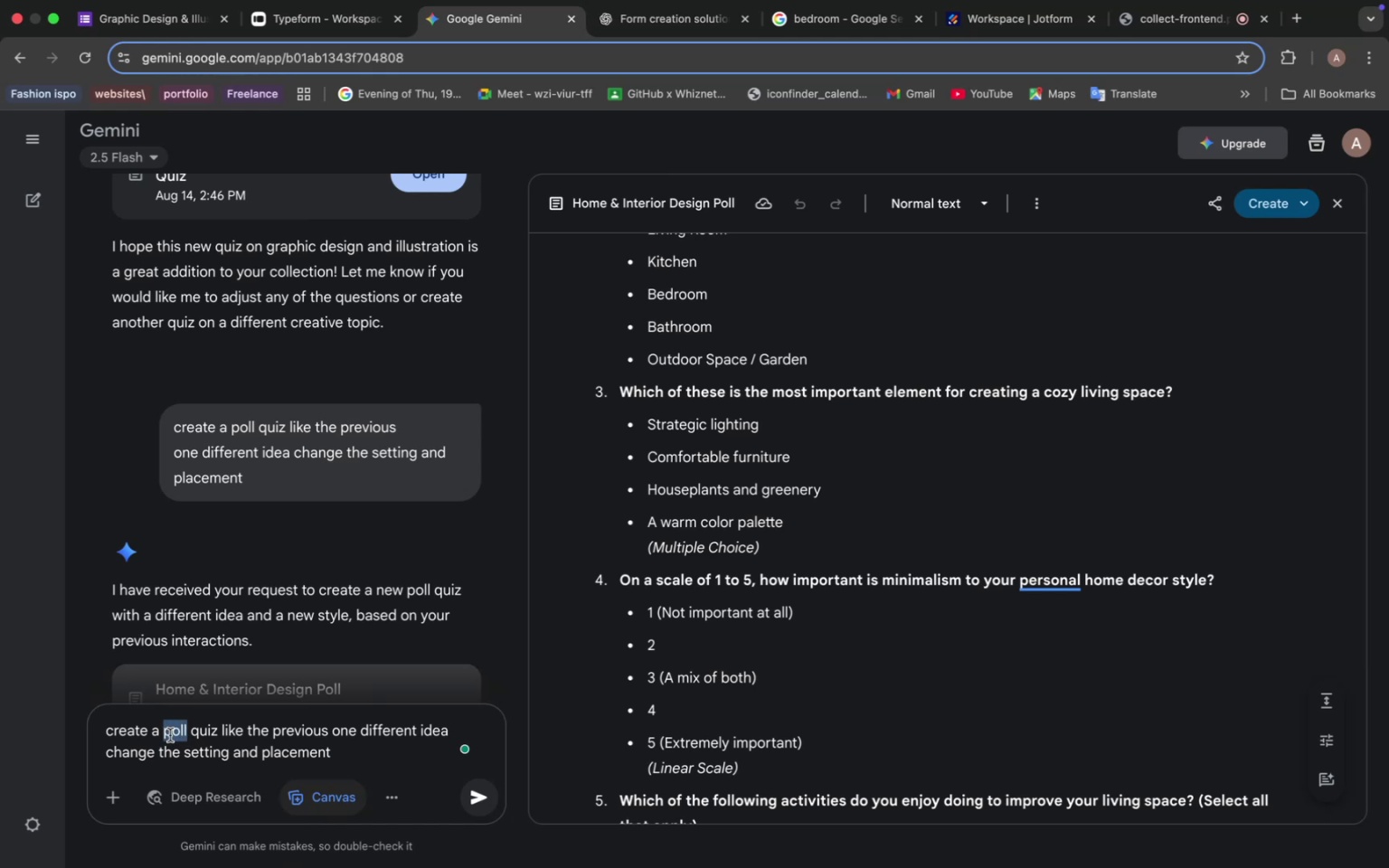 
wait(11.01)
 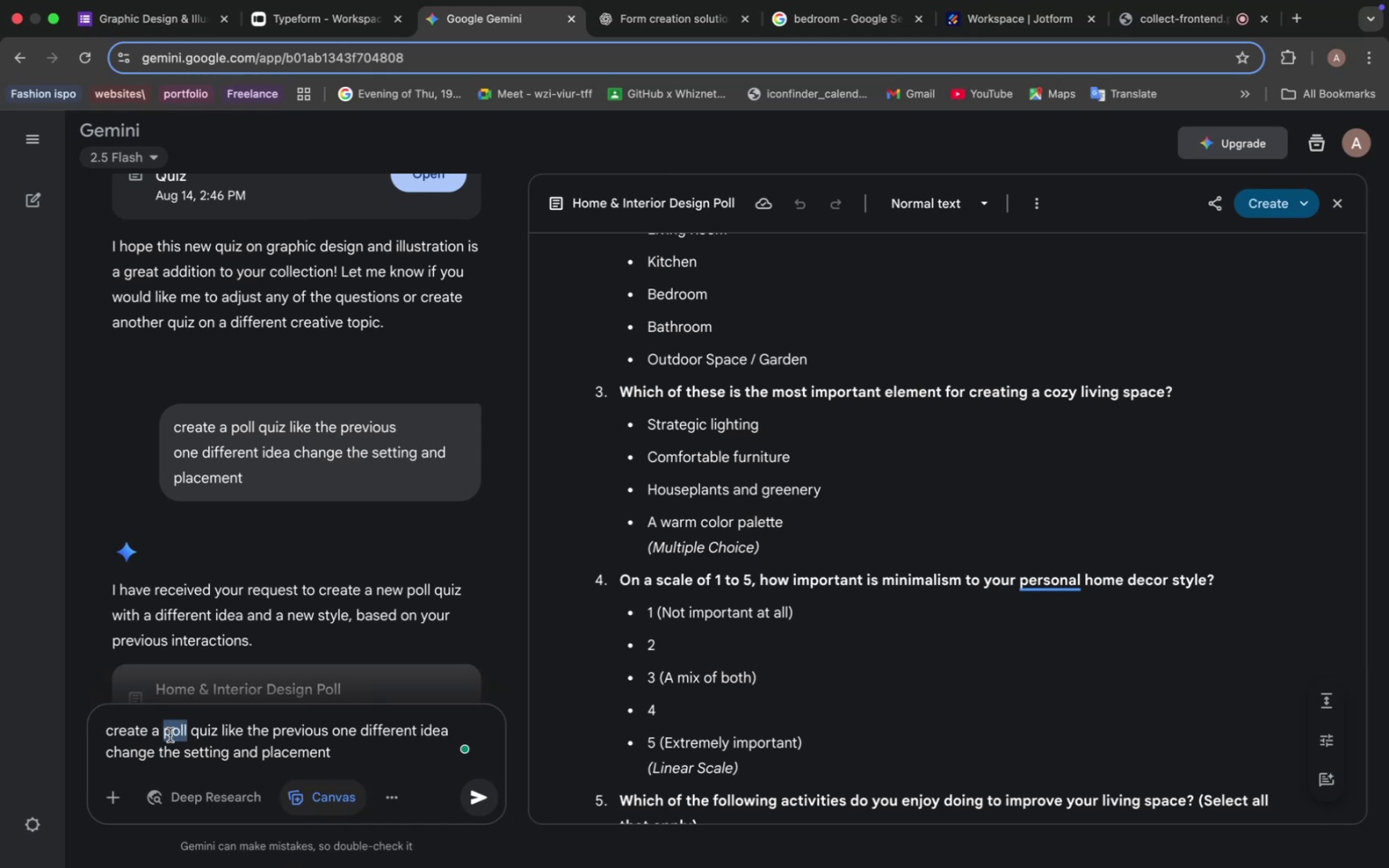 
type(business)
 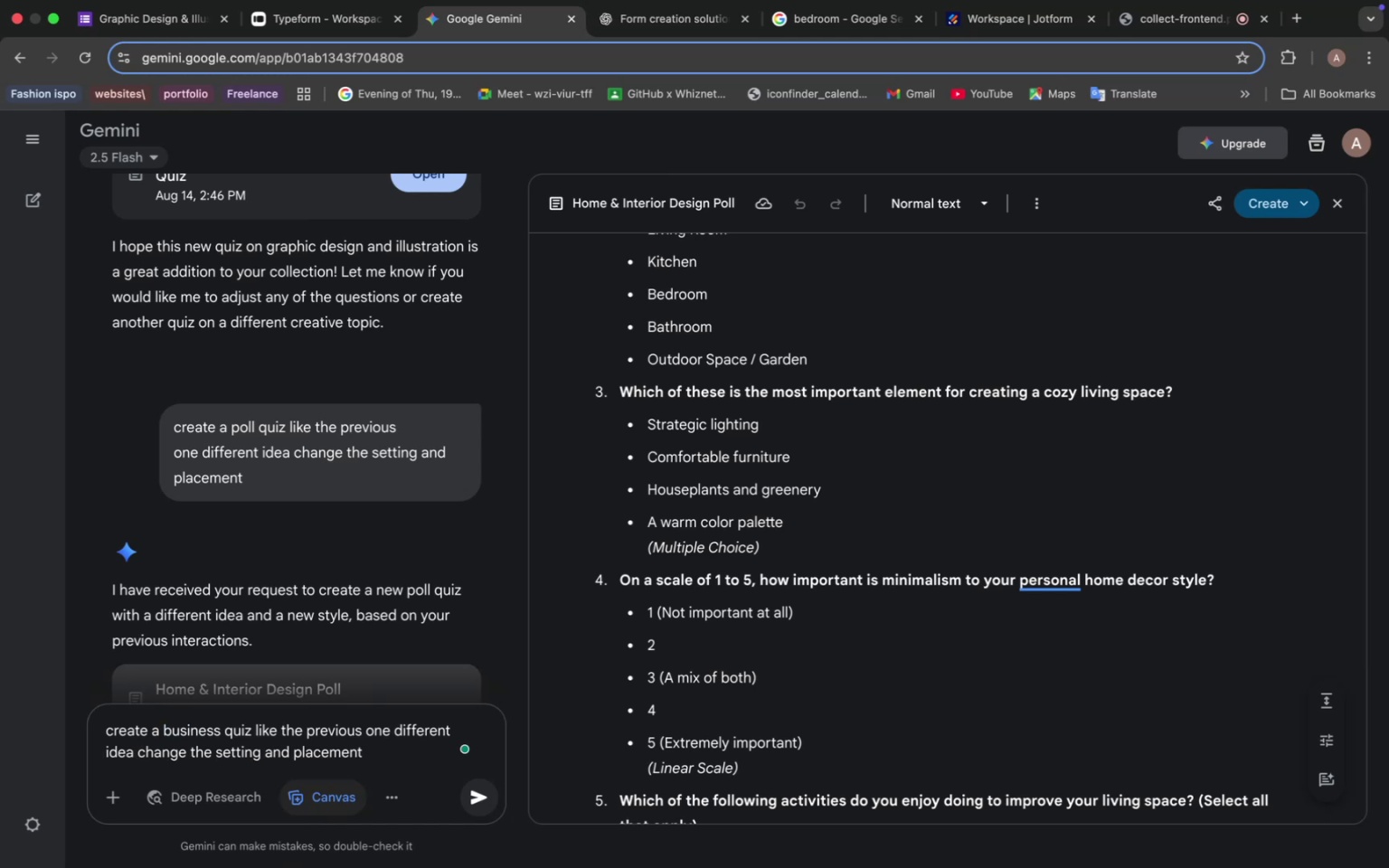 
key(Enter)
 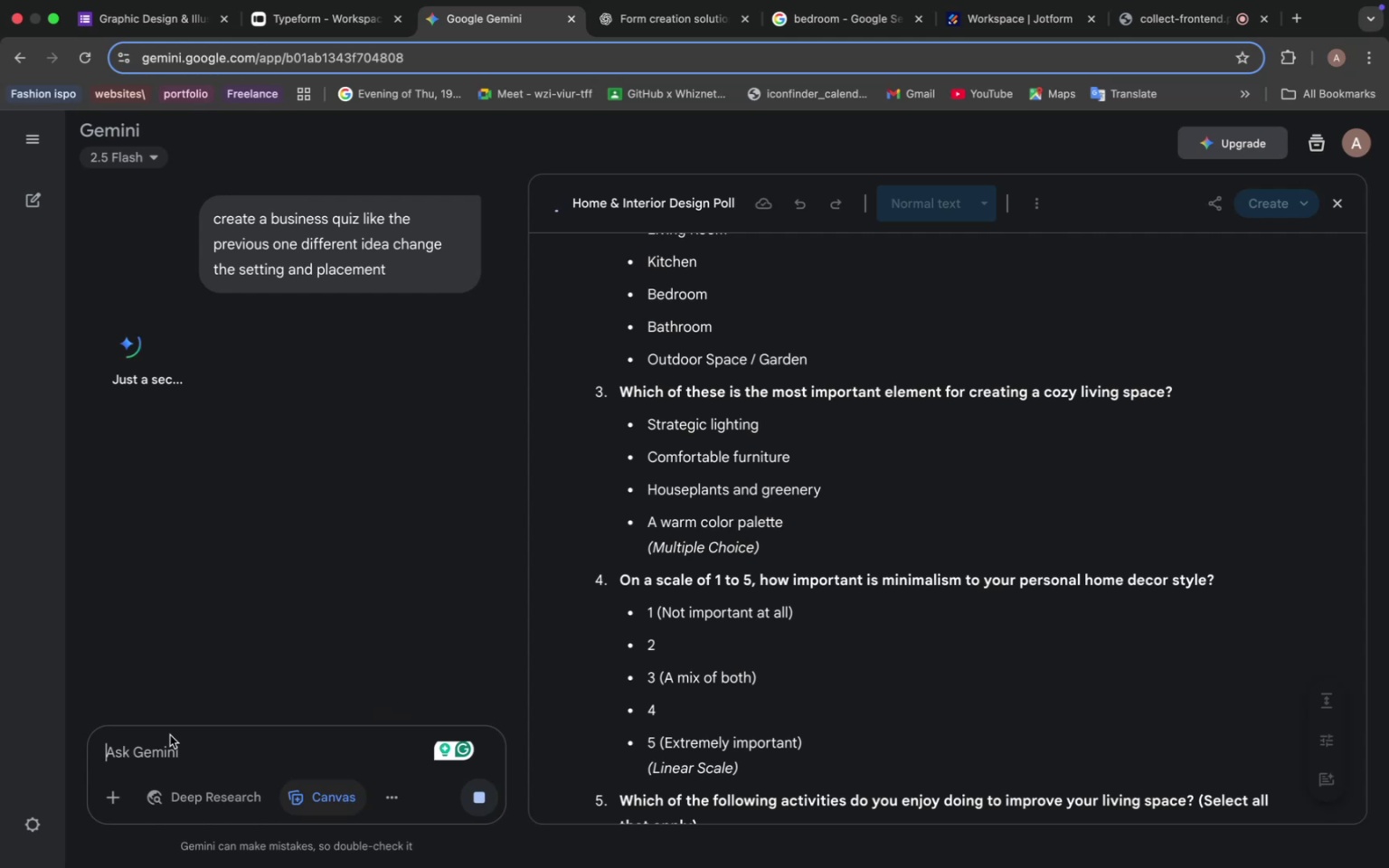 
wait(10.54)
 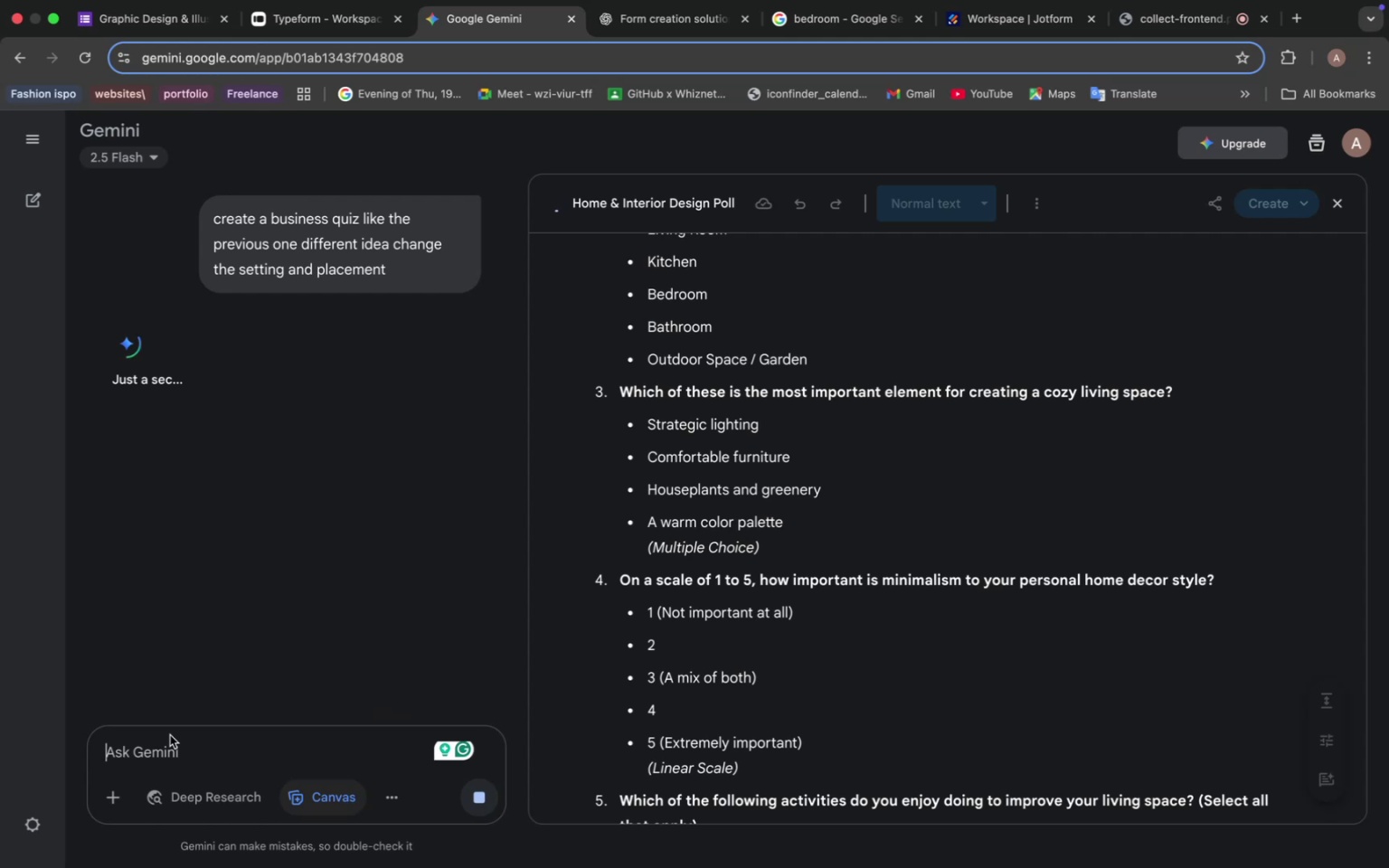 
scroll: coordinate [689, 672], scroll_direction: up, amount: 34.0
 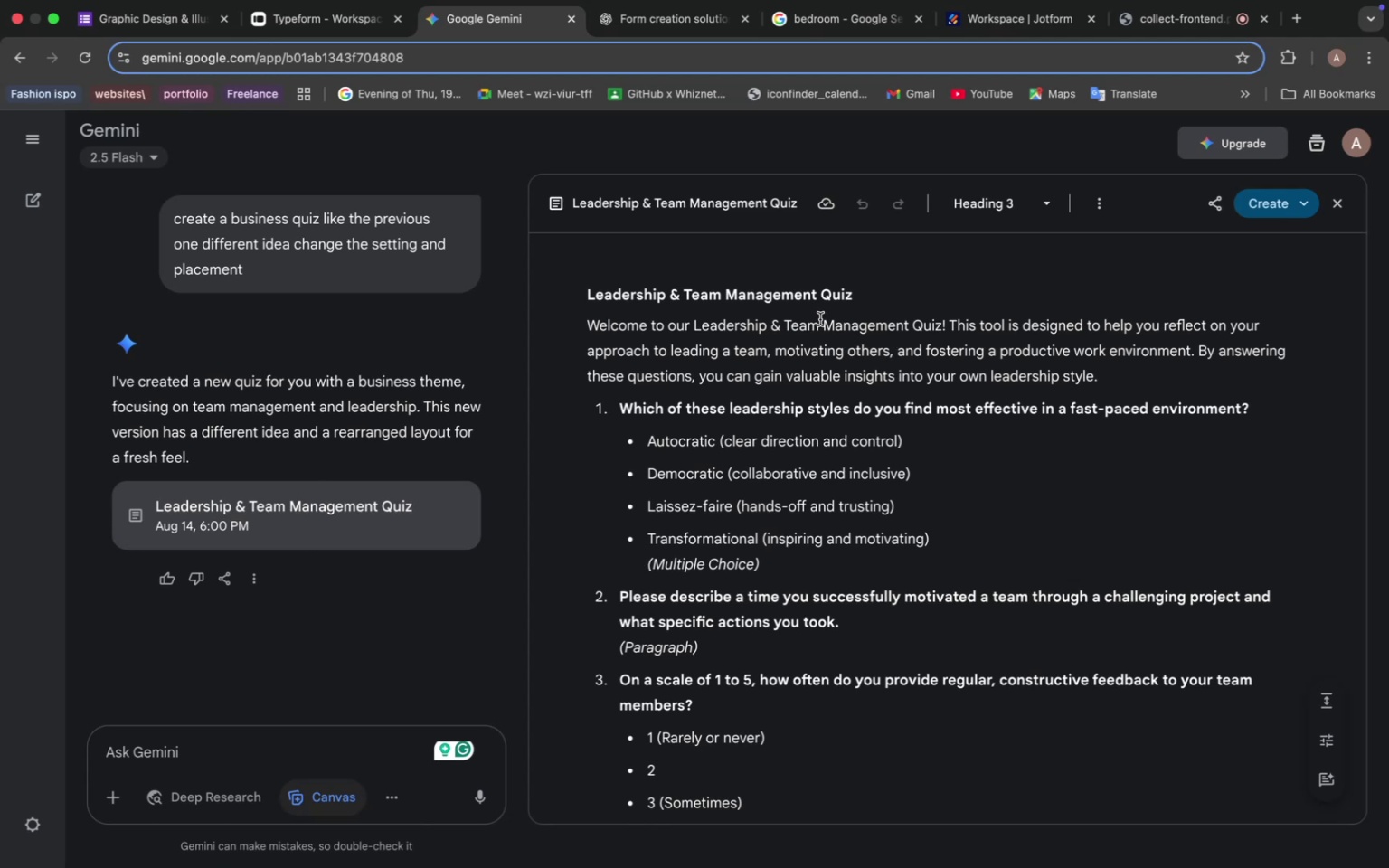 
wait(9.7)
 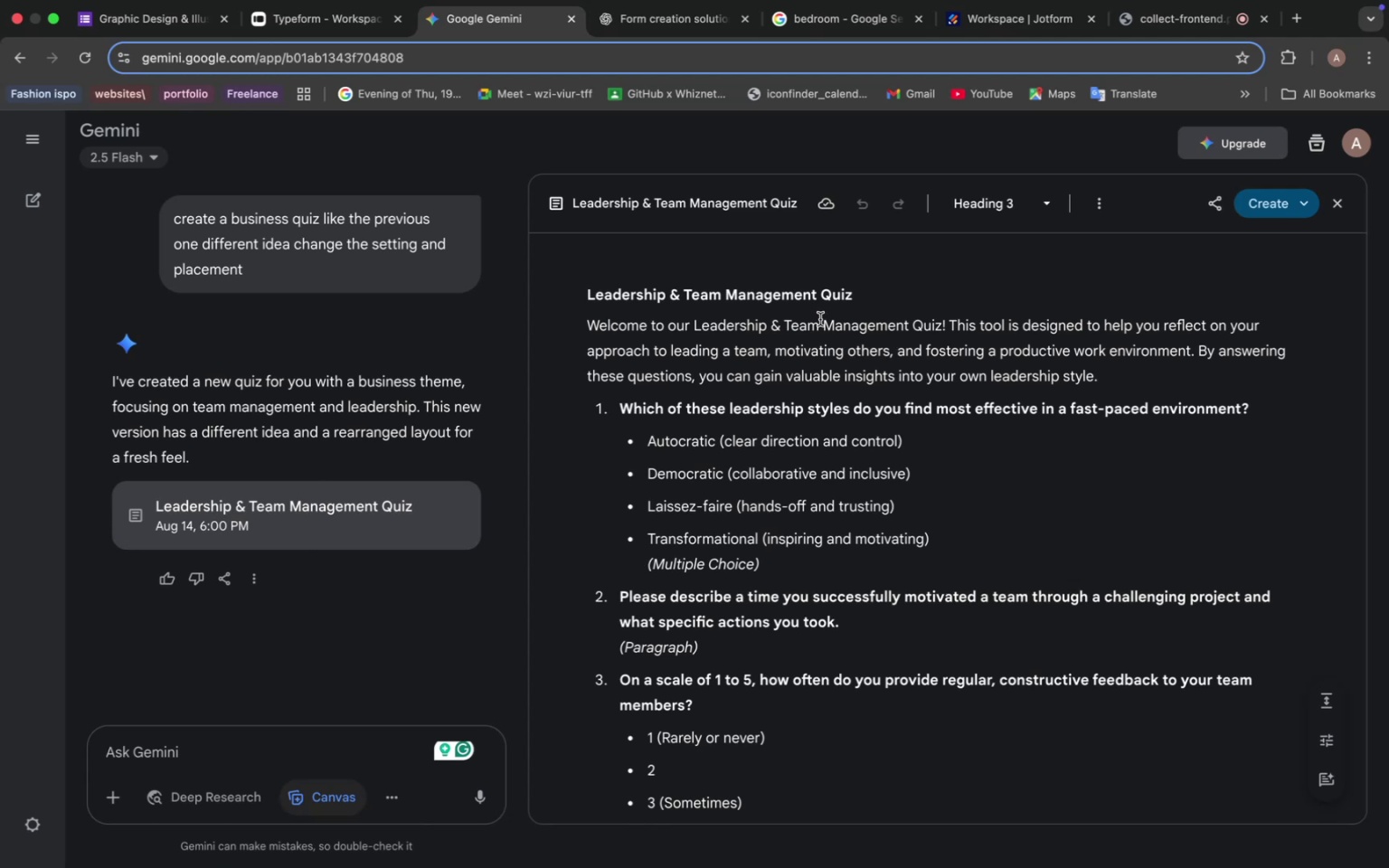 
left_click_drag(start_coordinate=[874, 288], to_coordinate=[581, 298])
 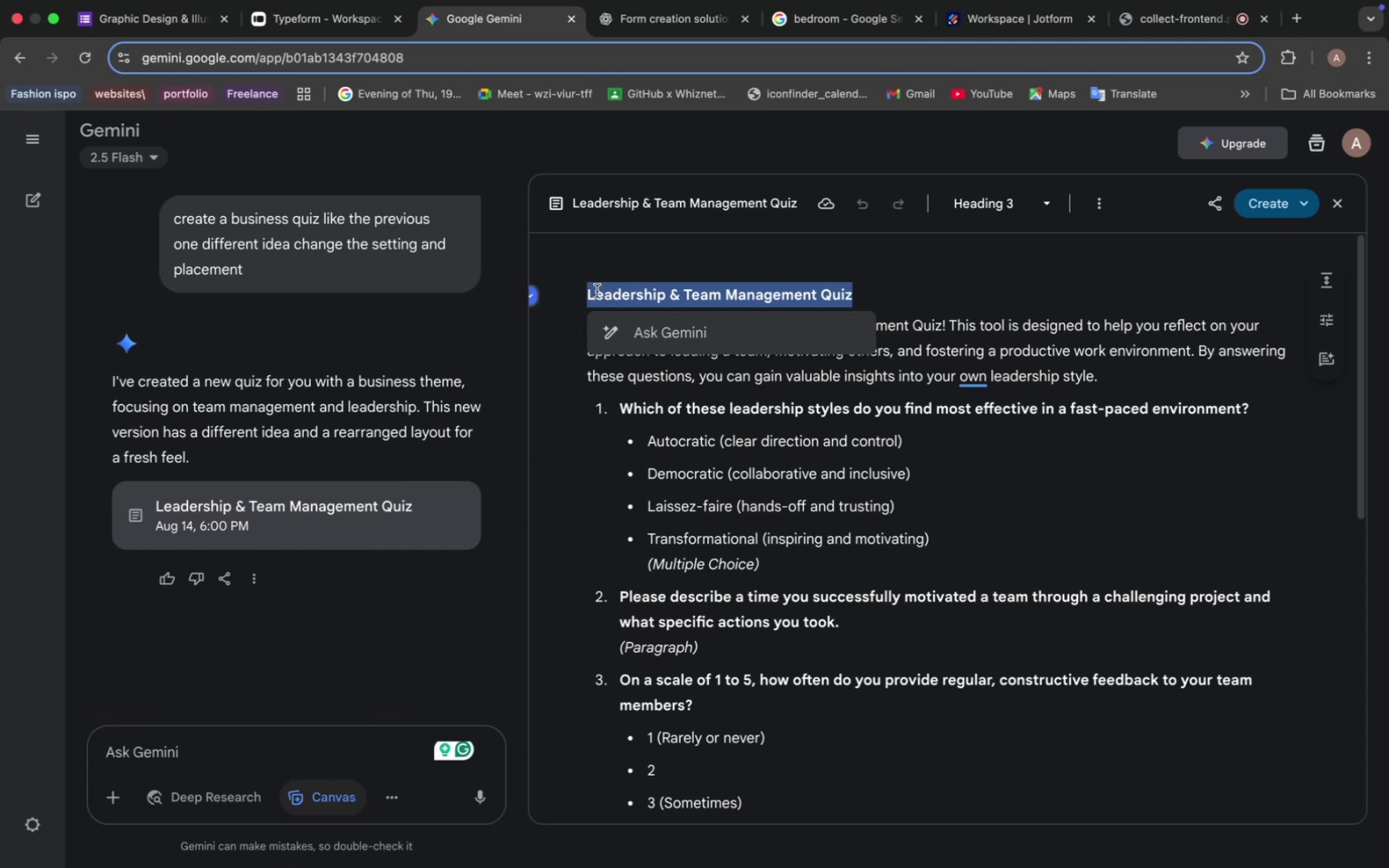 
key(Meta+C)
 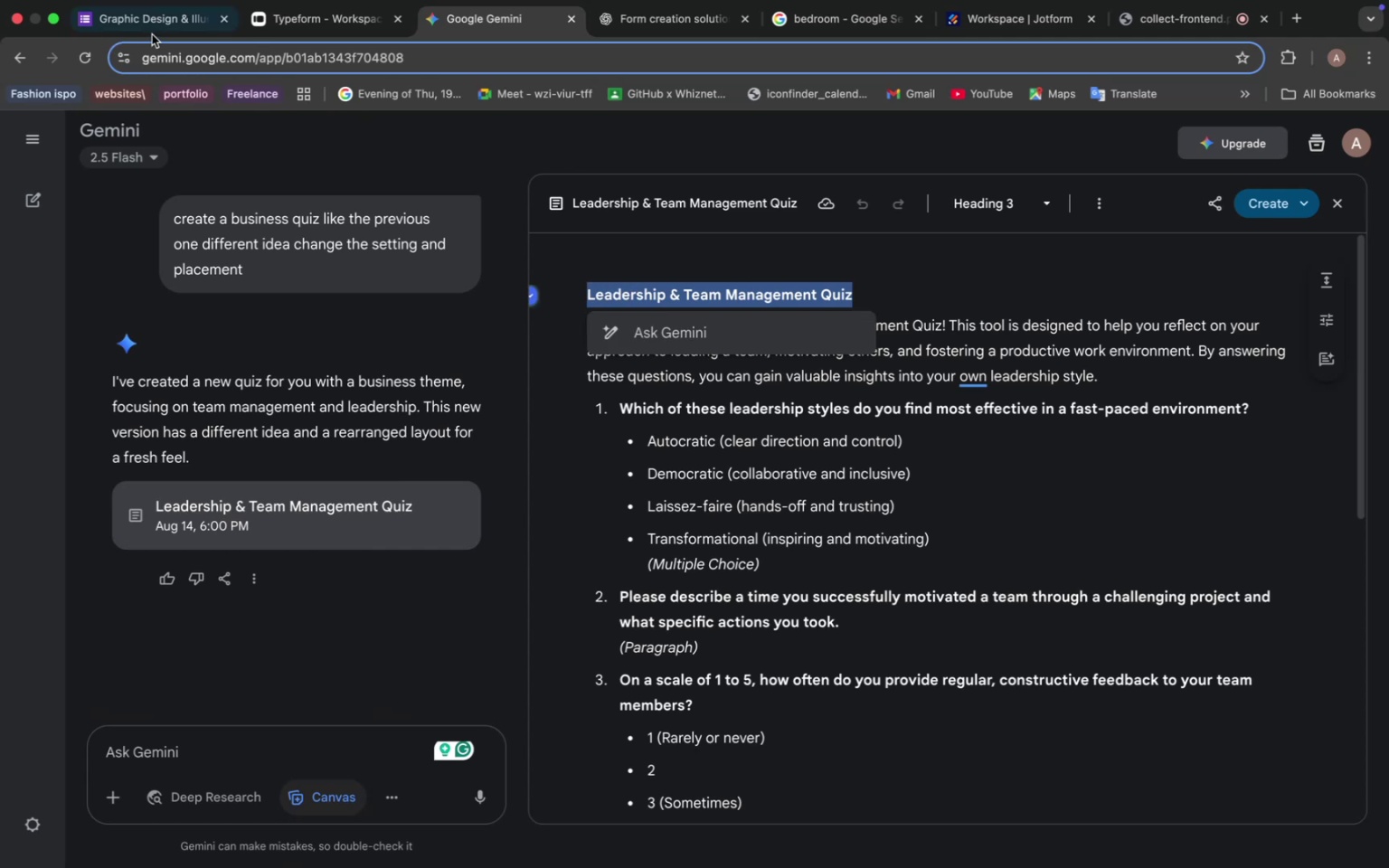 
left_click([301, 20])
 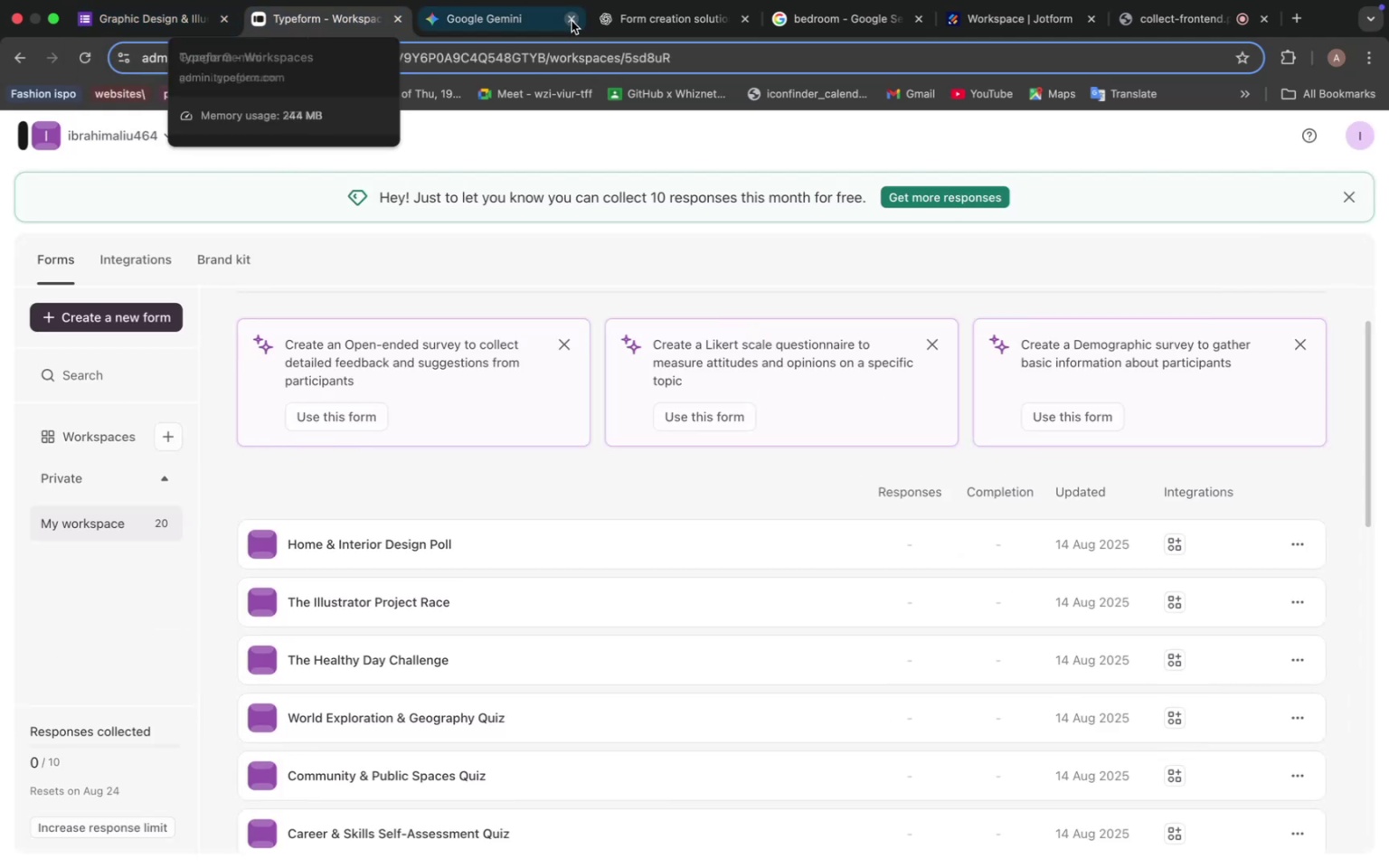 
left_click([525, 15])
 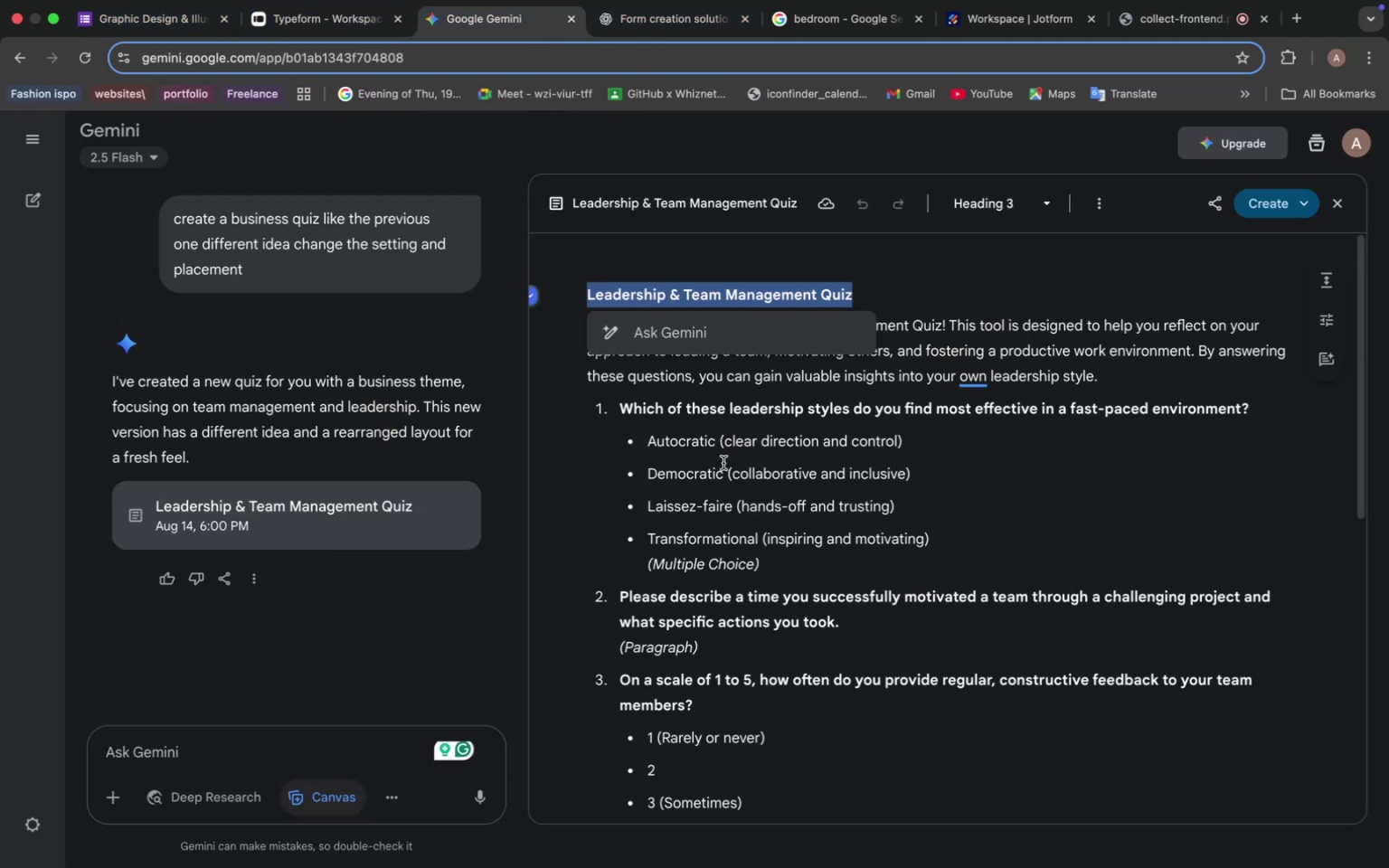 
scroll: coordinate [735, 484], scroll_direction: down, amount: 39.0
 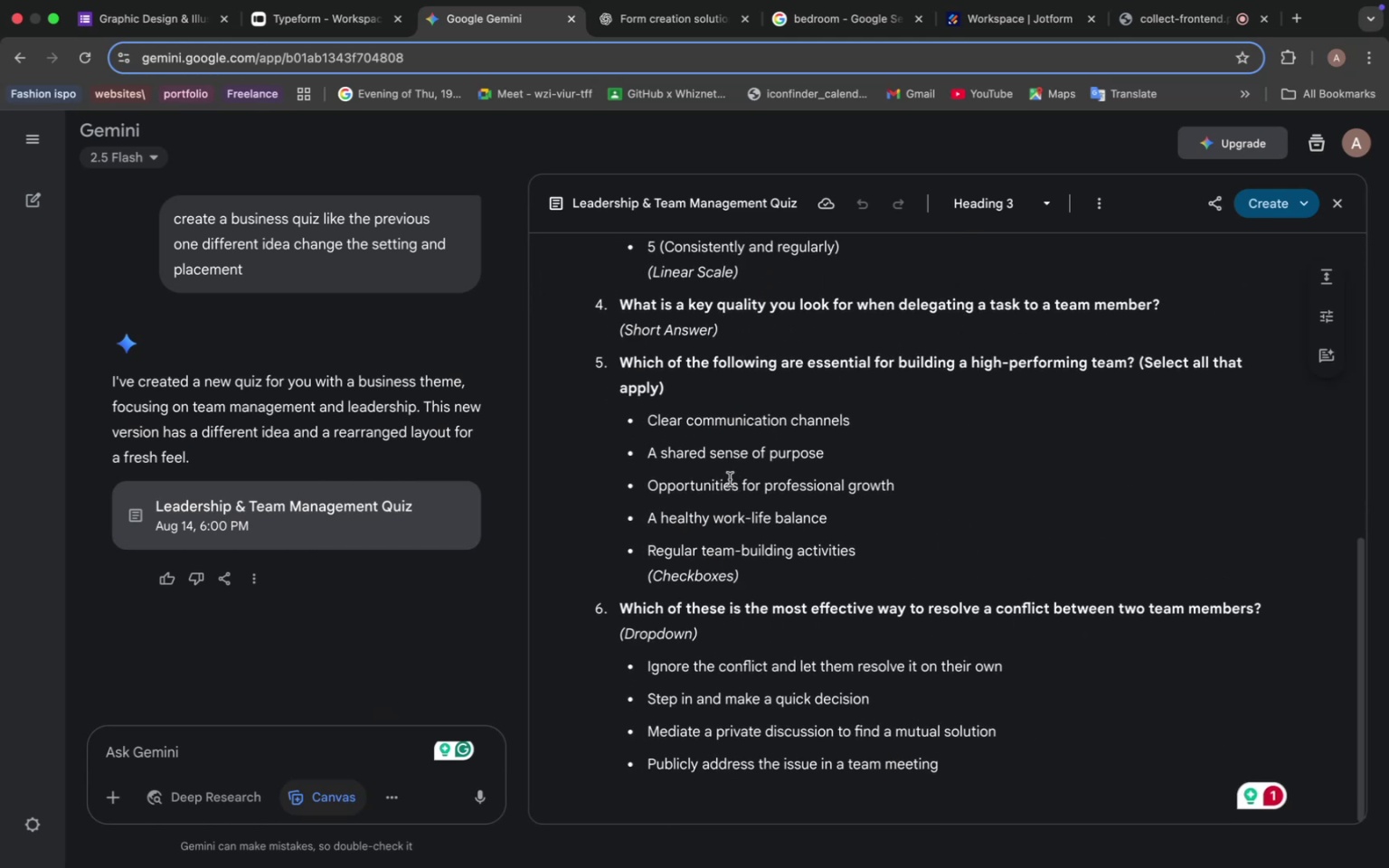 
scroll: coordinate [751, 478], scroll_direction: up, amount: 75.0
 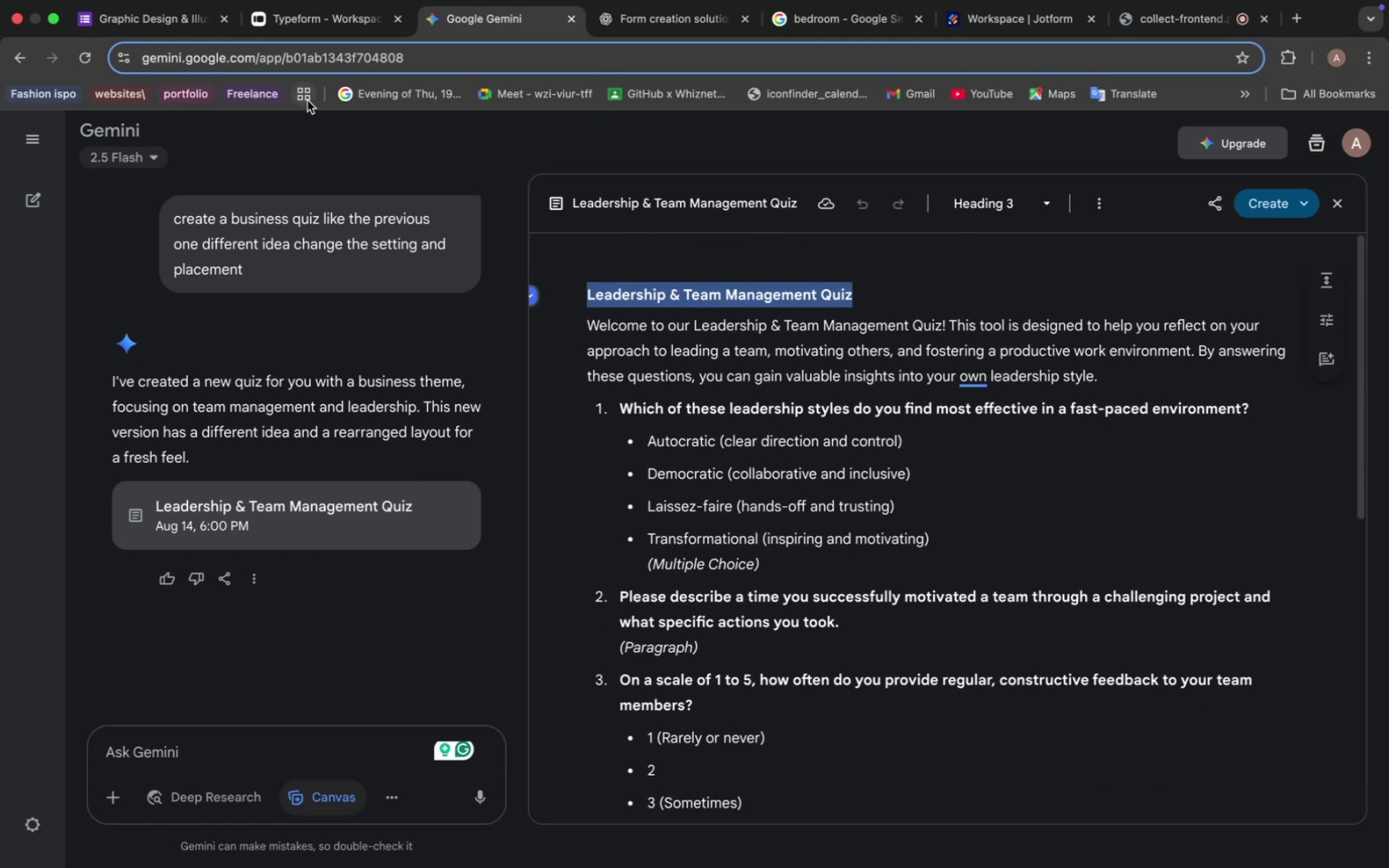 
left_click([130, 25])
 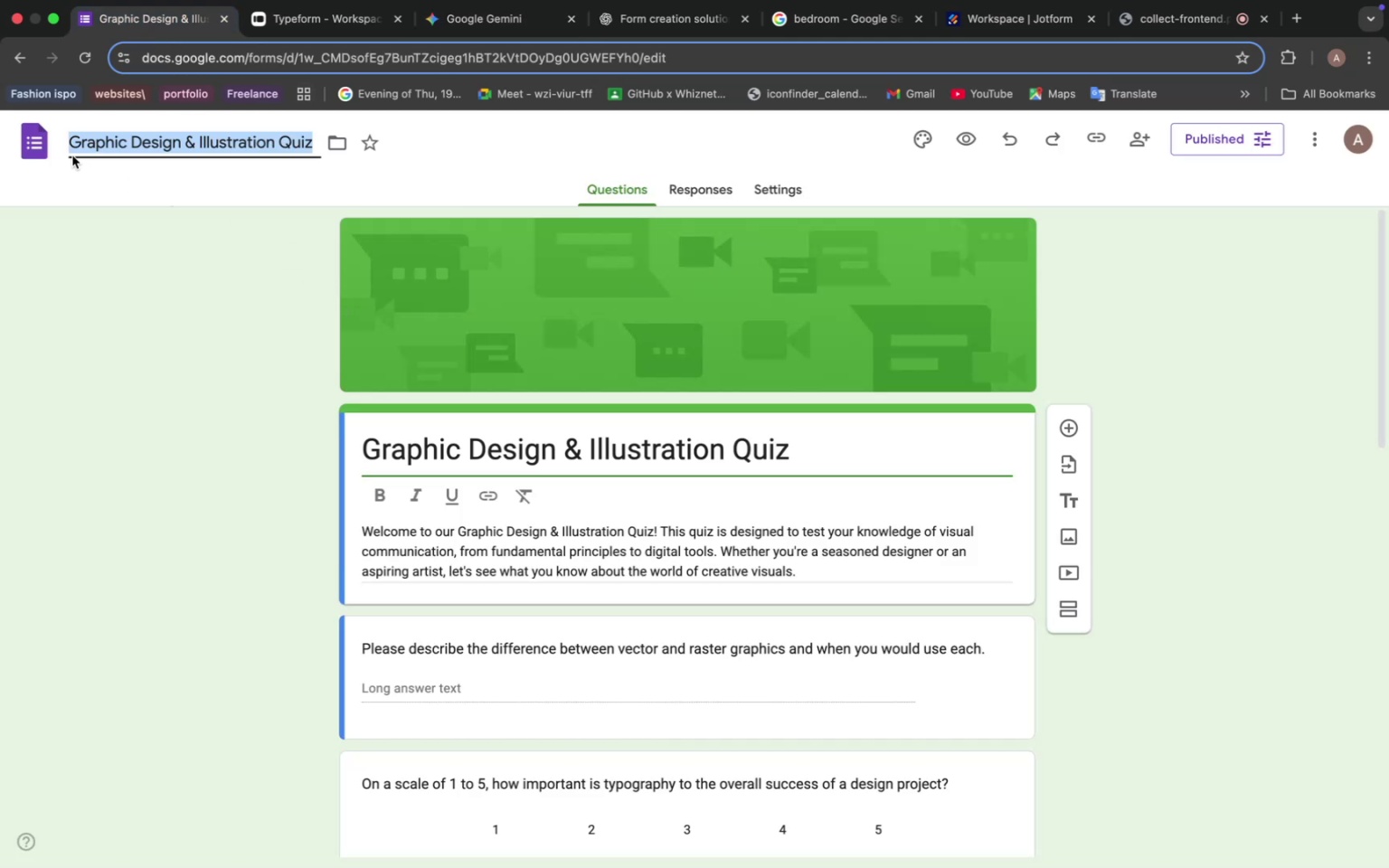 
left_click([41, 147])
 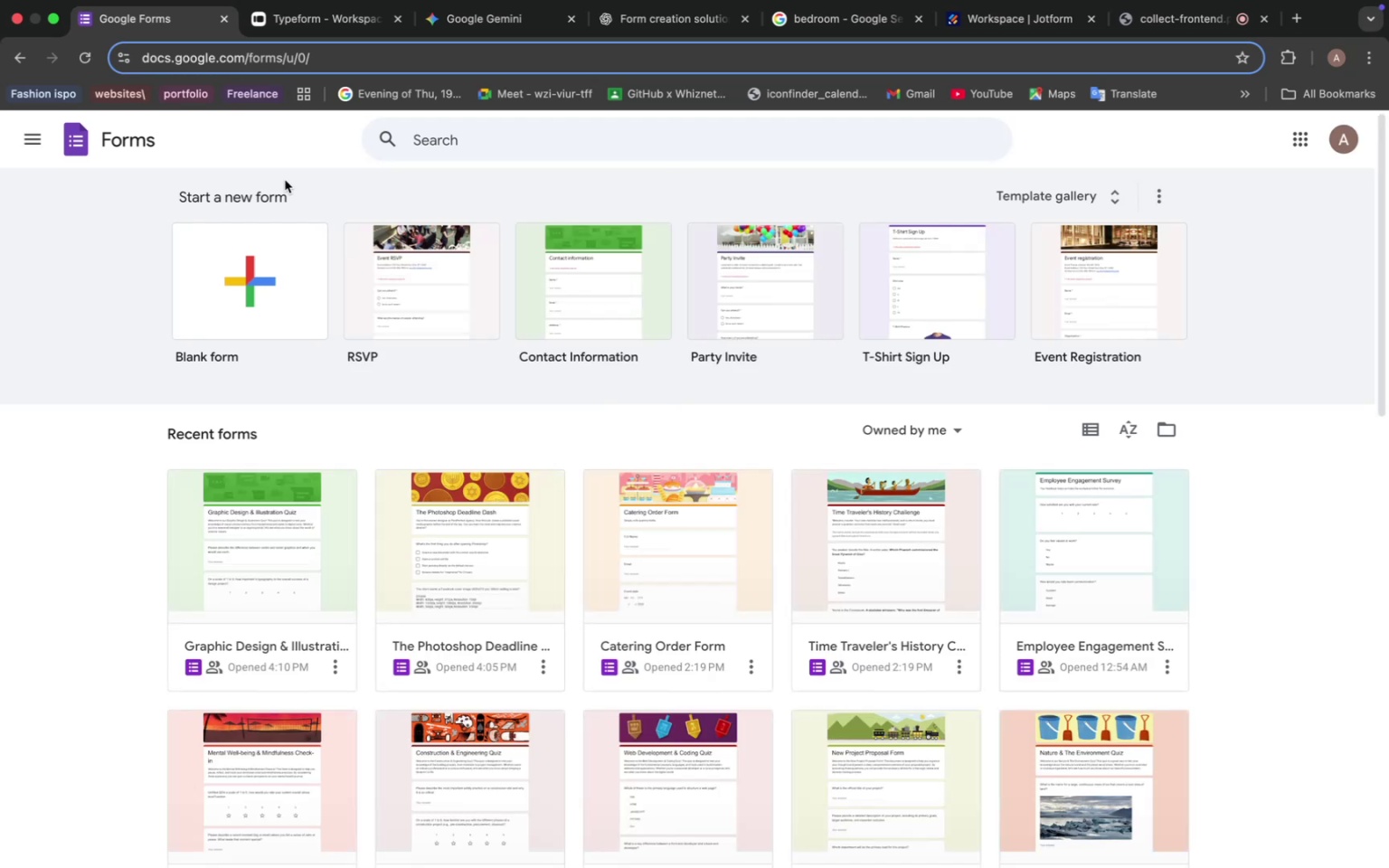 
wait(10.25)
 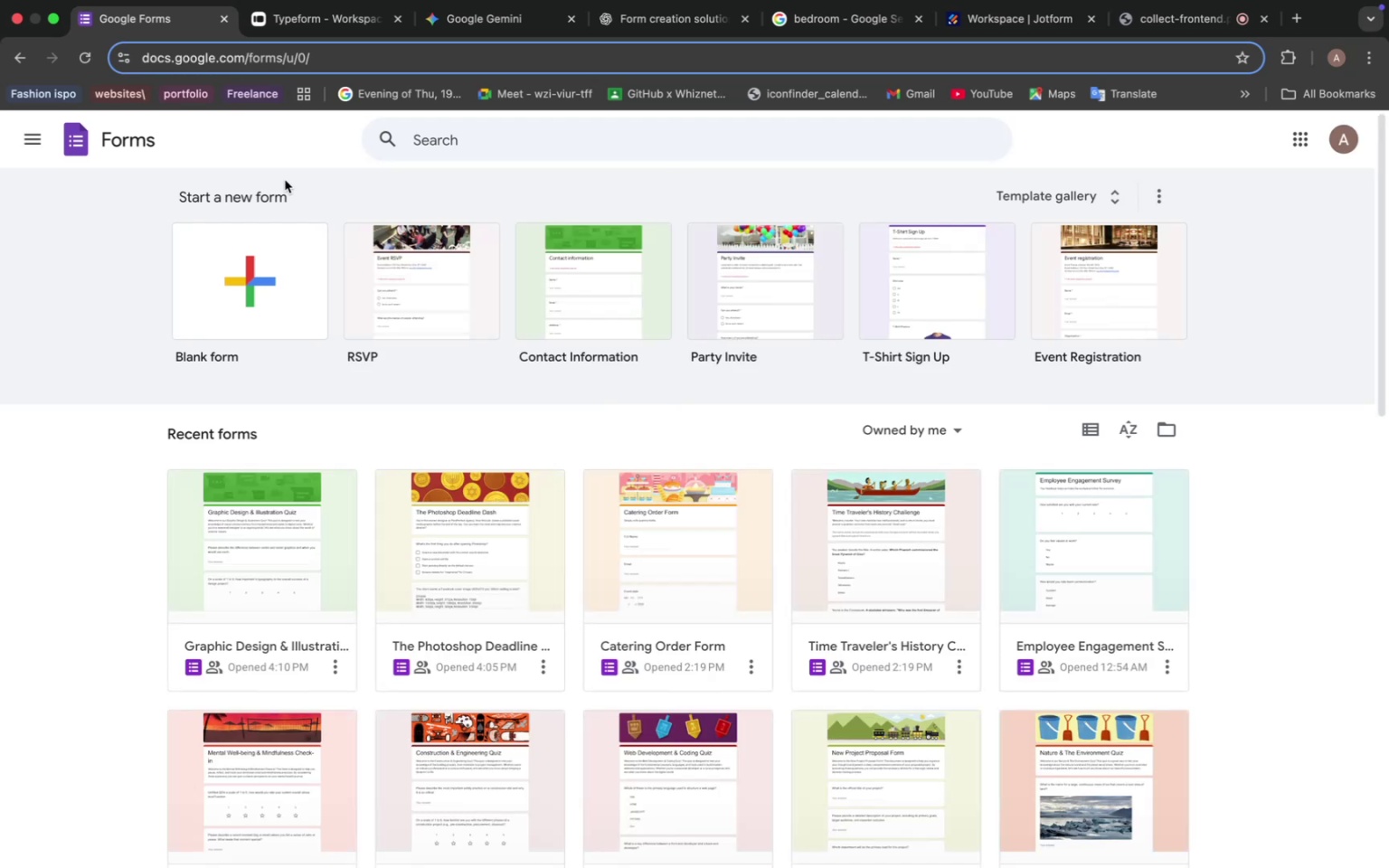 
double_click([447, 250])
 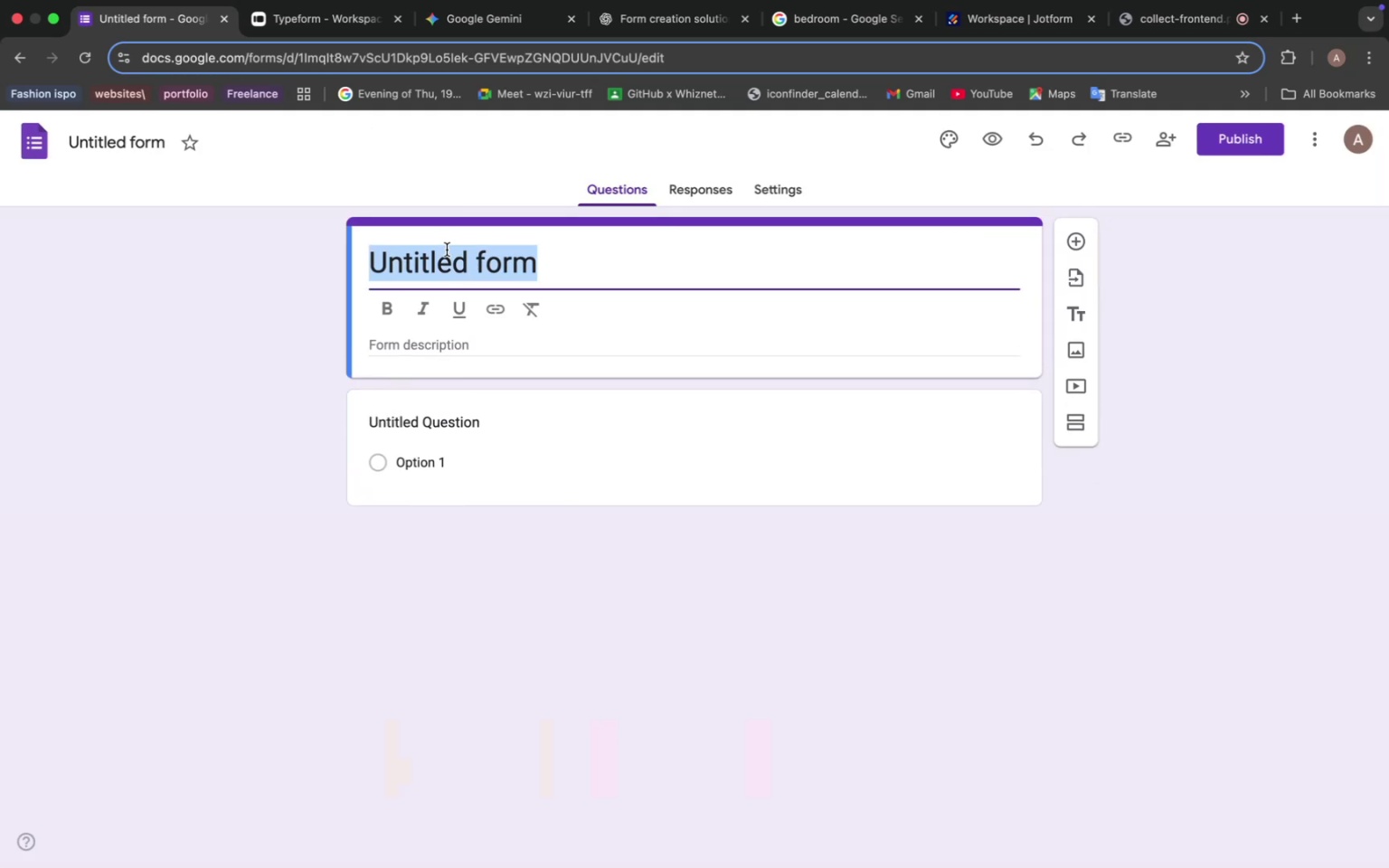 
triple_click([447, 250])
 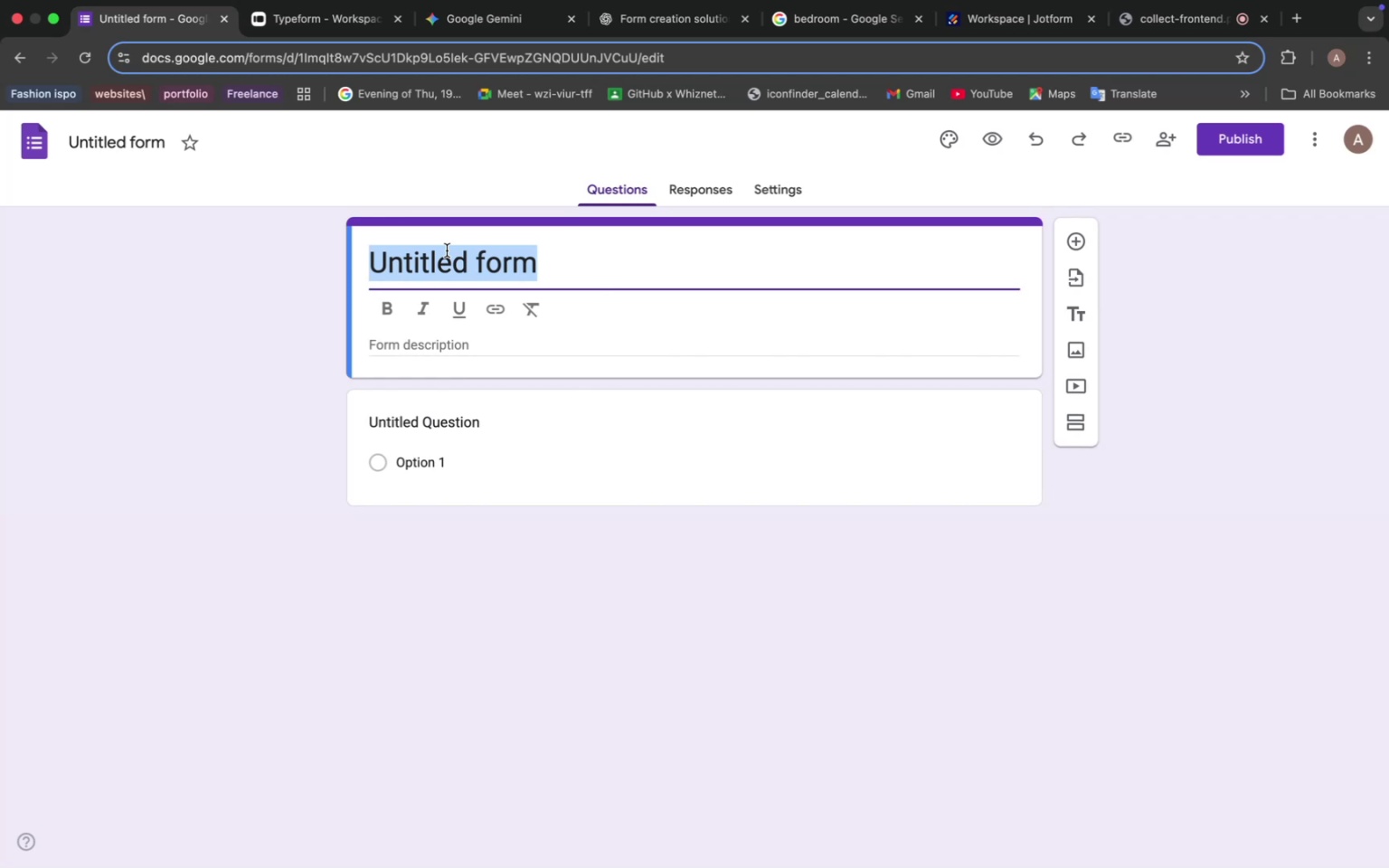 
key(Meta+V)
 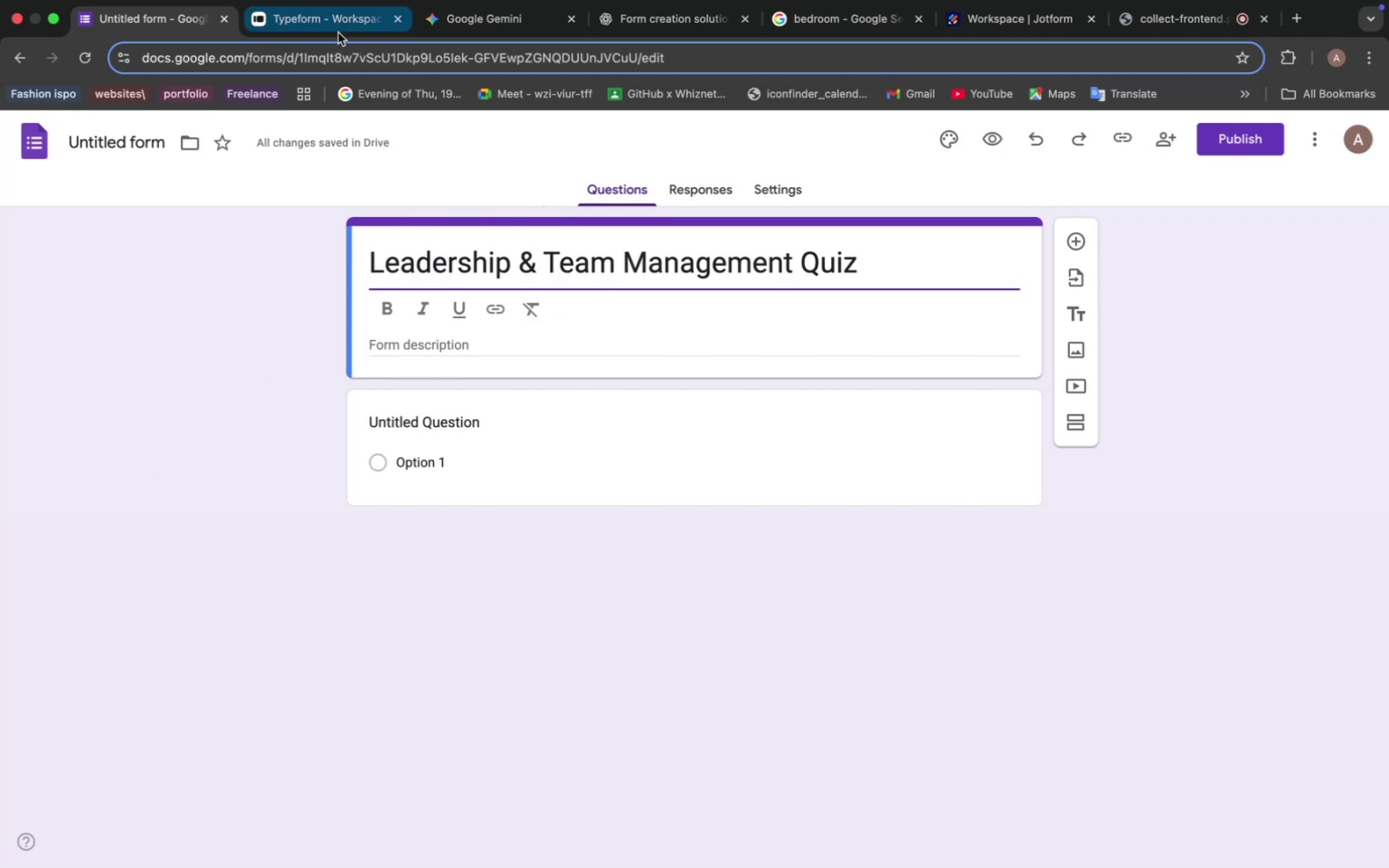 
wait(6.18)
 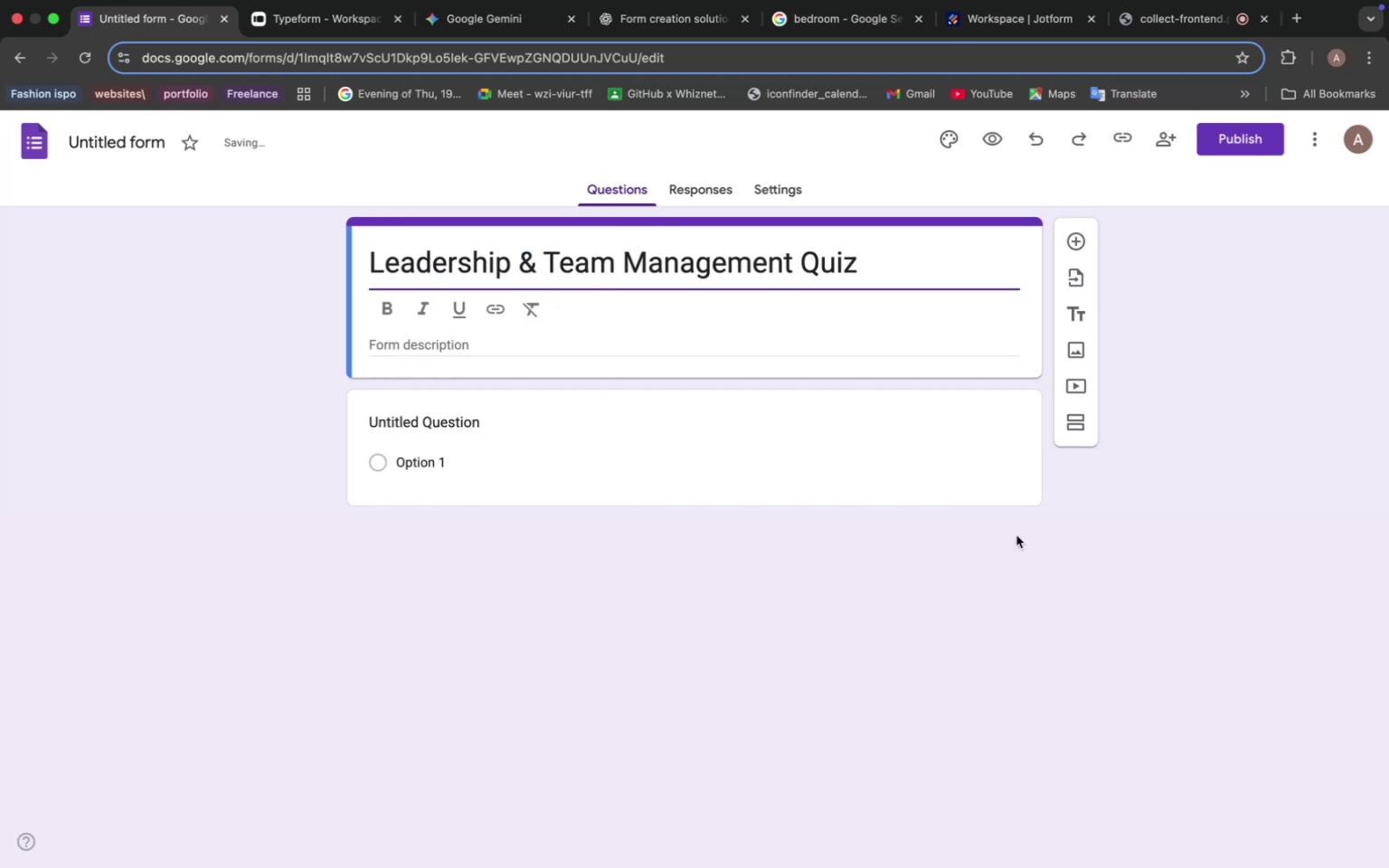 
left_click([340, 24])
 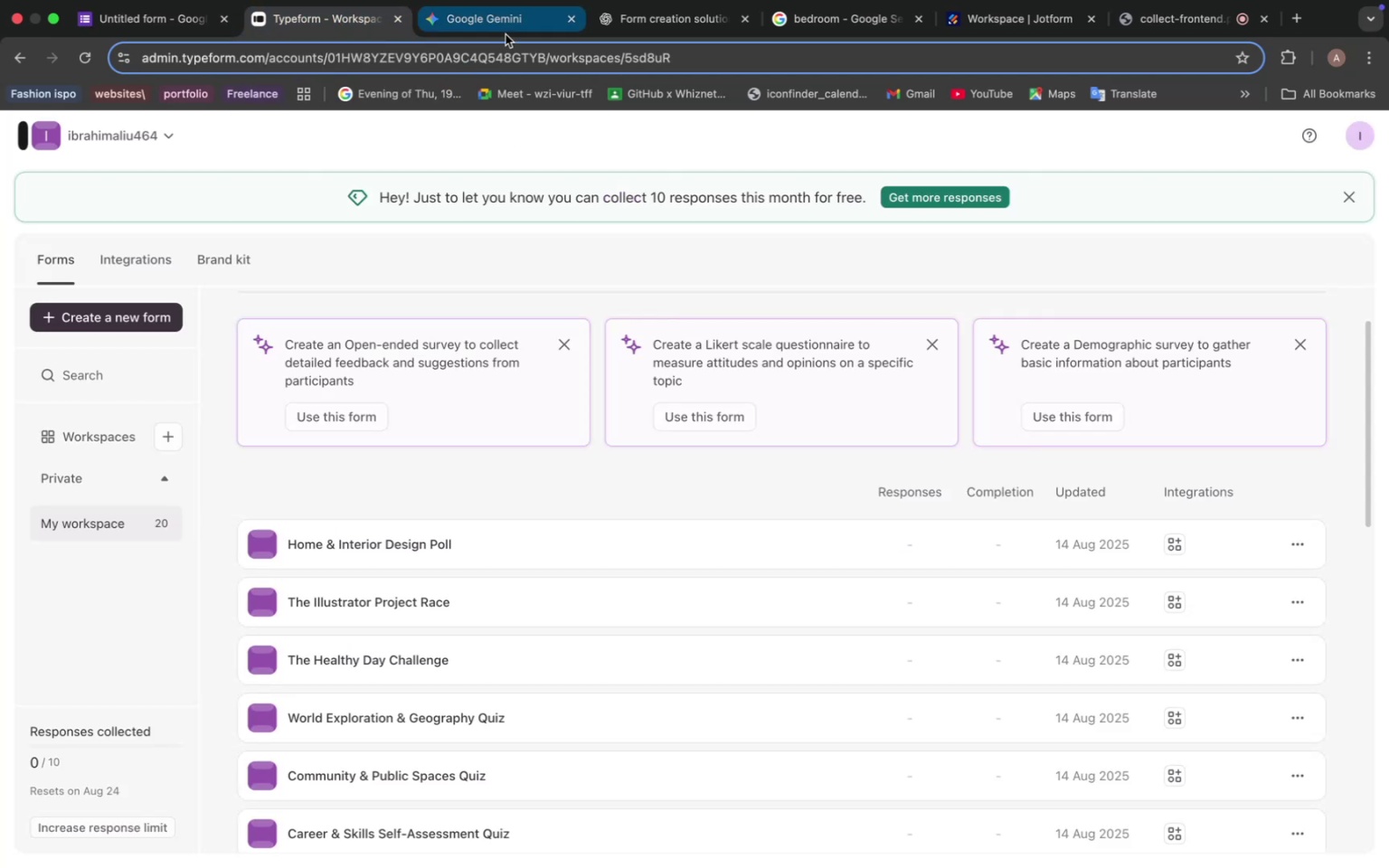 
left_click([506, 34])
 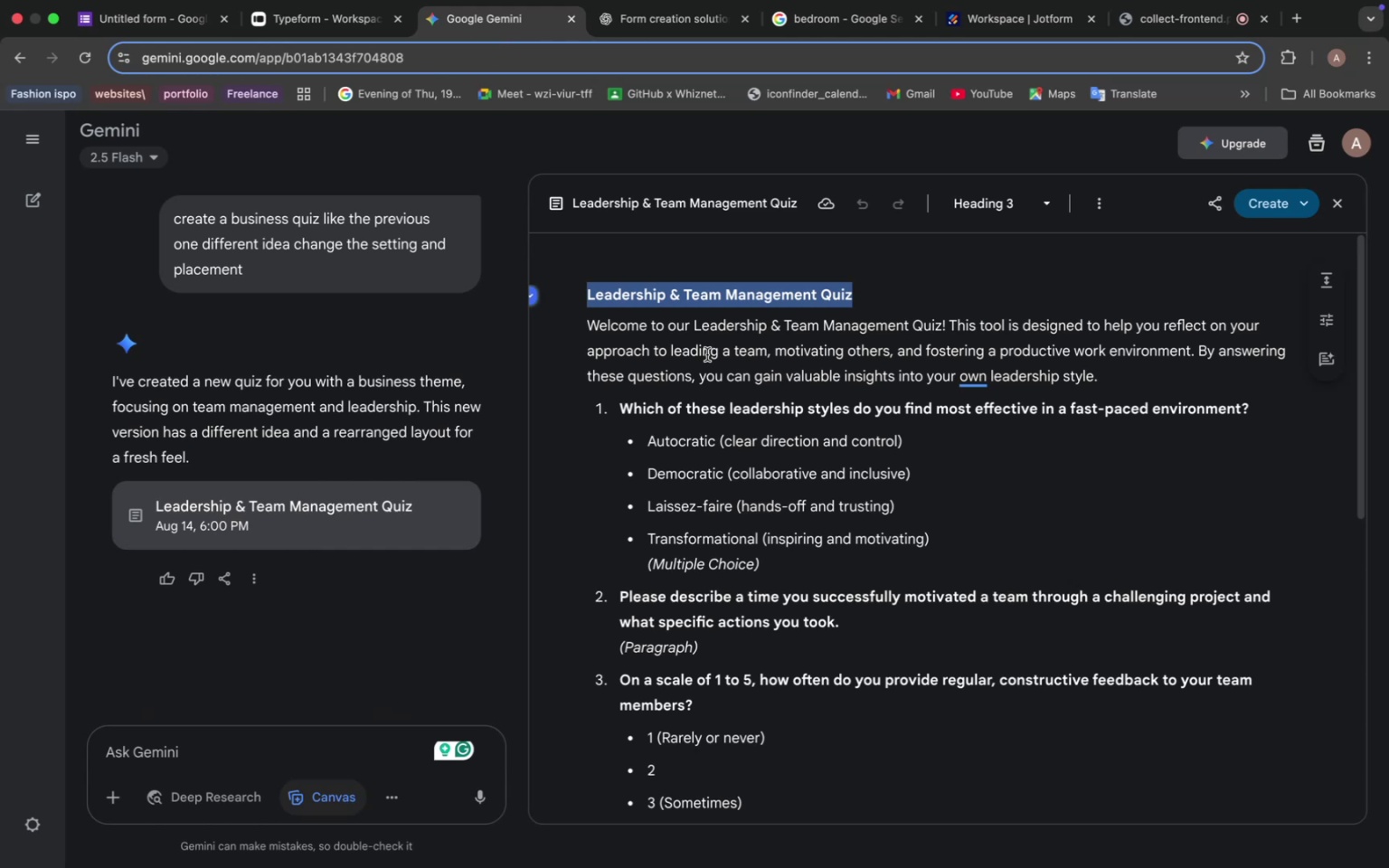 
wait(5.23)
 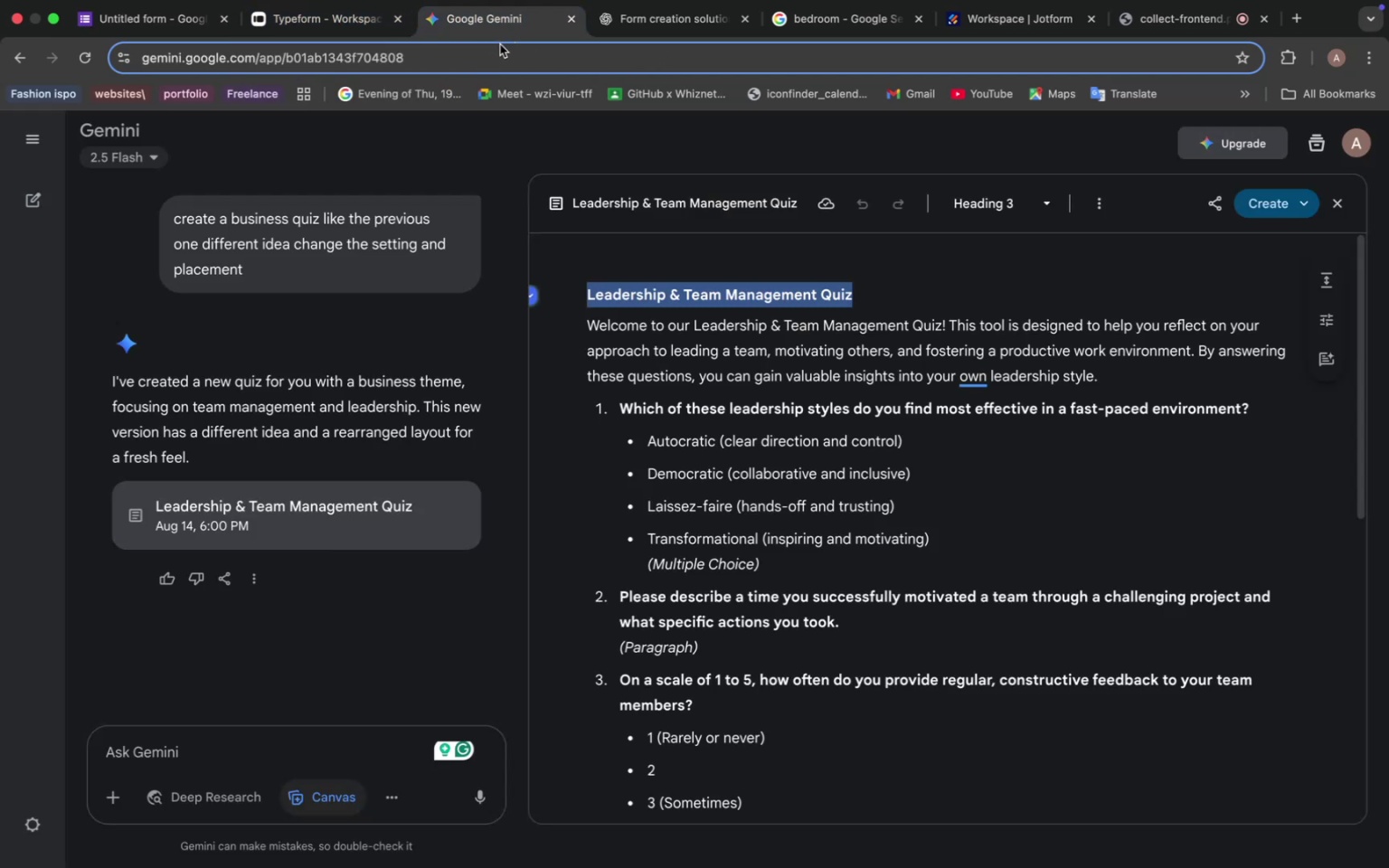 
left_click_drag(start_coordinate=[587, 320], to_coordinate=[1120, 376])
 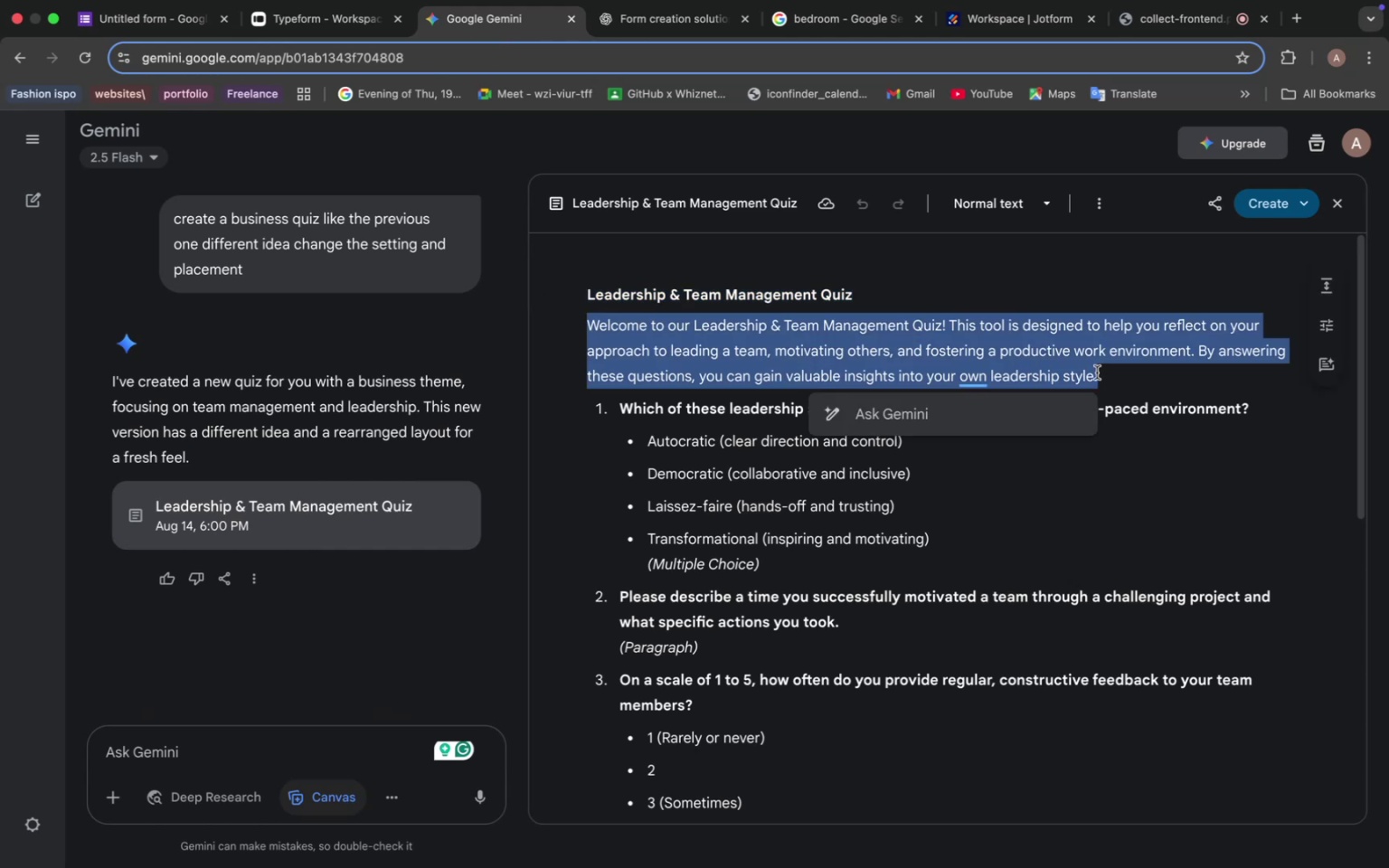 
key(Meta+C)
 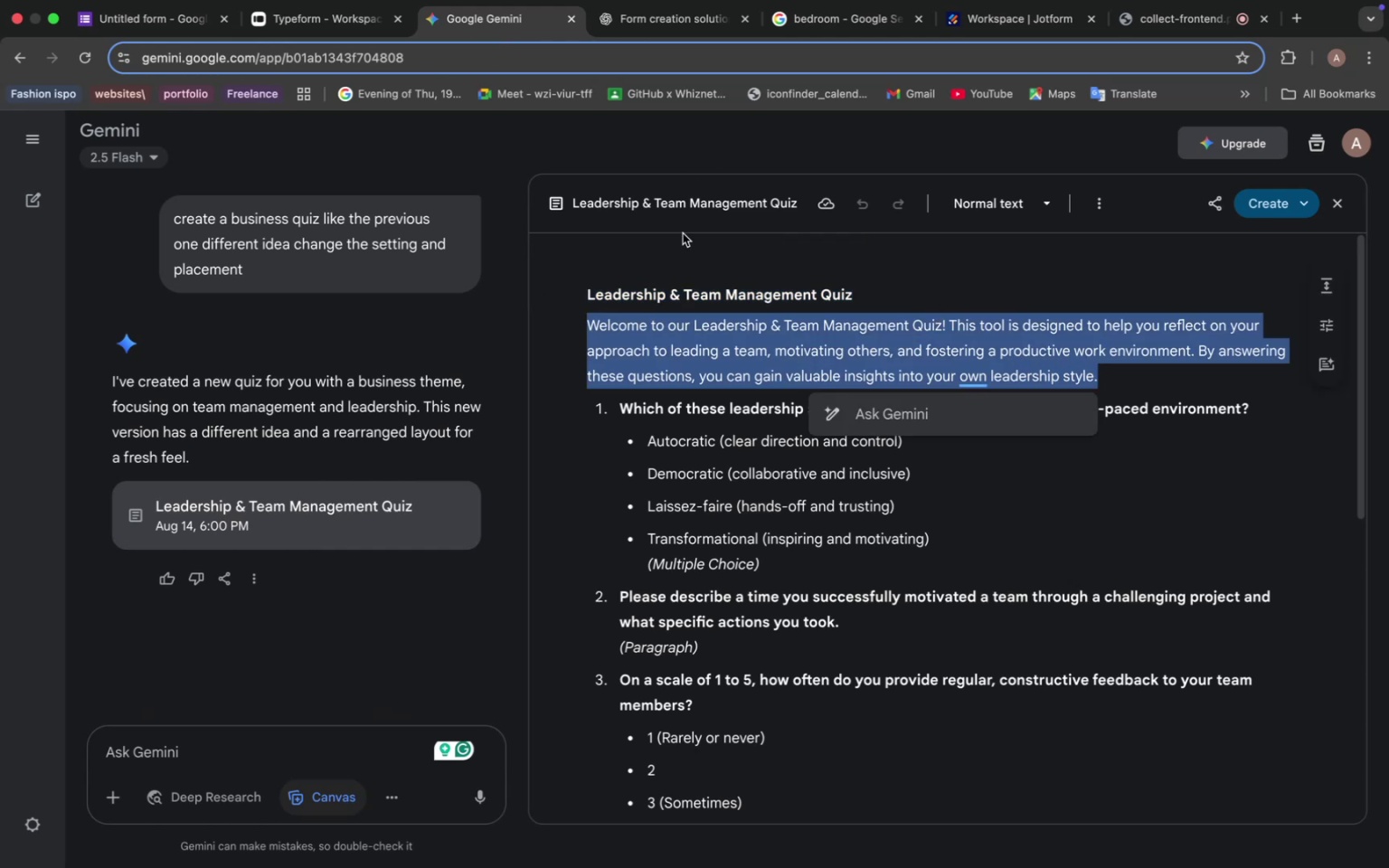 
wait(5.81)
 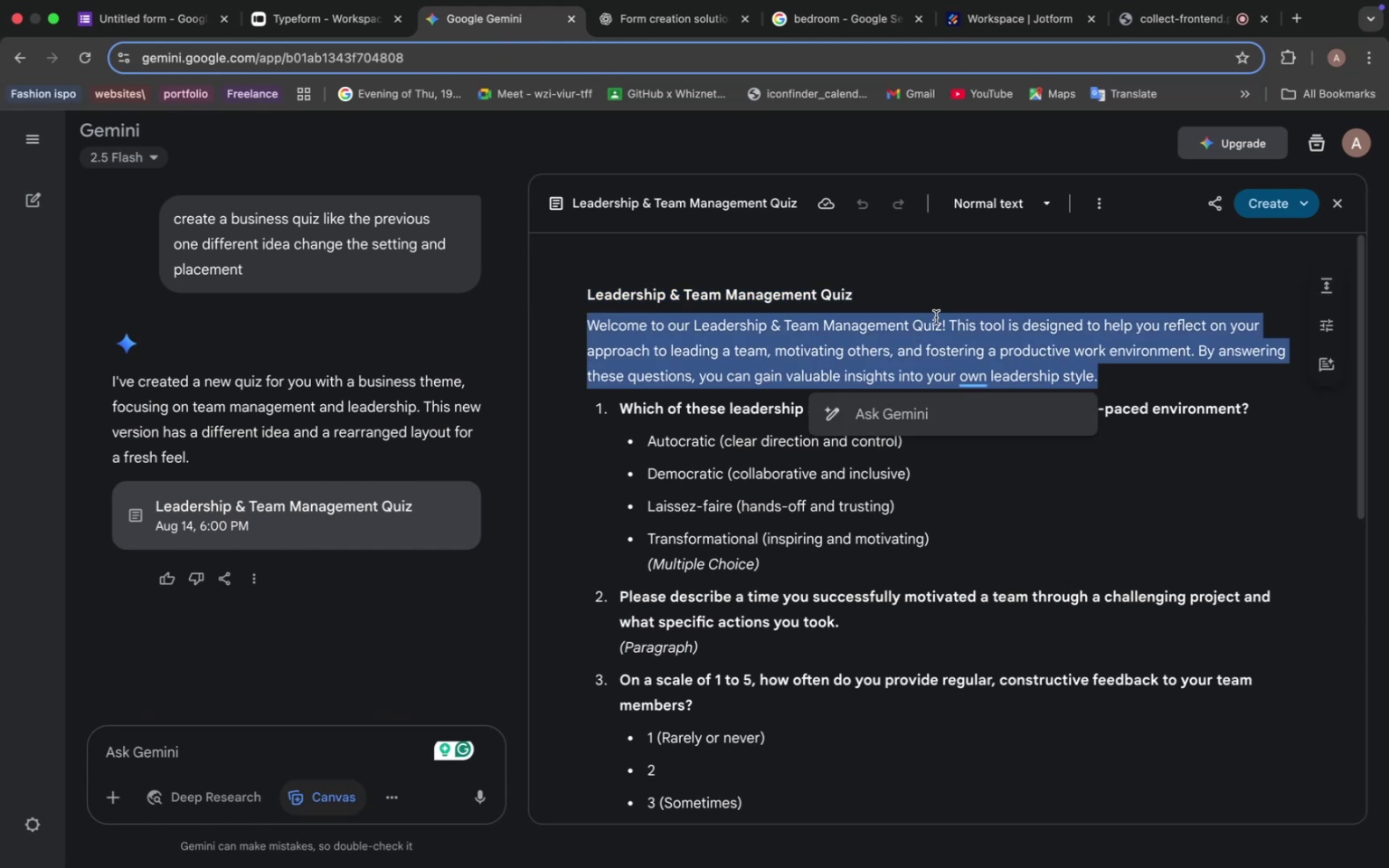 
left_click([163, 15])
 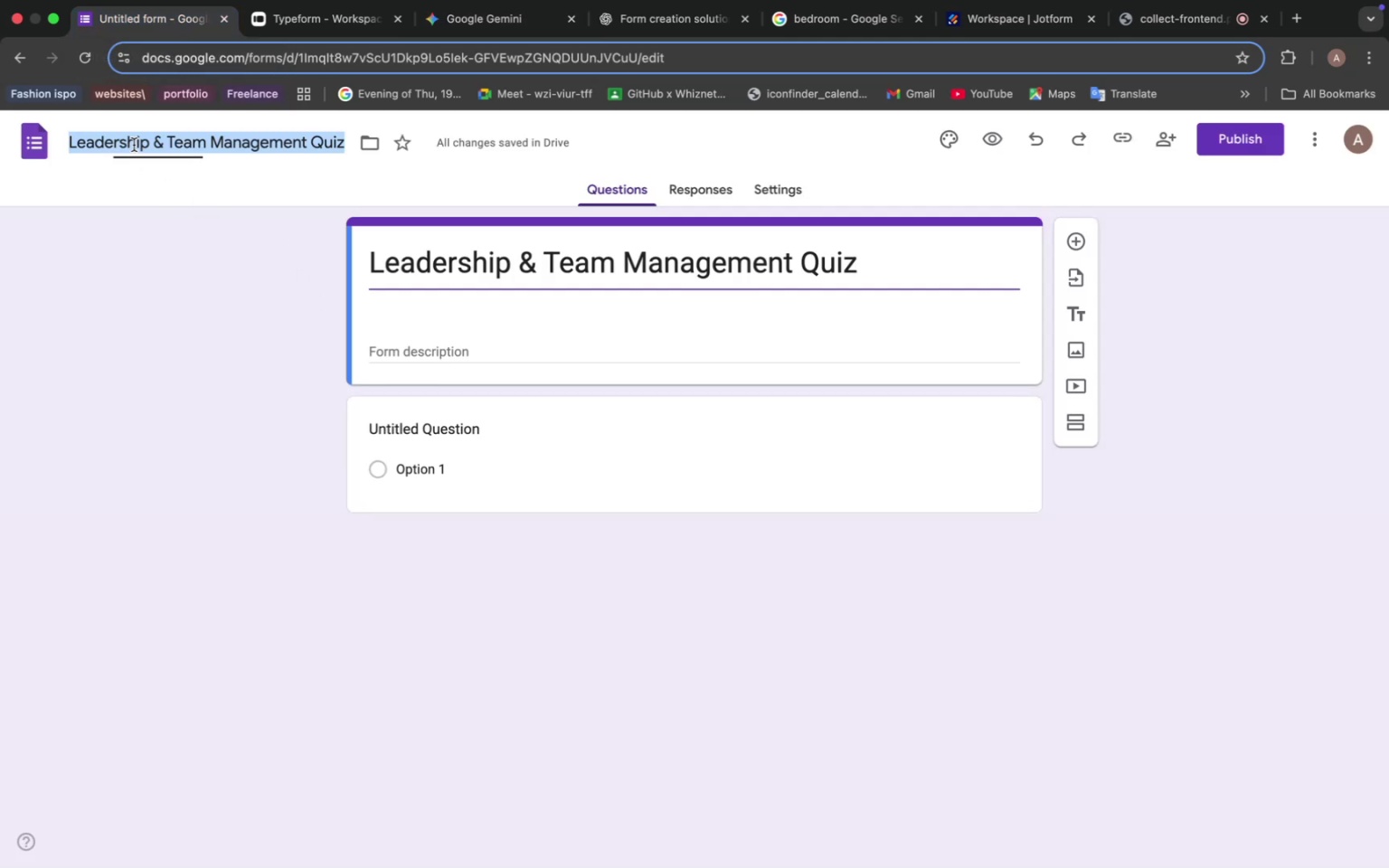 
double_click([213, 242])
 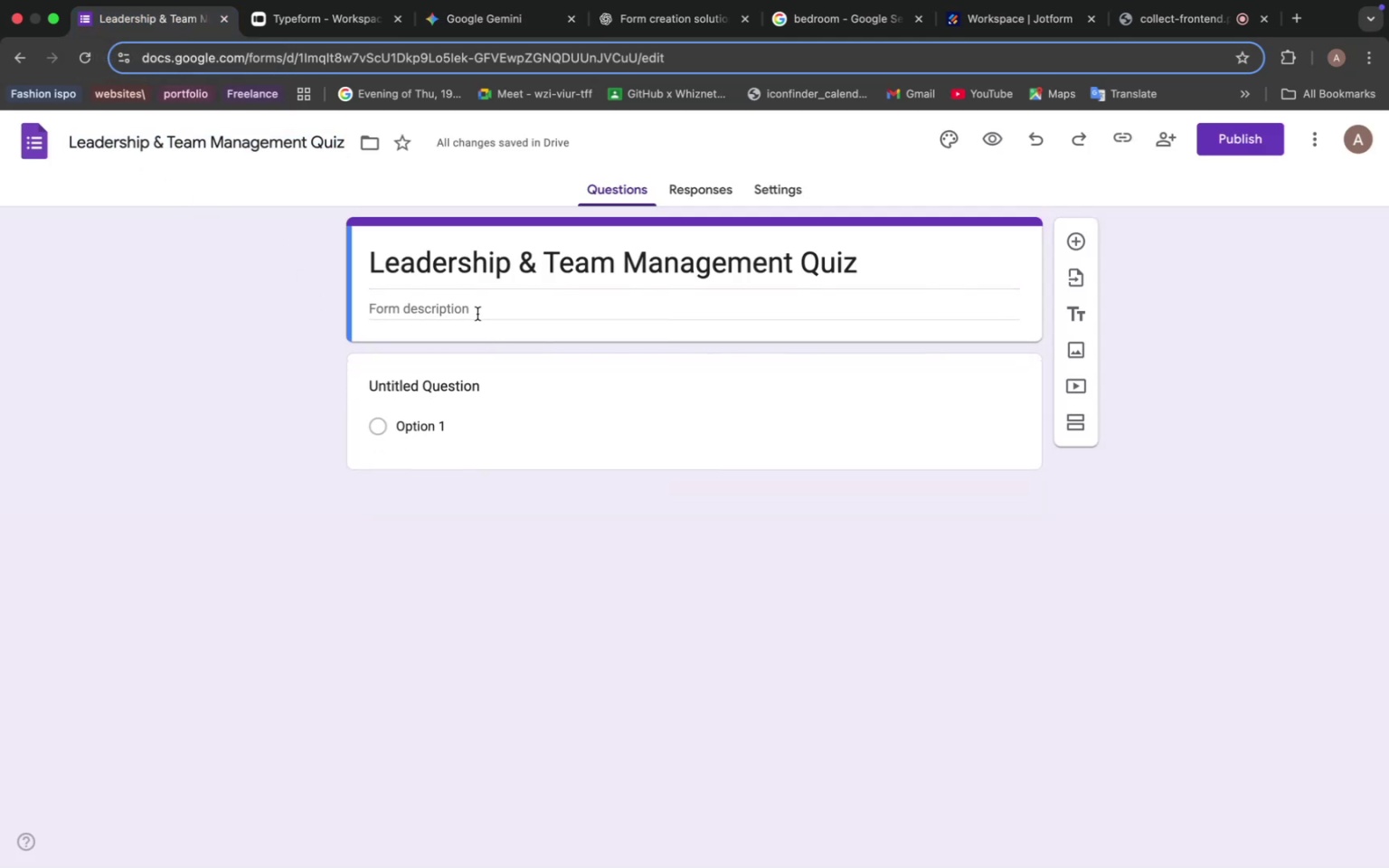 
double_click([472, 311])
 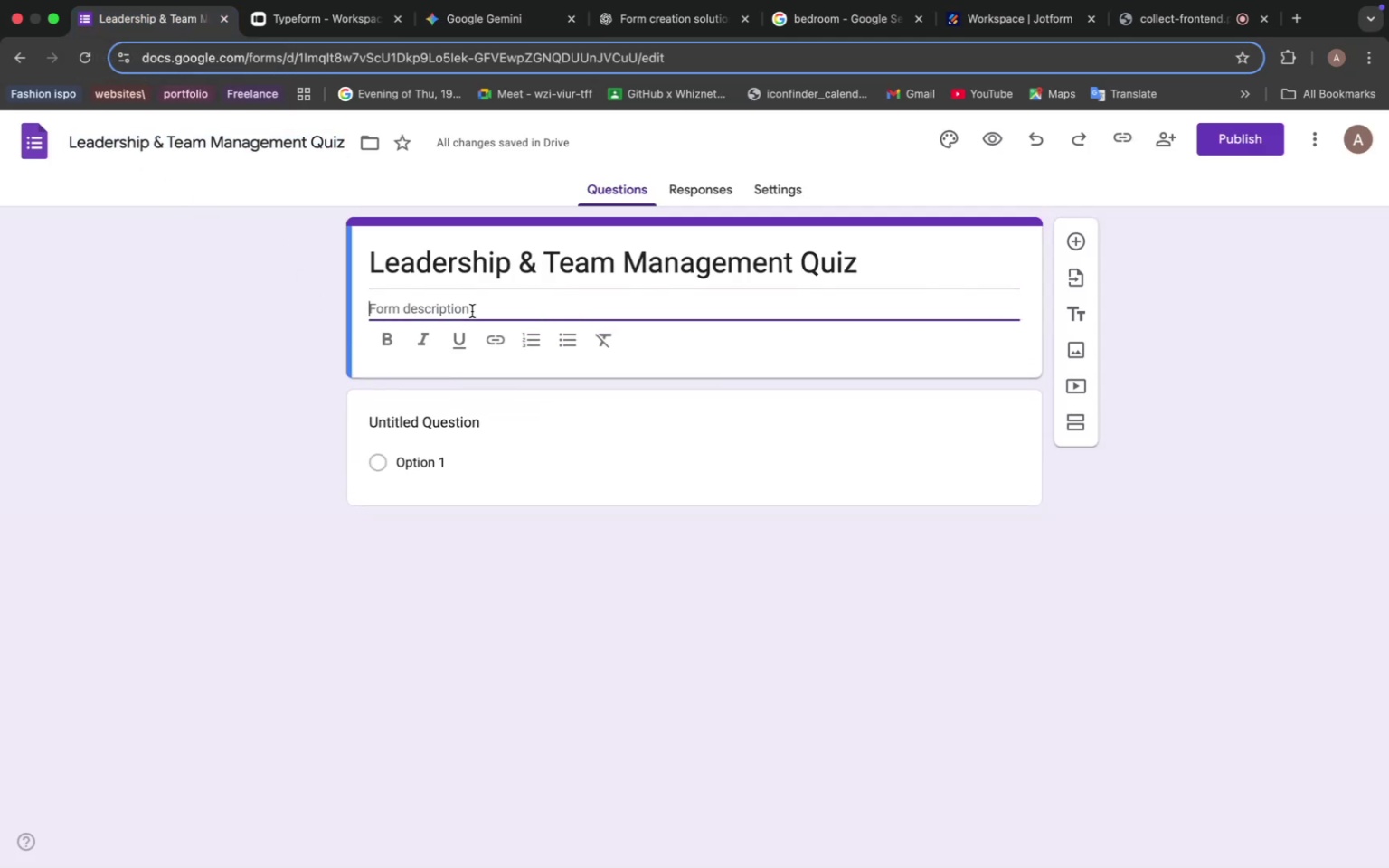 
key(Meta+V)
 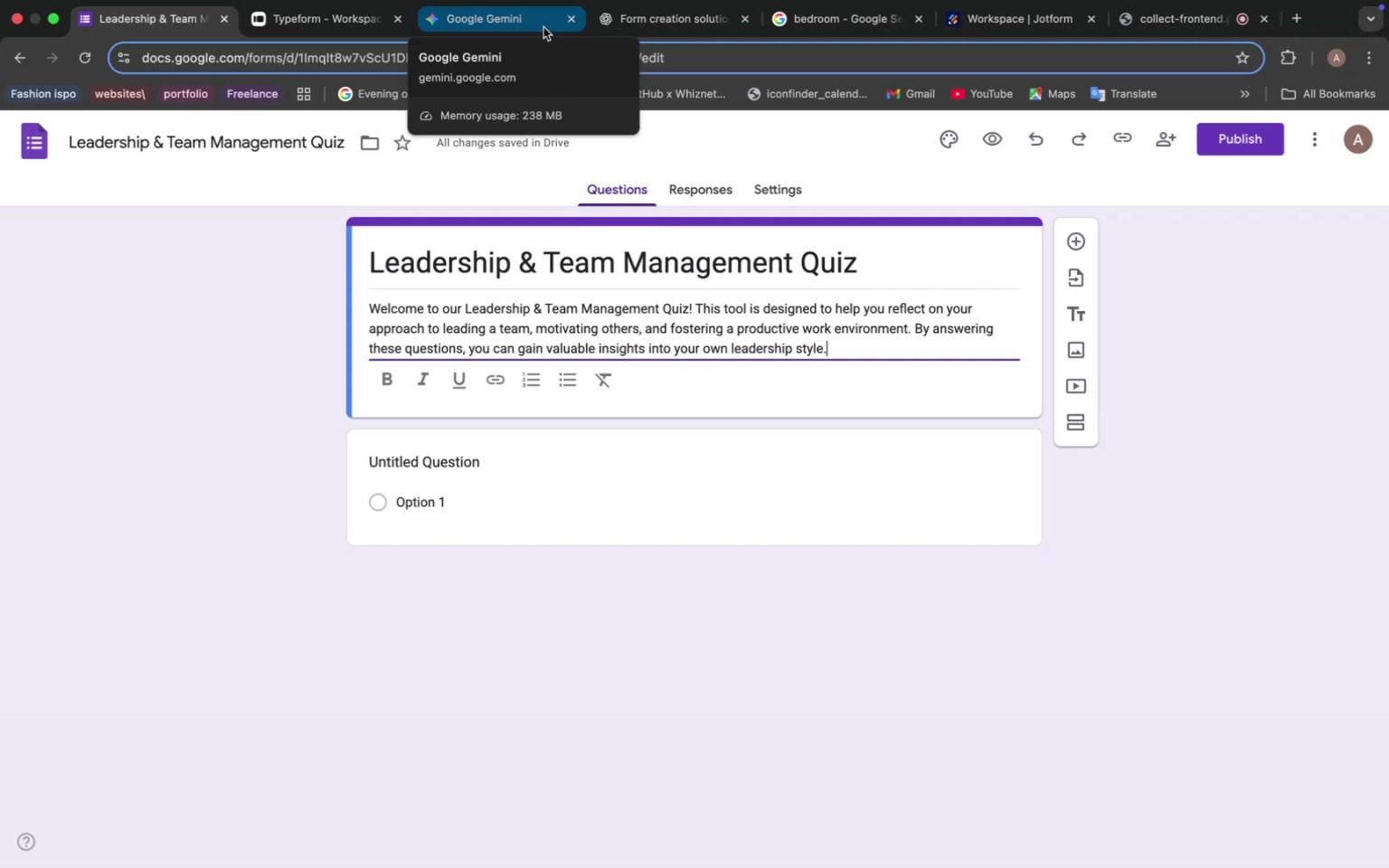 
wait(41.39)
 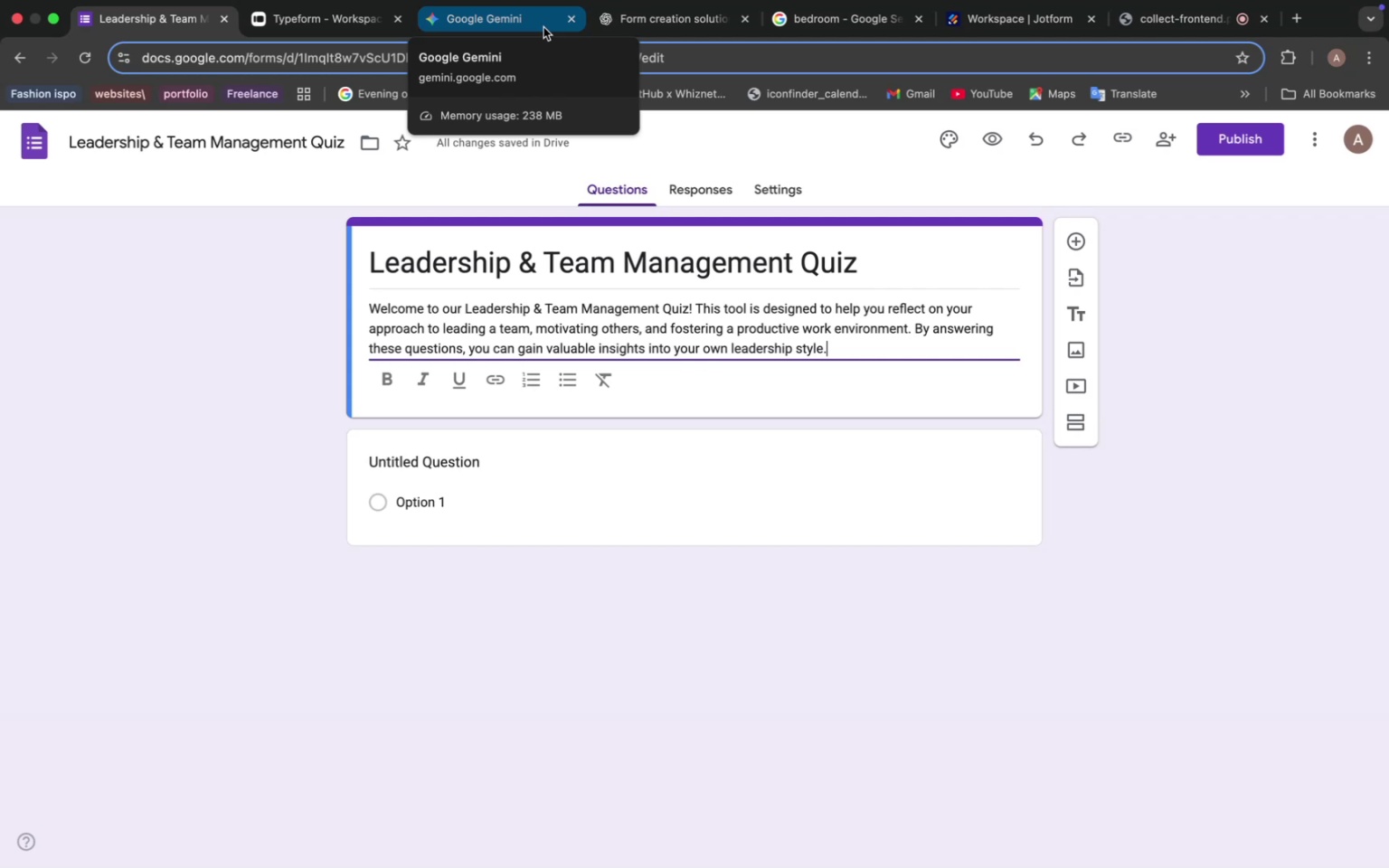 
left_click([510, 11])
 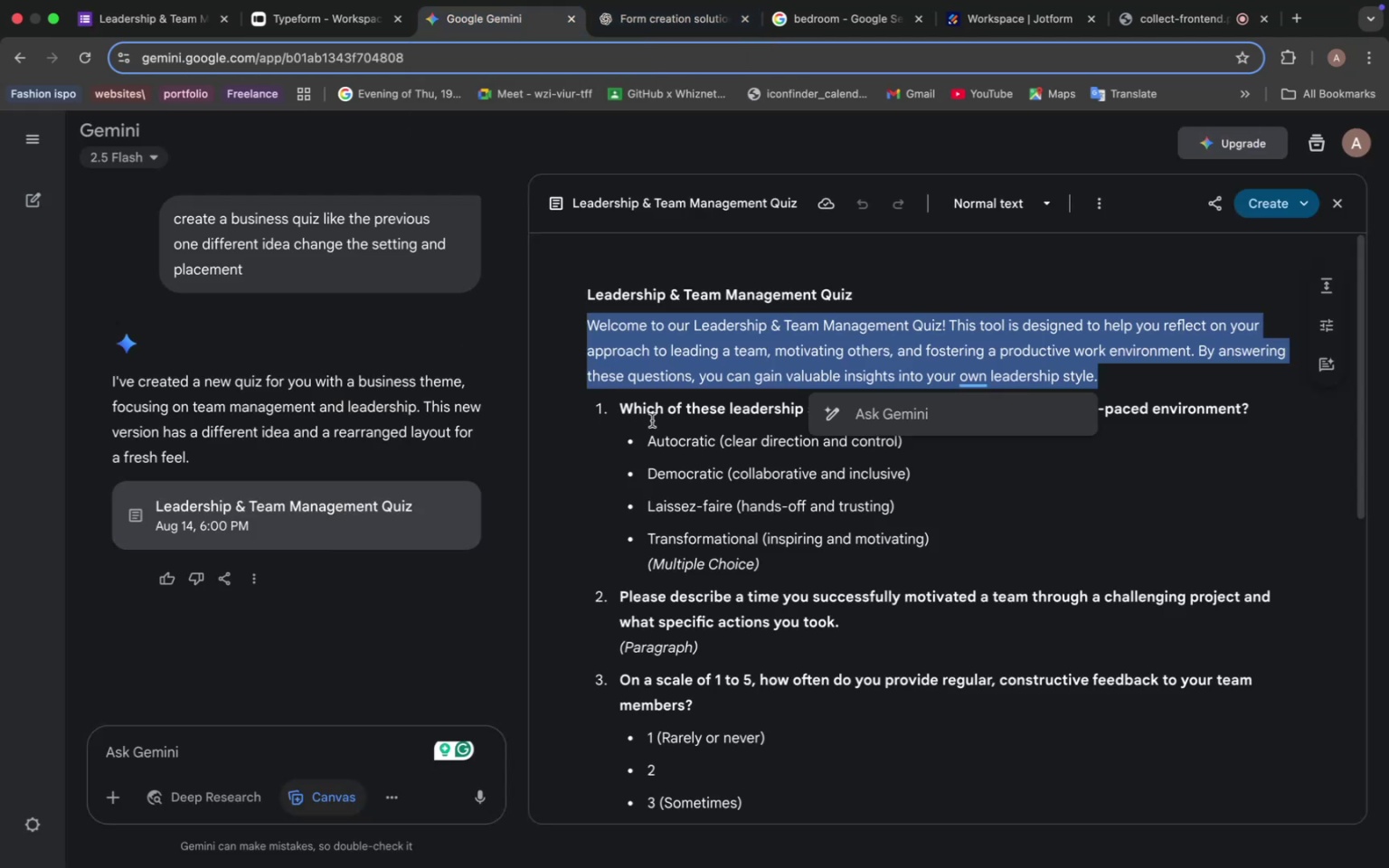 
left_click_drag(start_coordinate=[619, 408], to_coordinate=[1273, 416])
 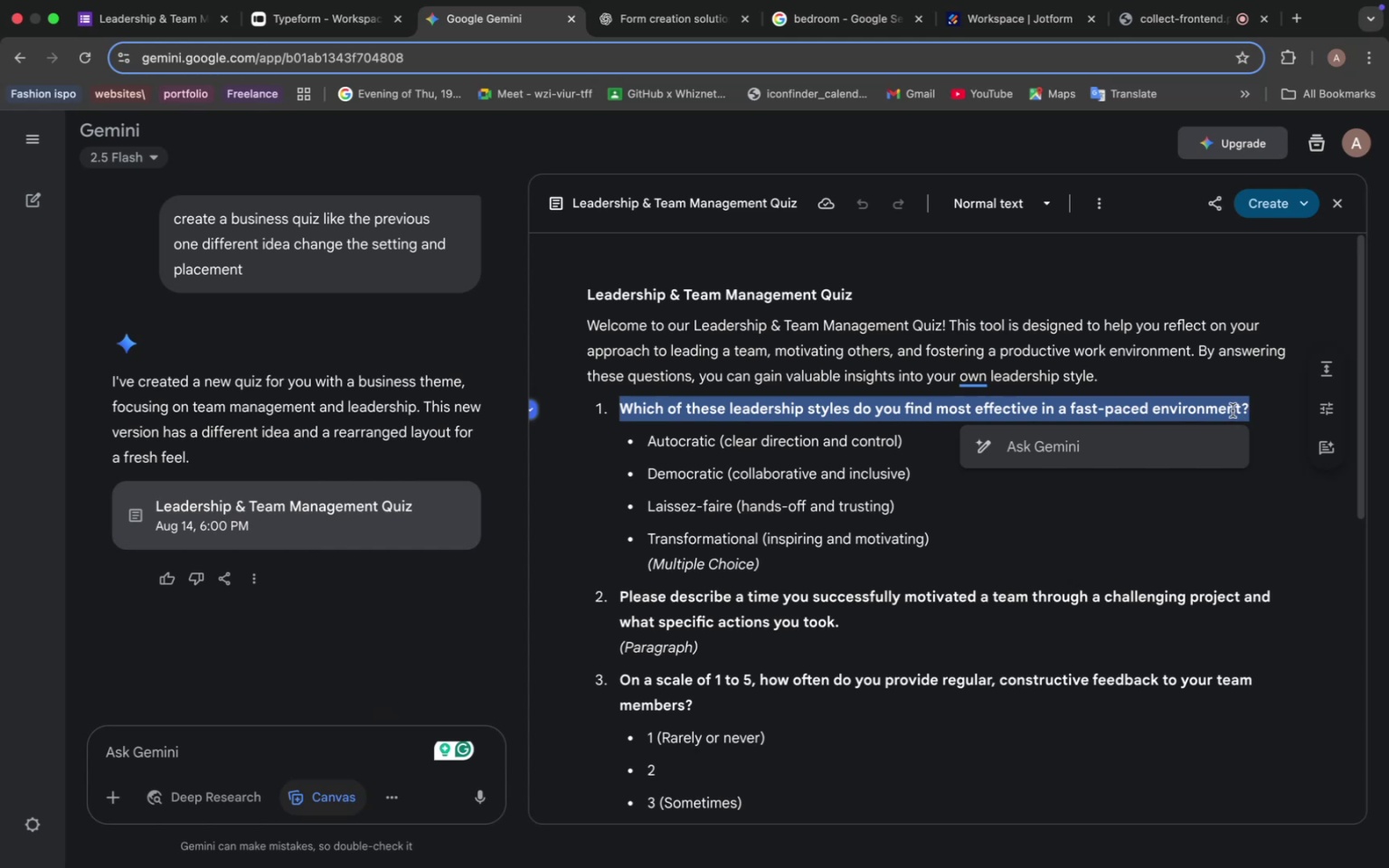 
key(Meta+C)
 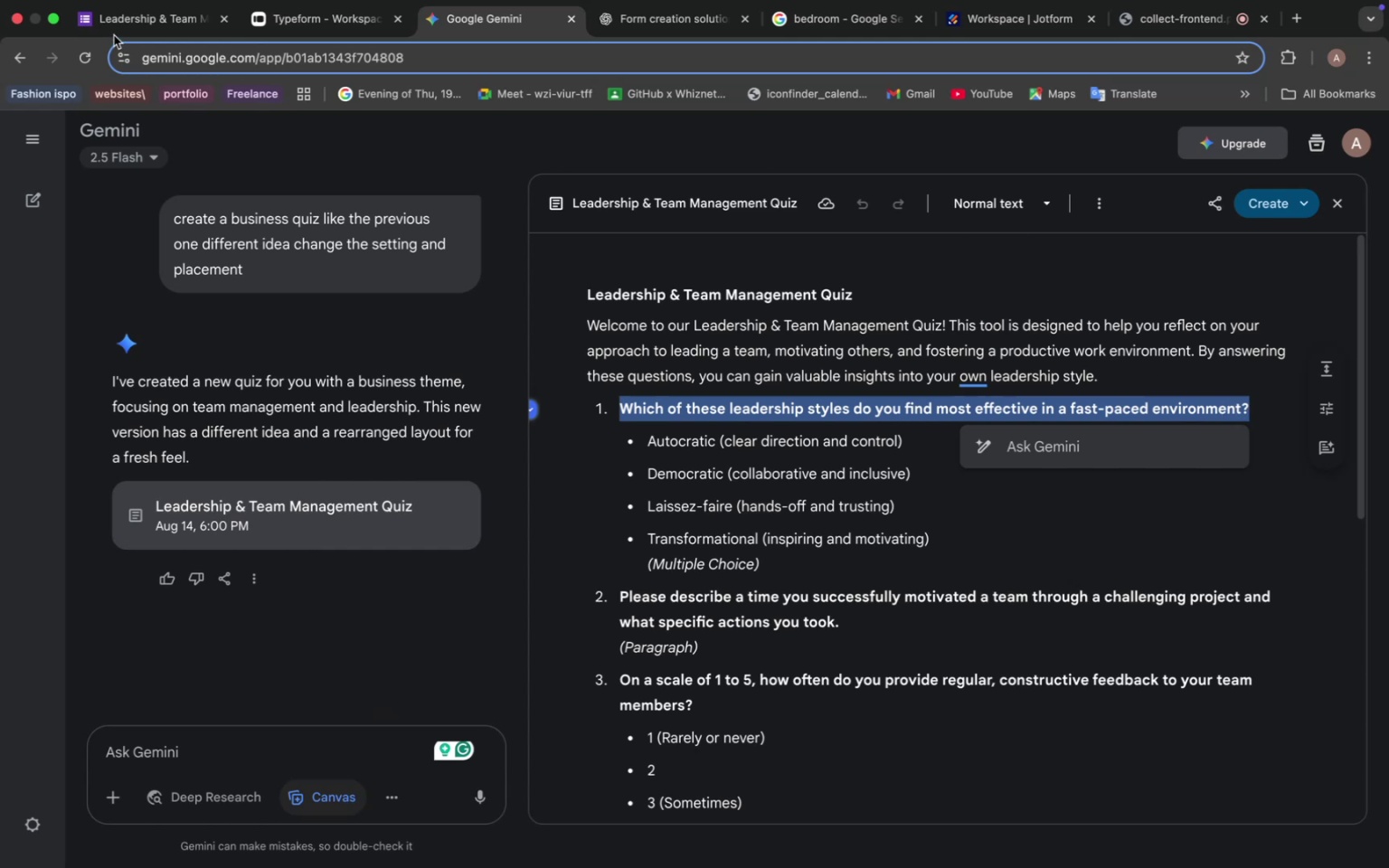 
left_click([132, 24])
 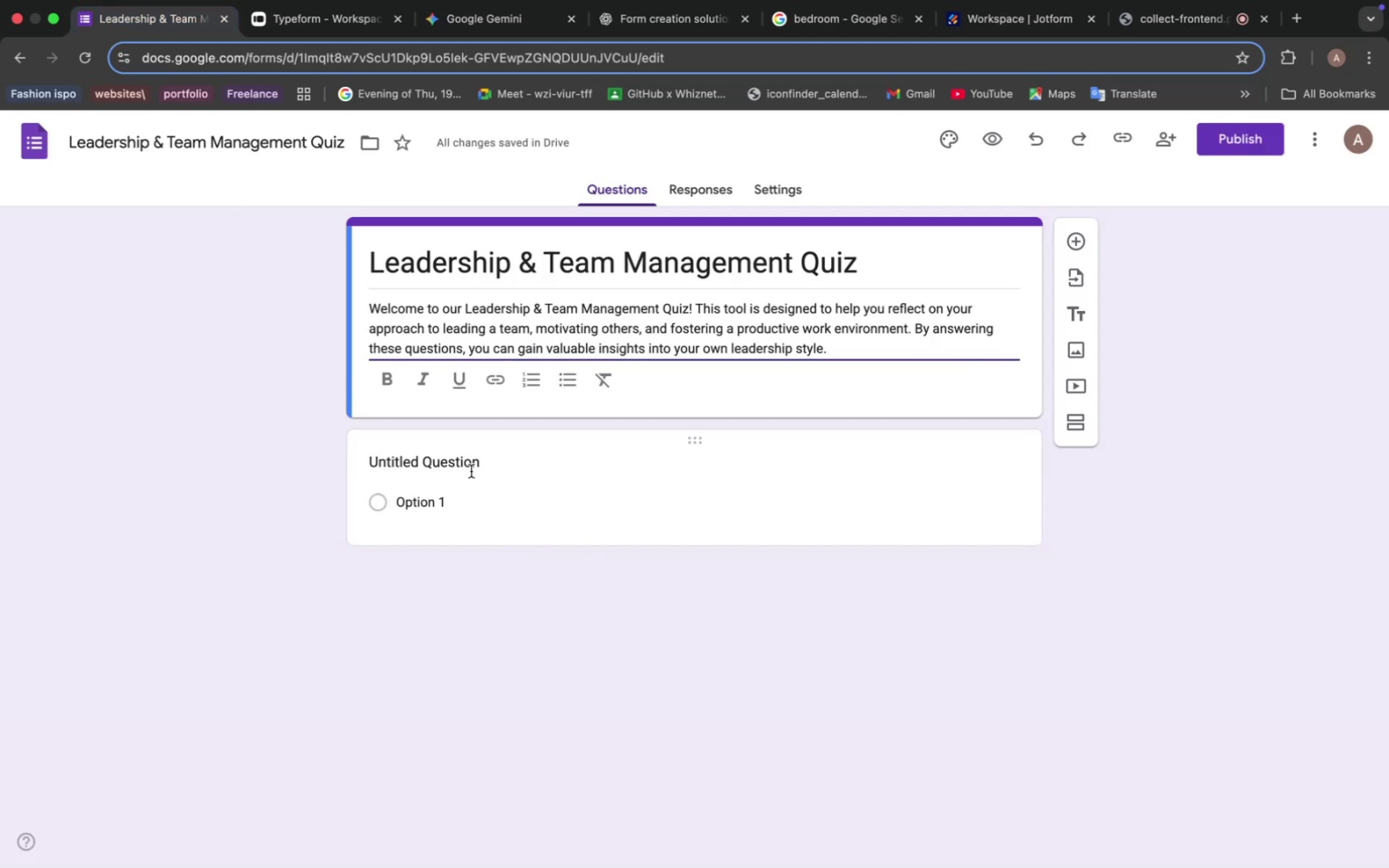 
left_click([463, 467])
 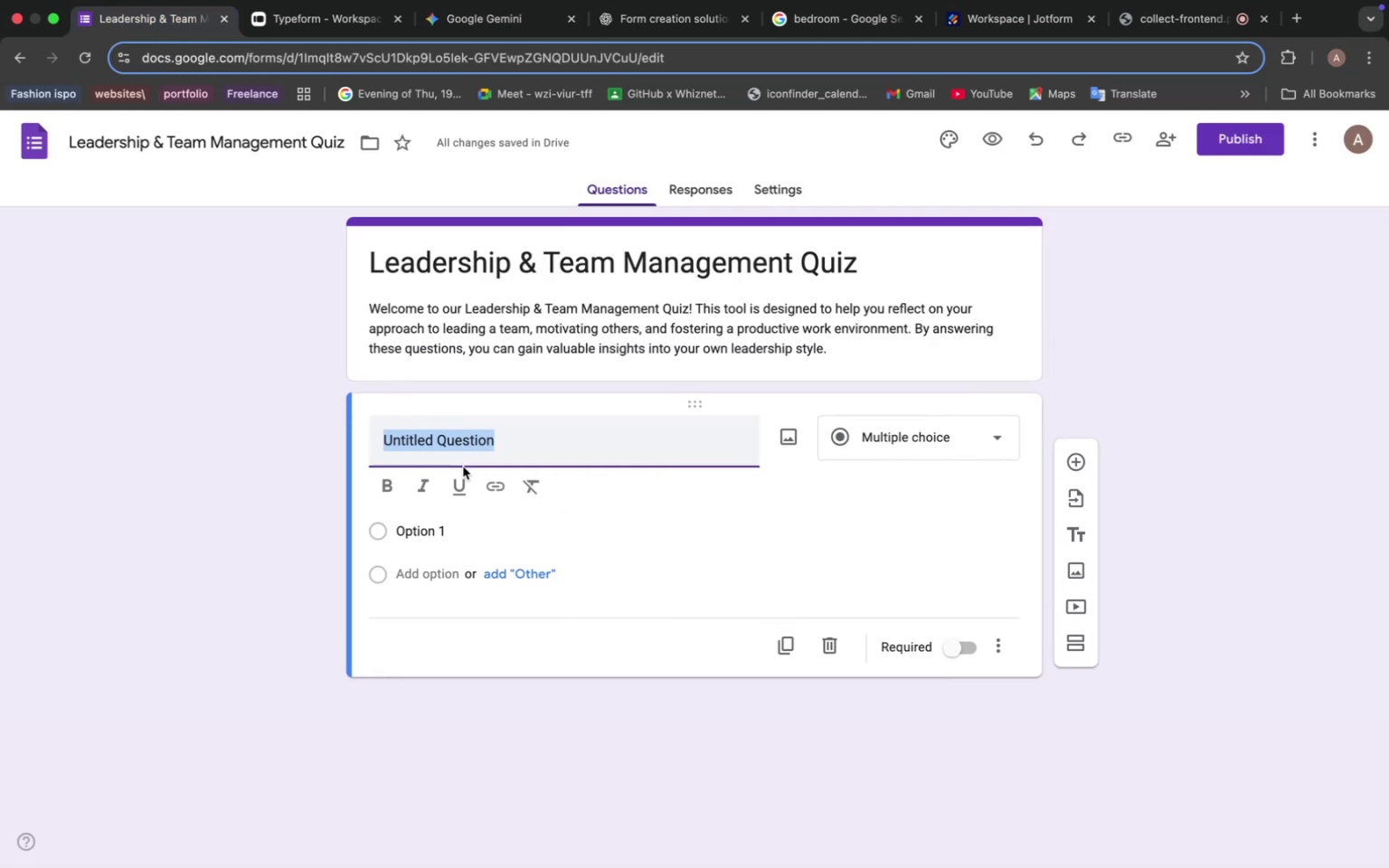 
key(Meta+V)
 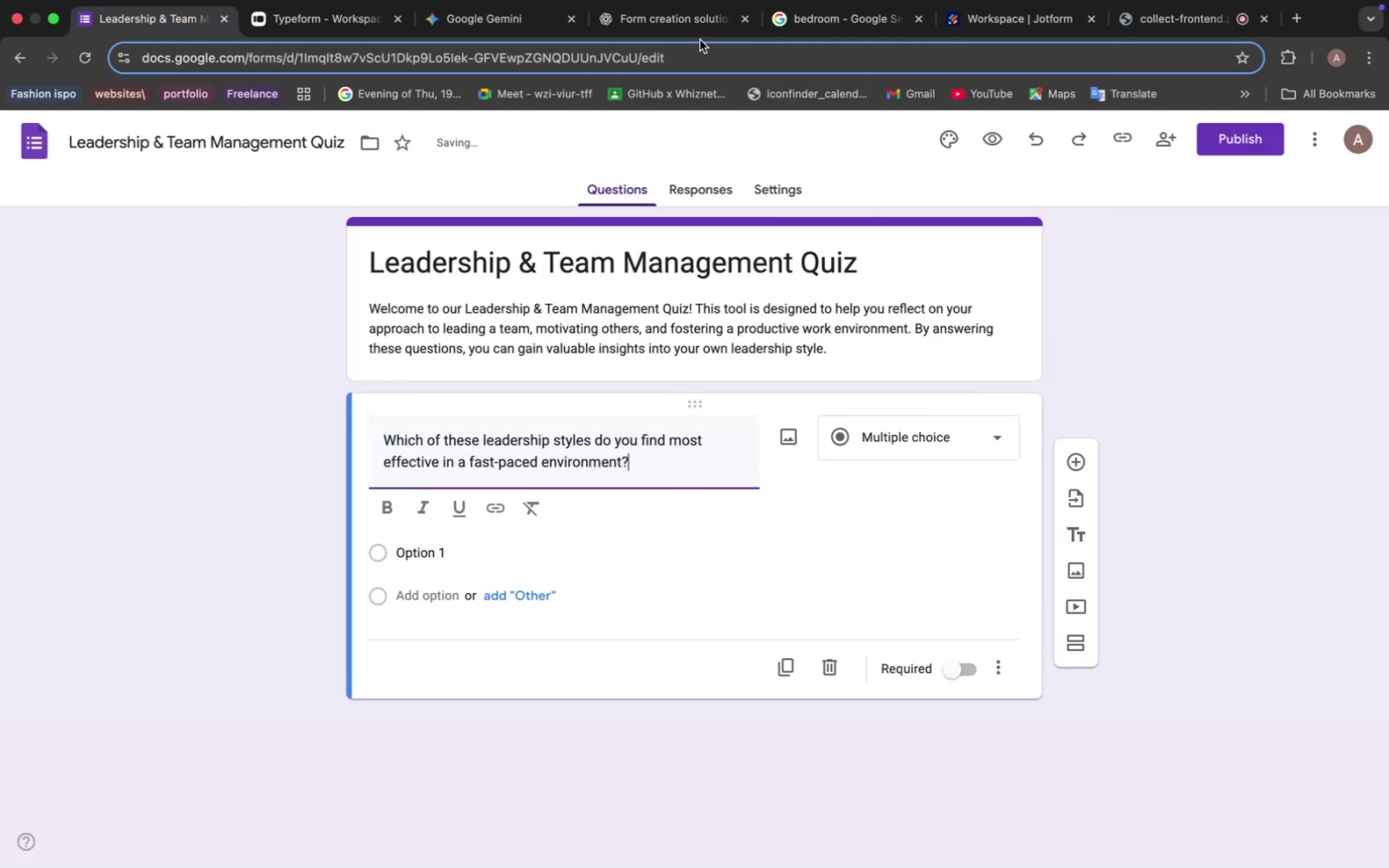 
left_click([498, 25])
 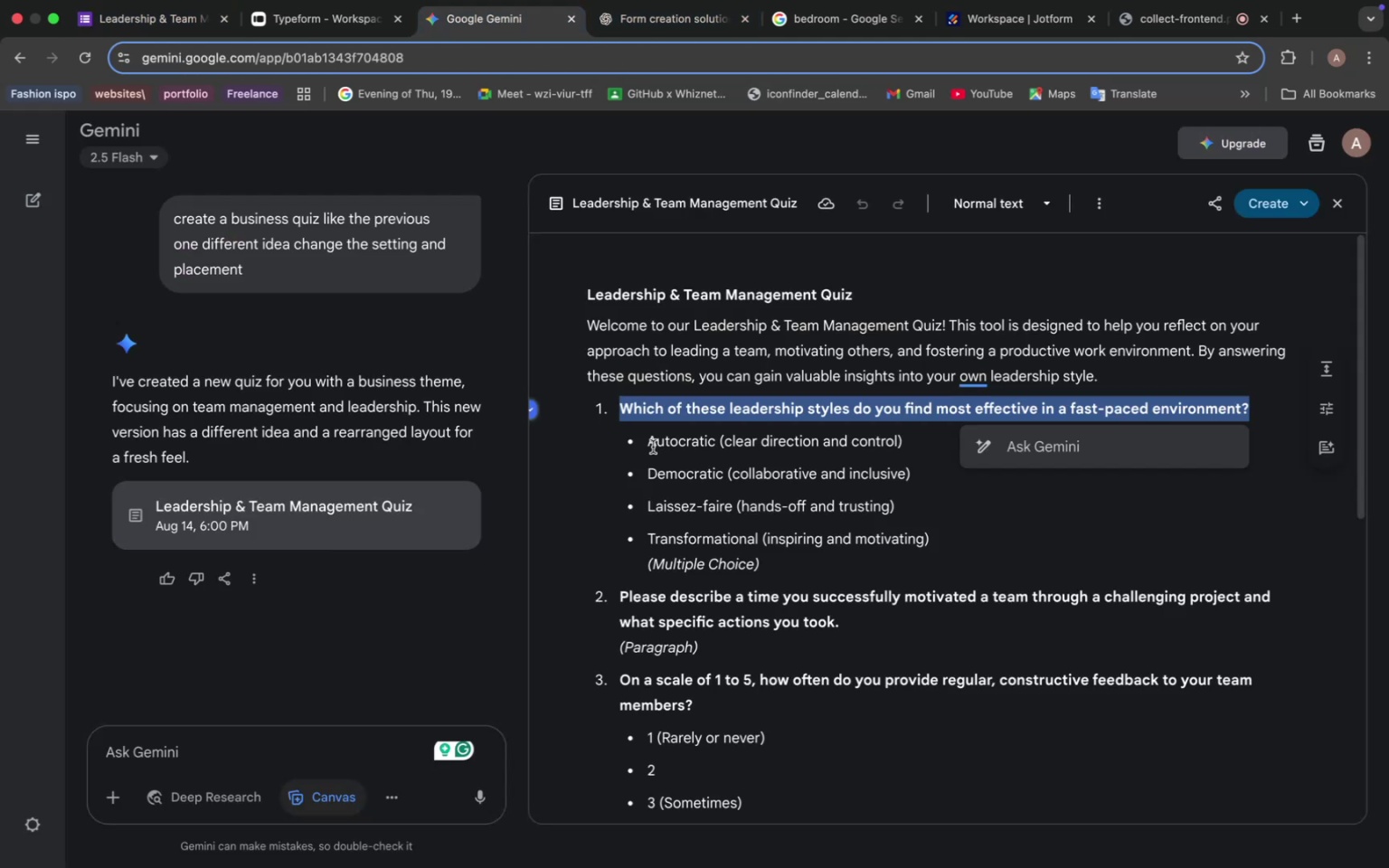 
left_click([652, 447])
 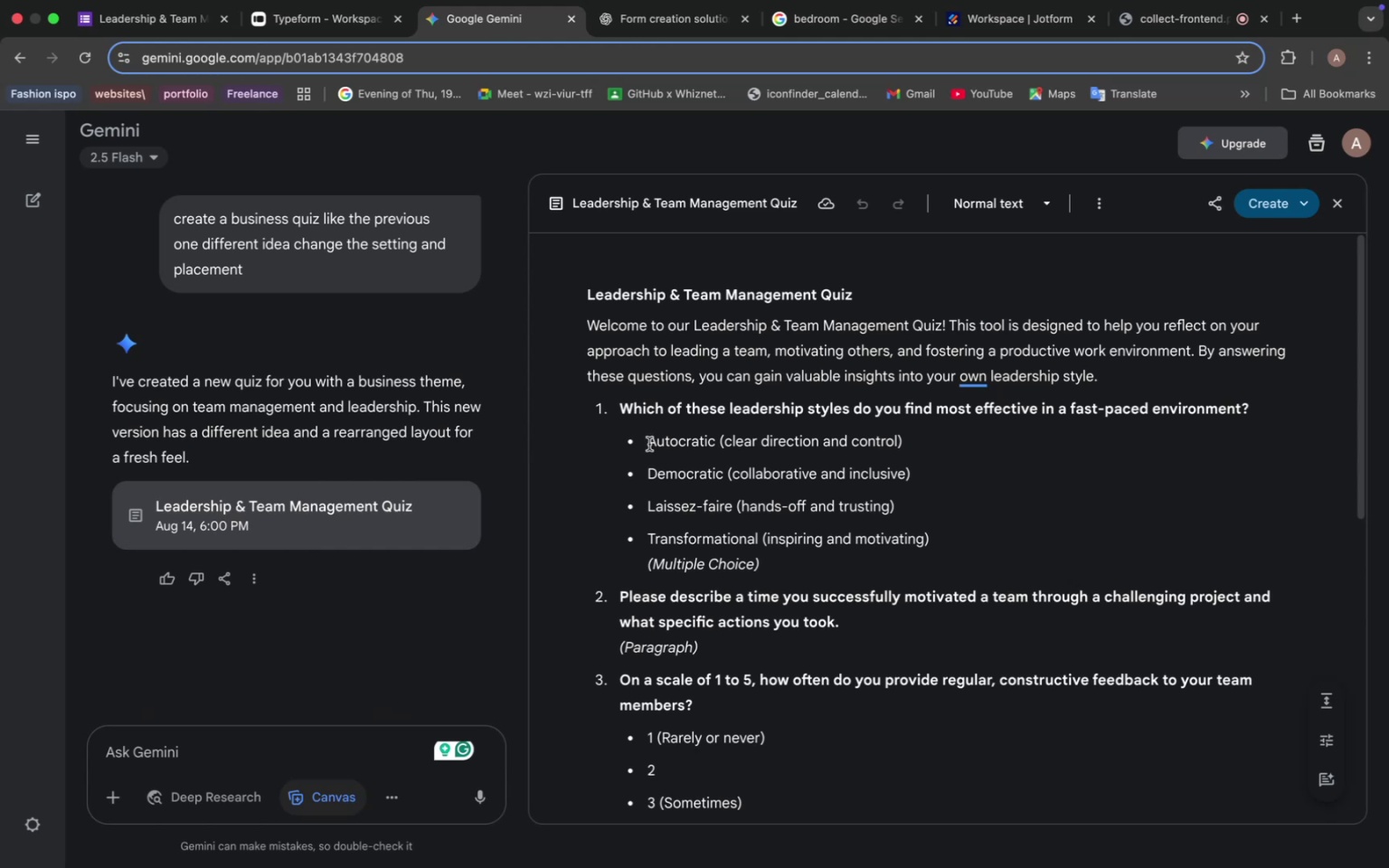 
left_click_drag(start_coordinate=[648, 443], to_coordinate=[919, 441])
 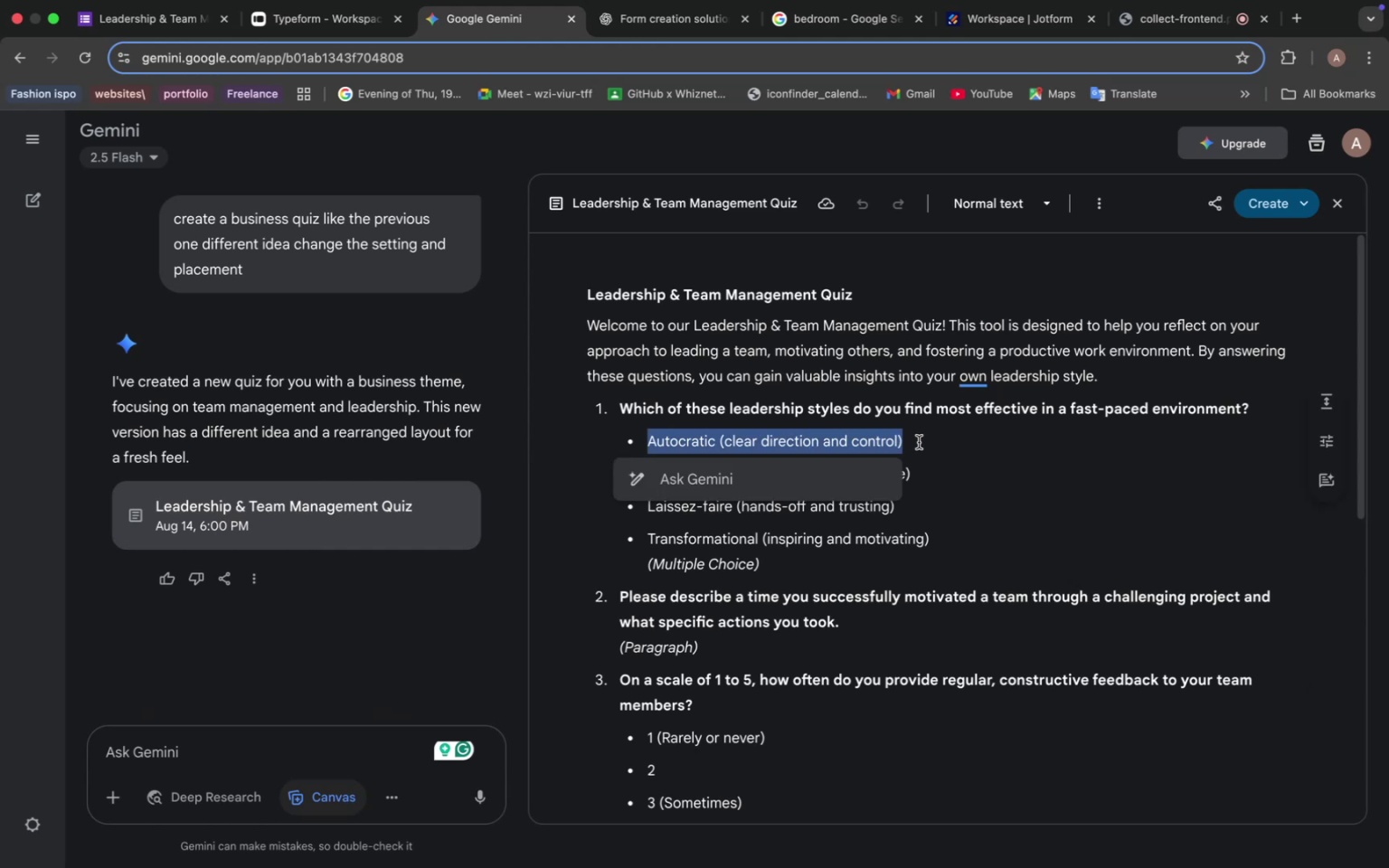 
key(Meta+C)
 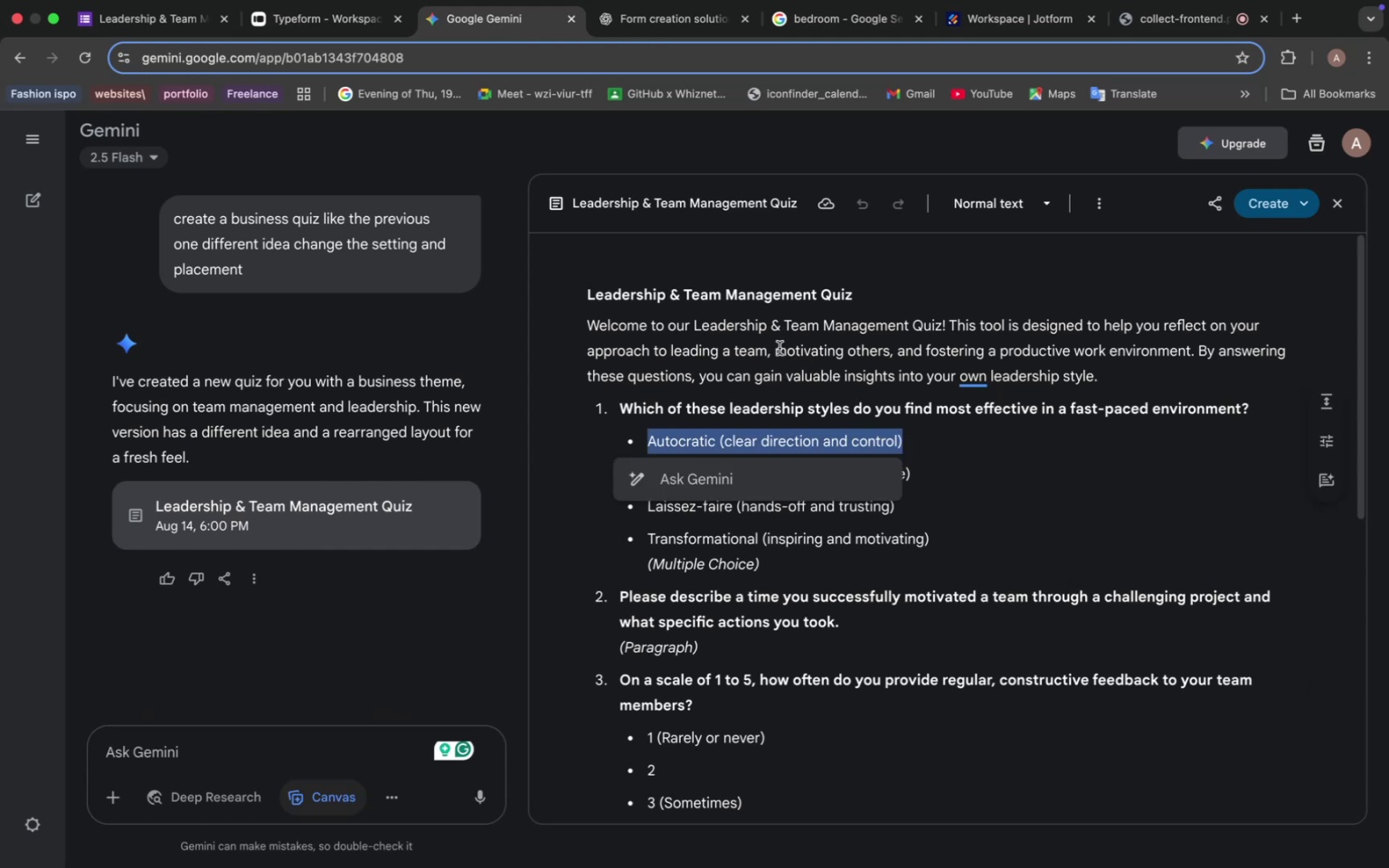 
wait(11.46)
 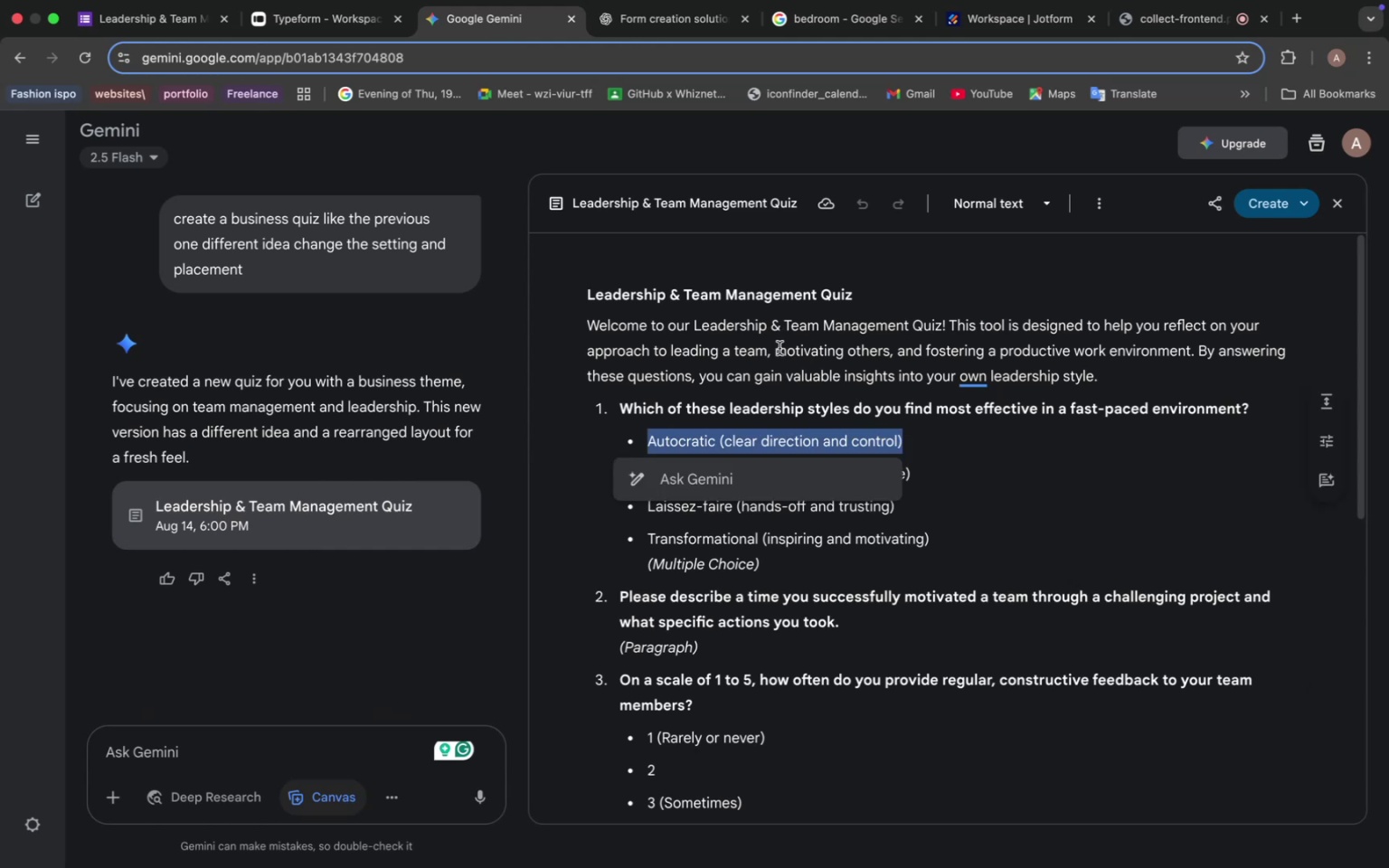 
key(Meta+C)
 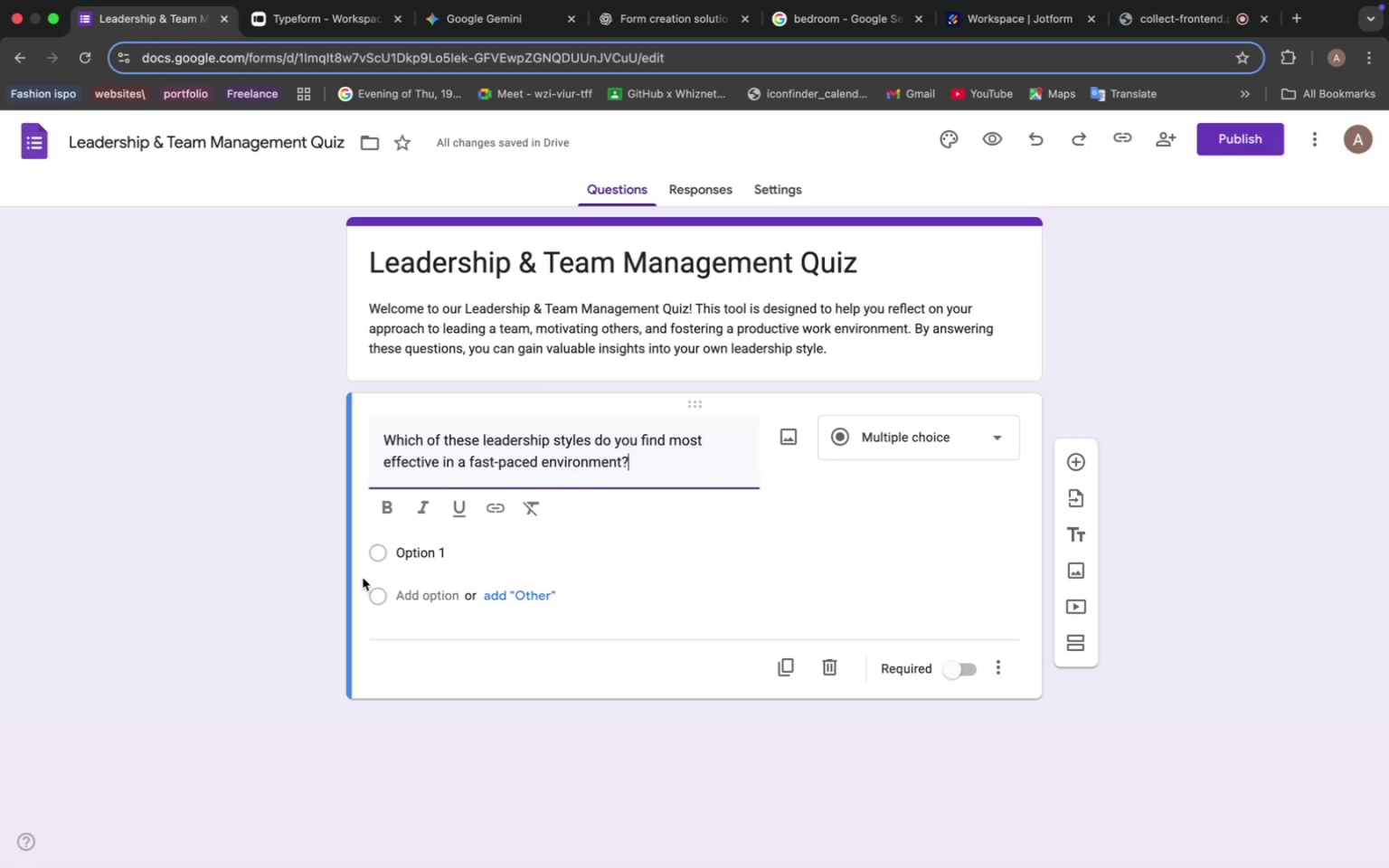 
key(Meta+V)
 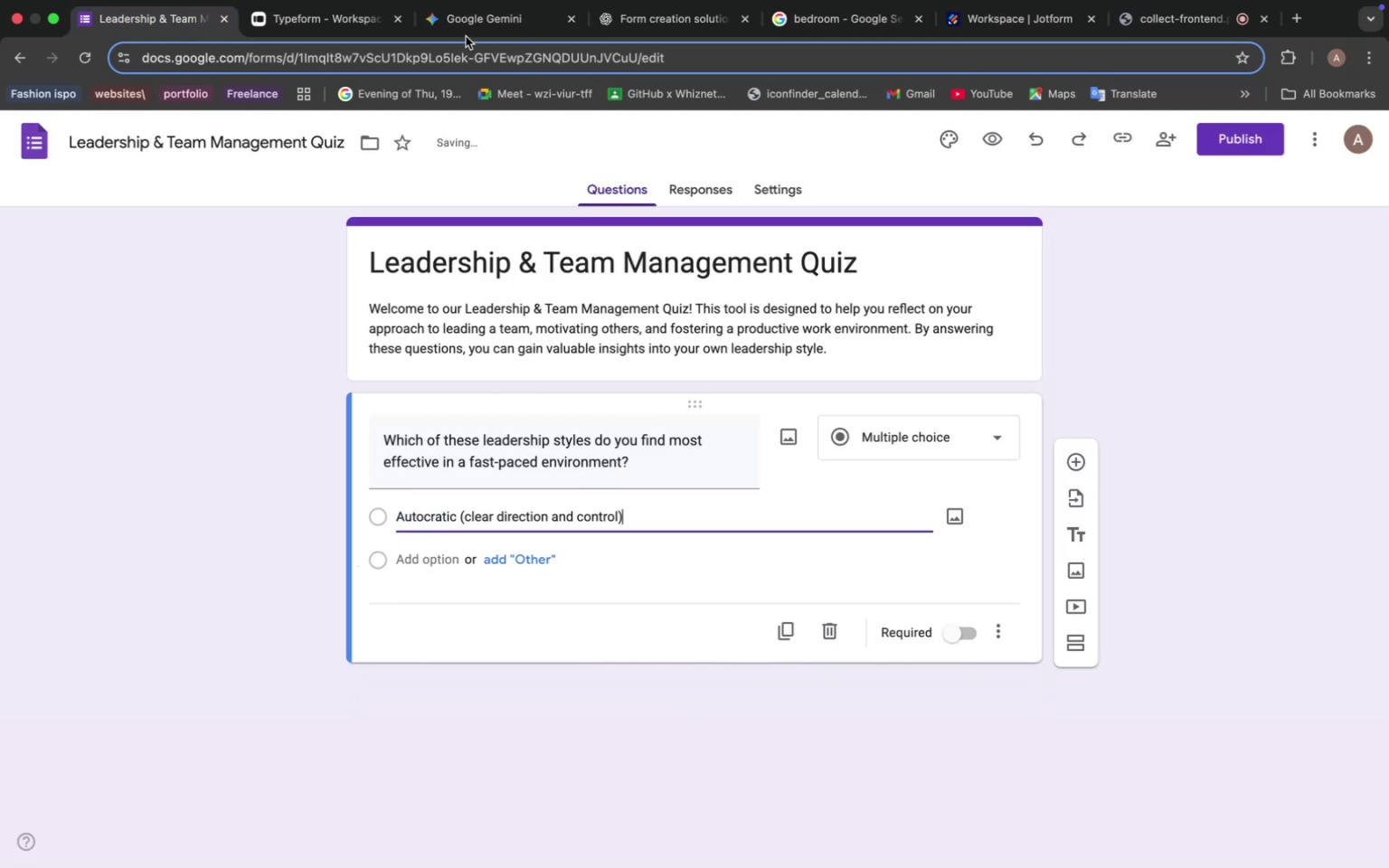 
left_click([484, 24])
 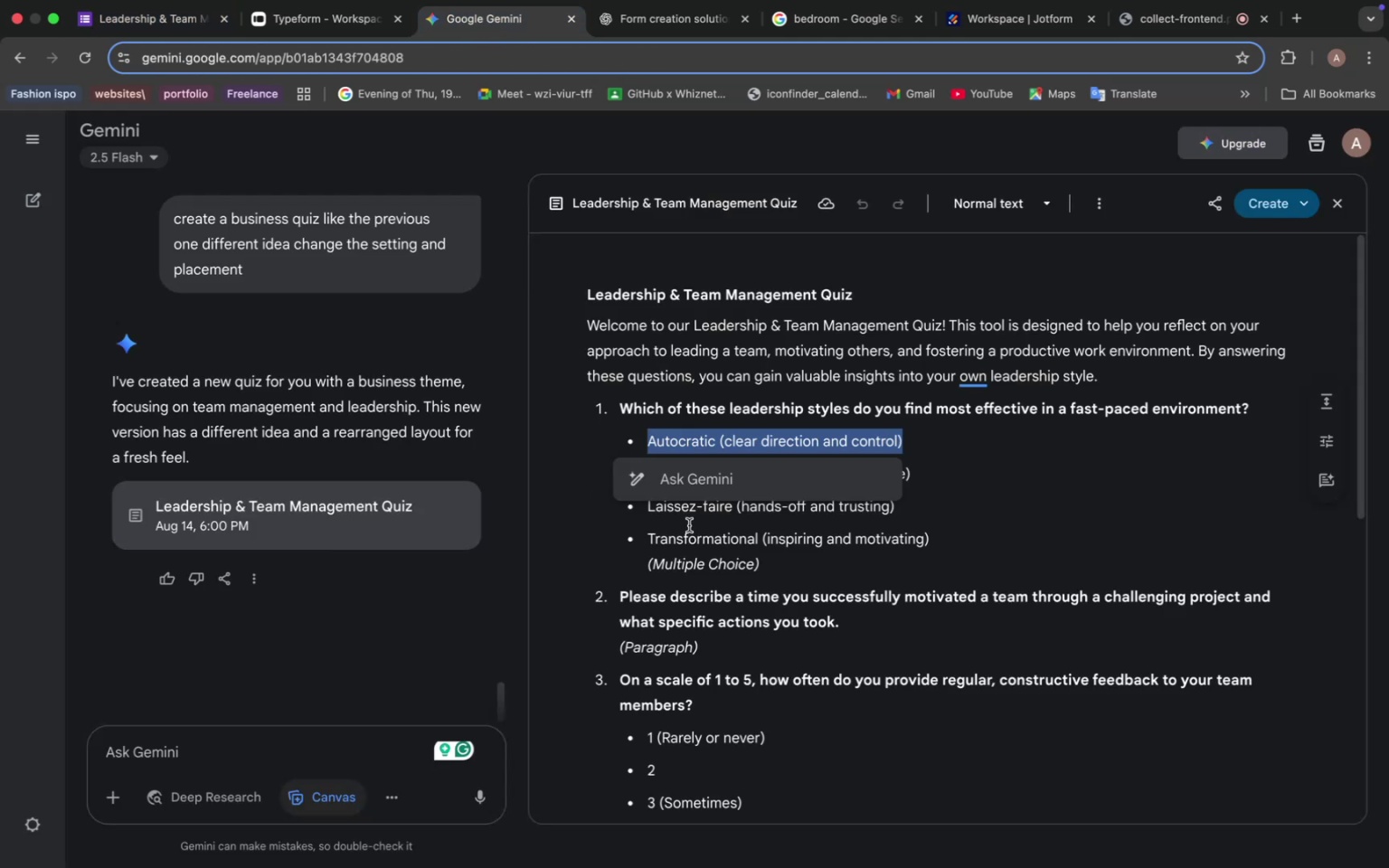 
left_click([689, 525])
 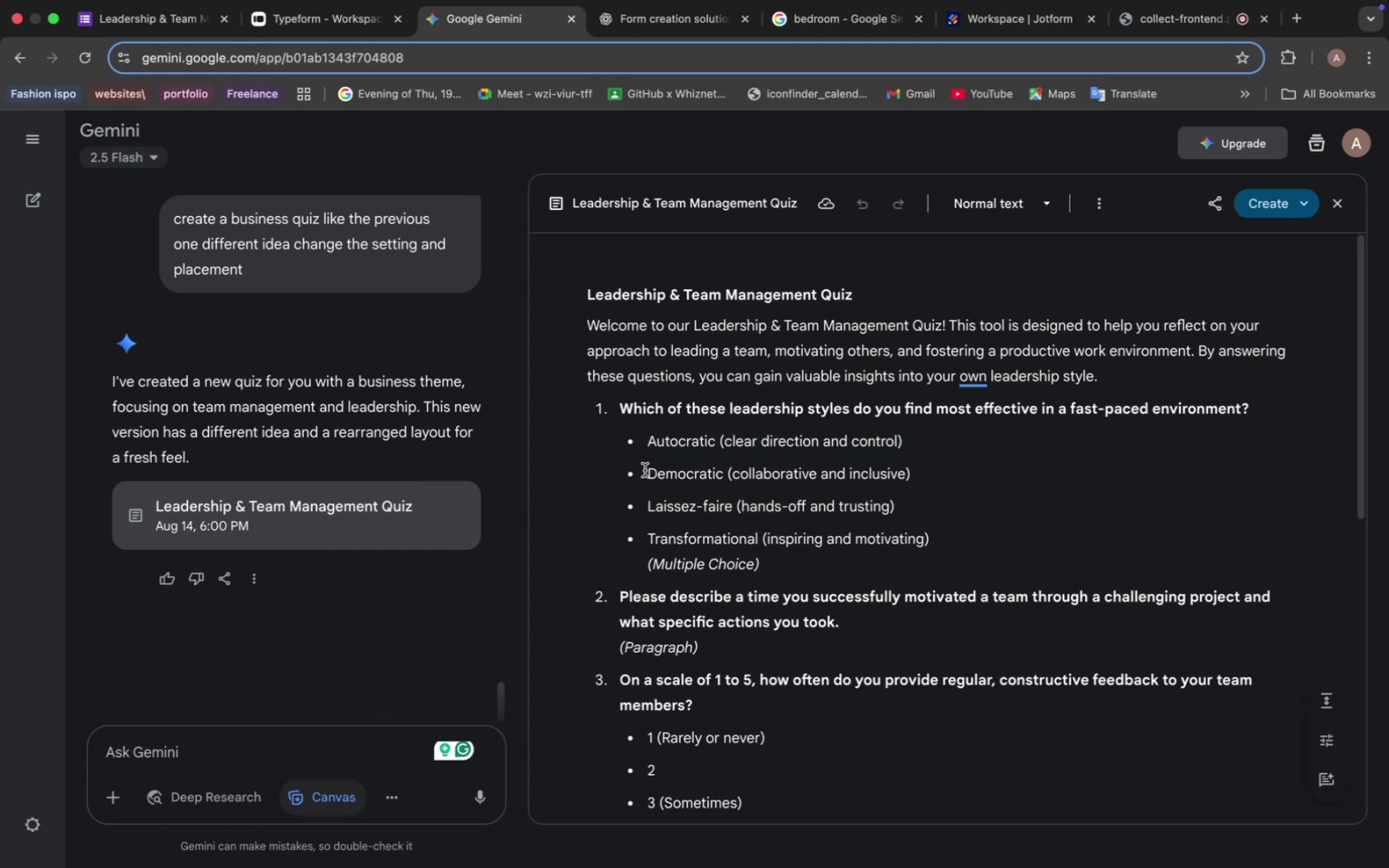 
left_click_drag(start_coordinate=[647, 473], to_coordinate=[940, 474])
 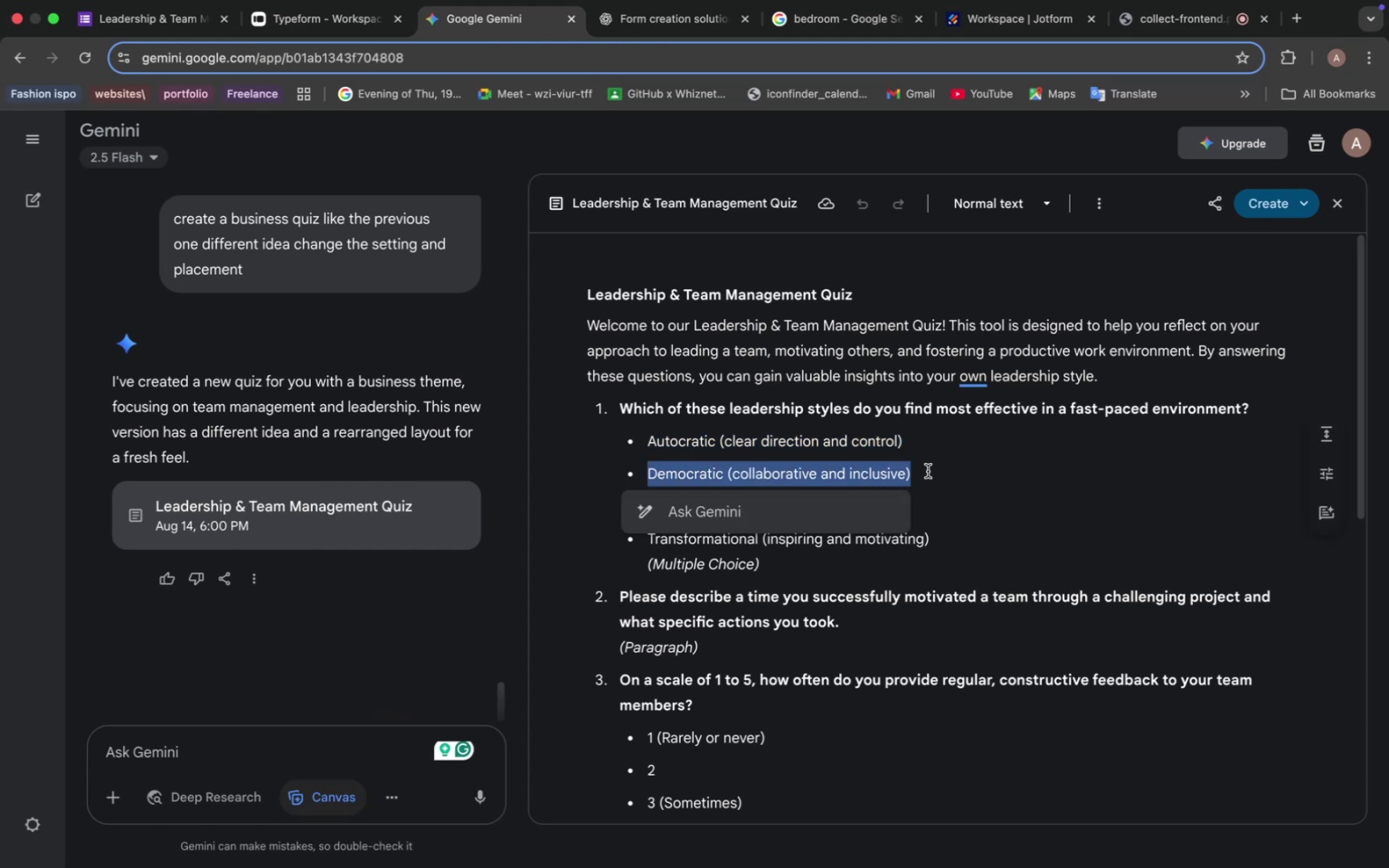 
key(Meta+C)
 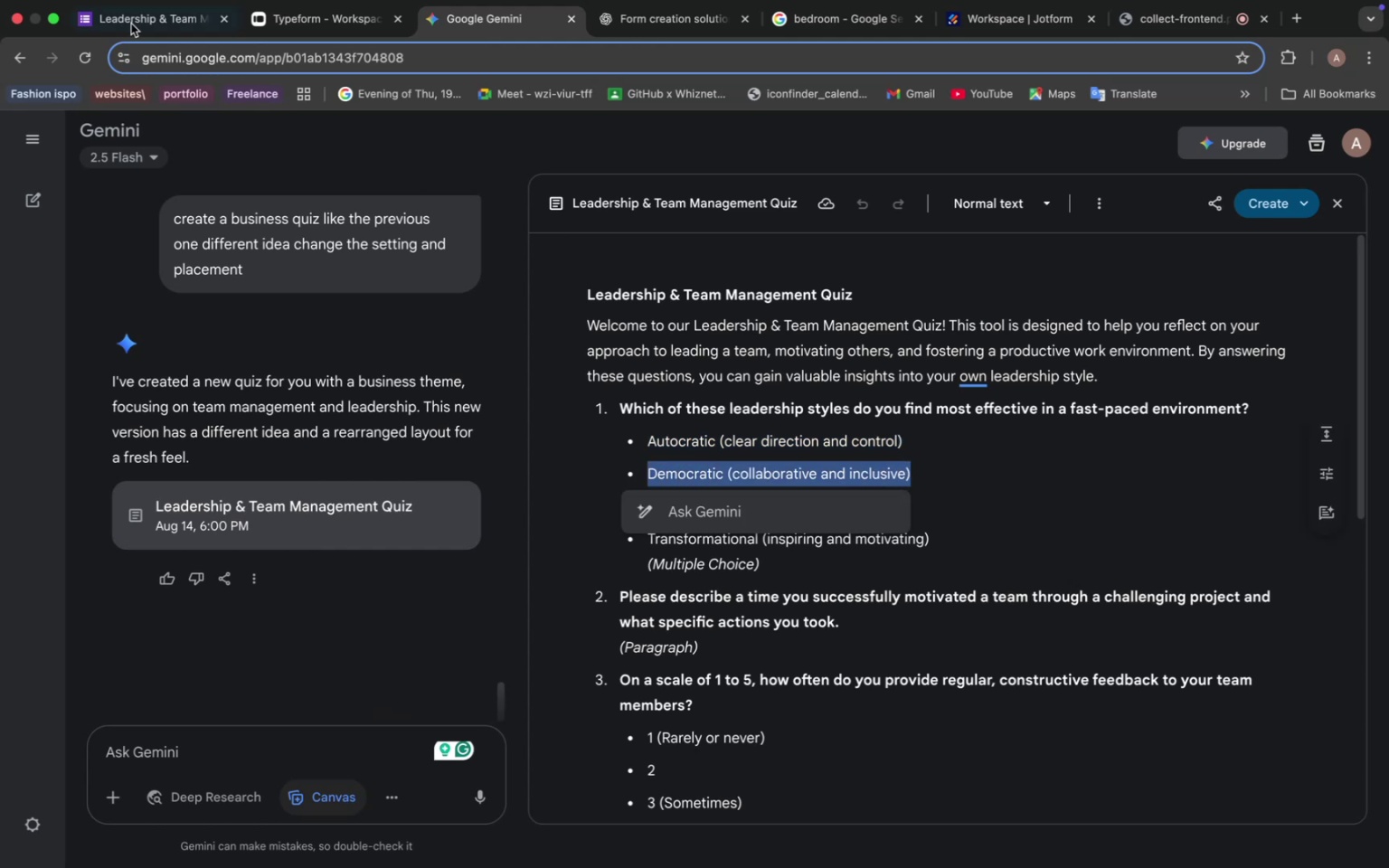 
left_click([133, 21])
 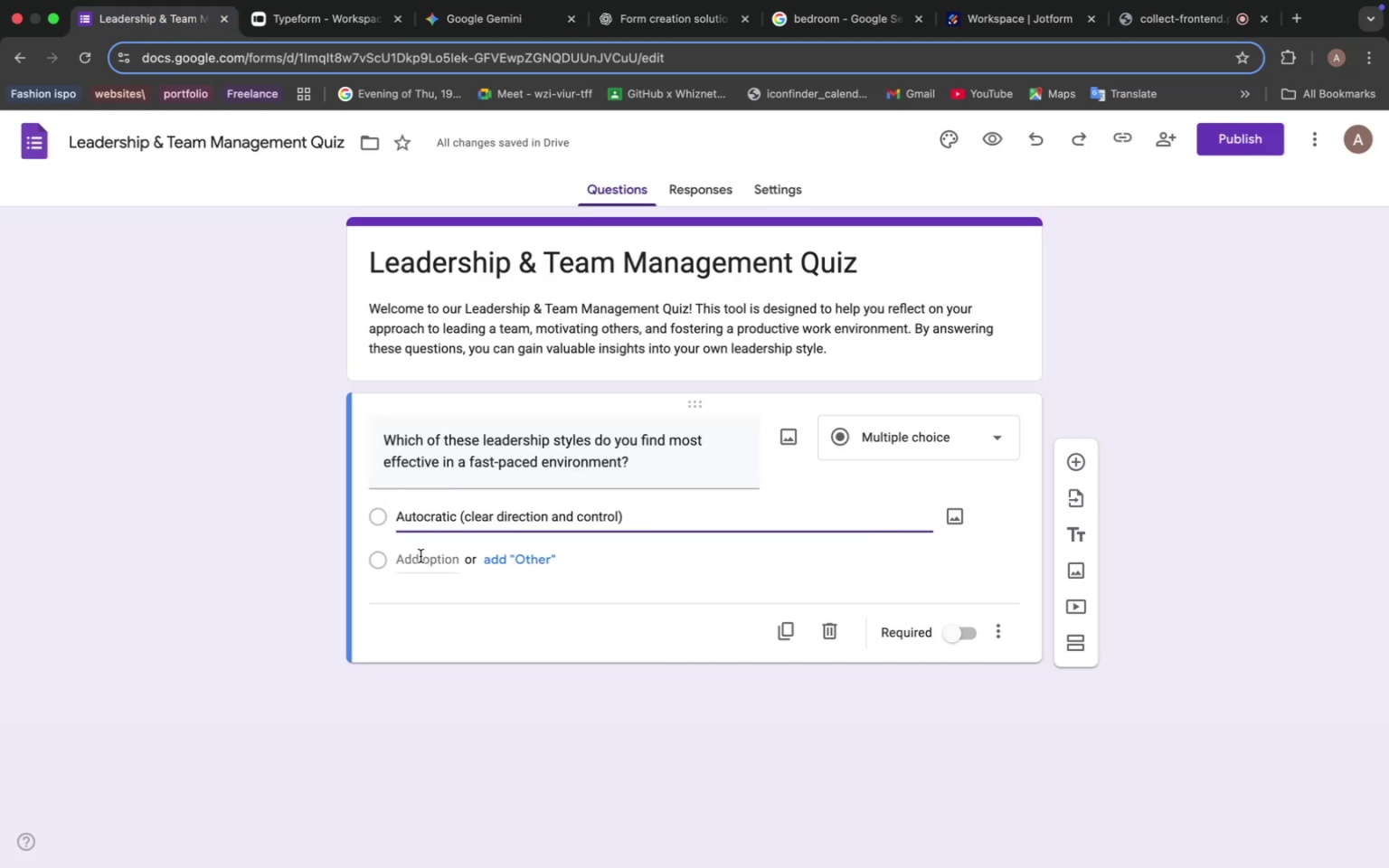 
left_click([420, 556])
 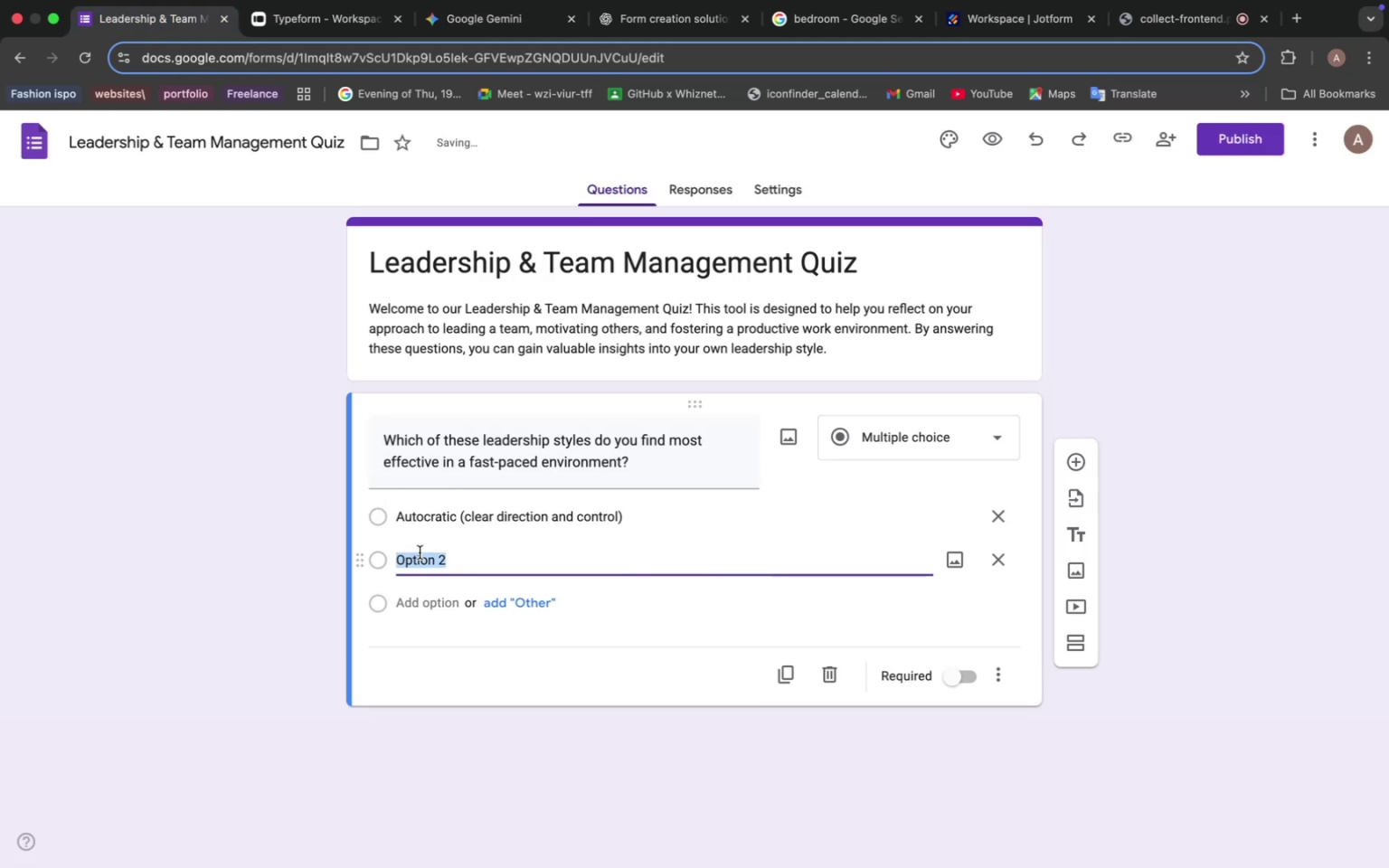 
key(Meta+V)
 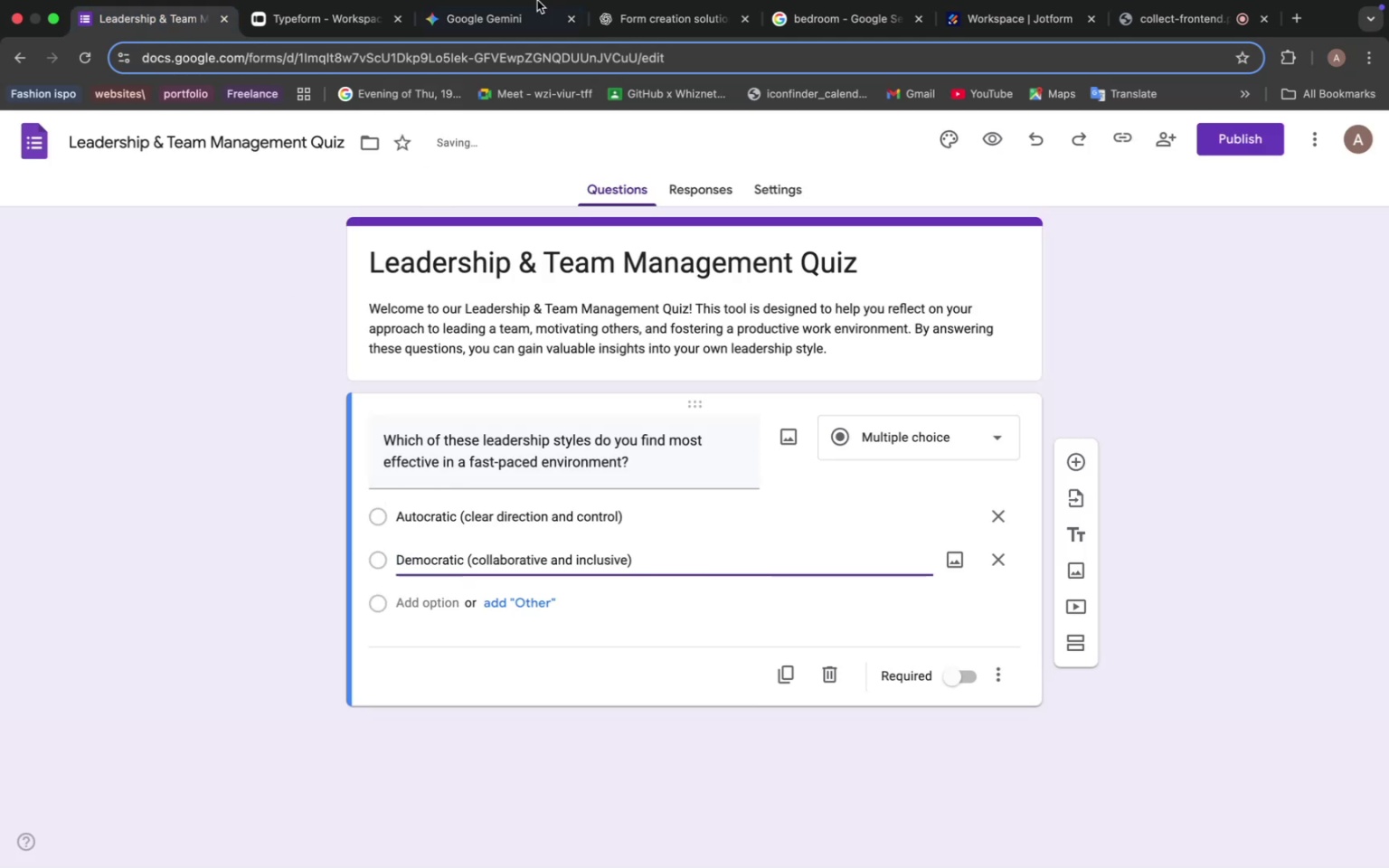 
left_click([519, 15])
 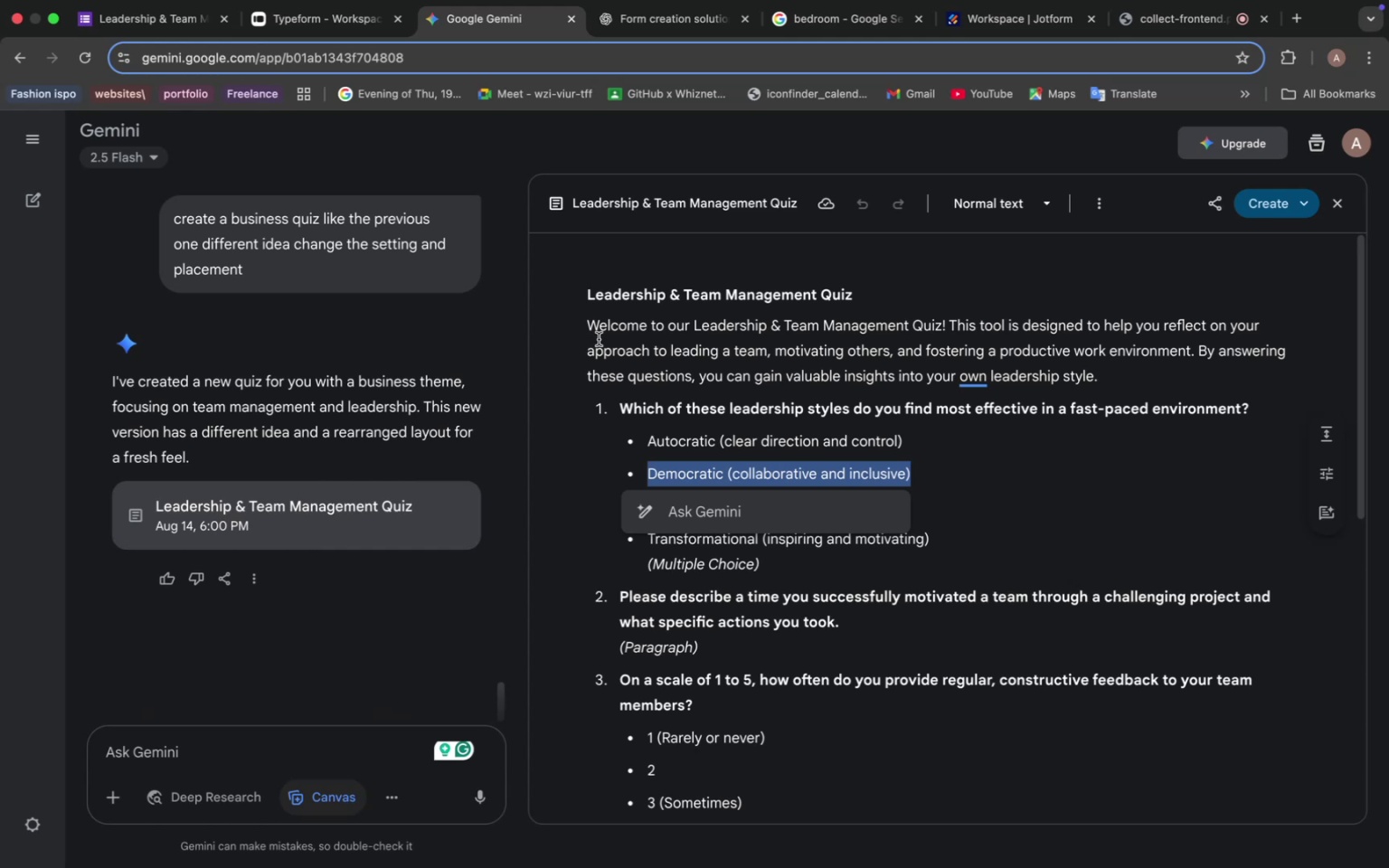 
scroll: coordinate [638, 342], scroll_direction: down, amount: 3.0
 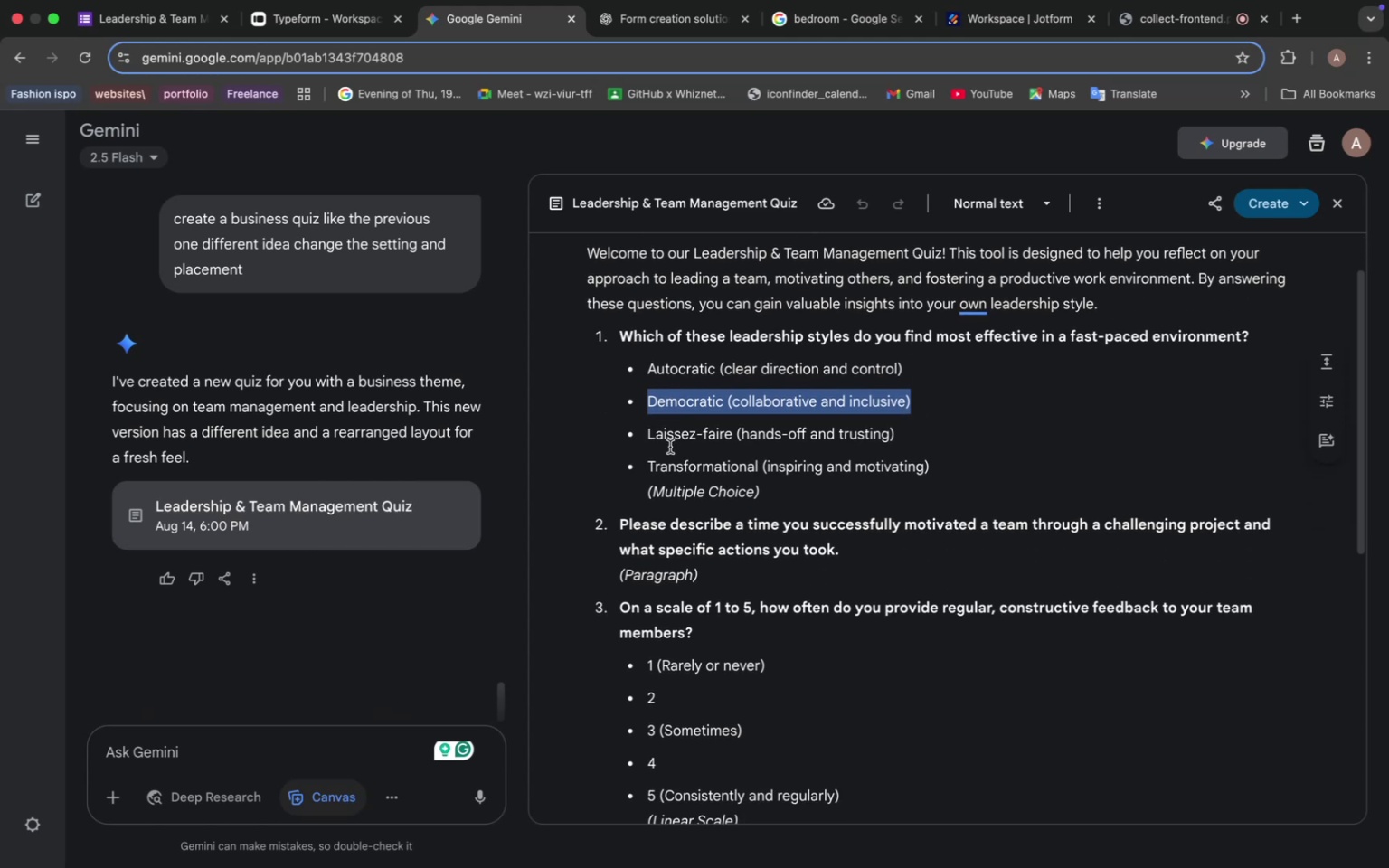 
left_click_drag(start_coordinate=[647, 437], to_coordinate=[894, 429])
 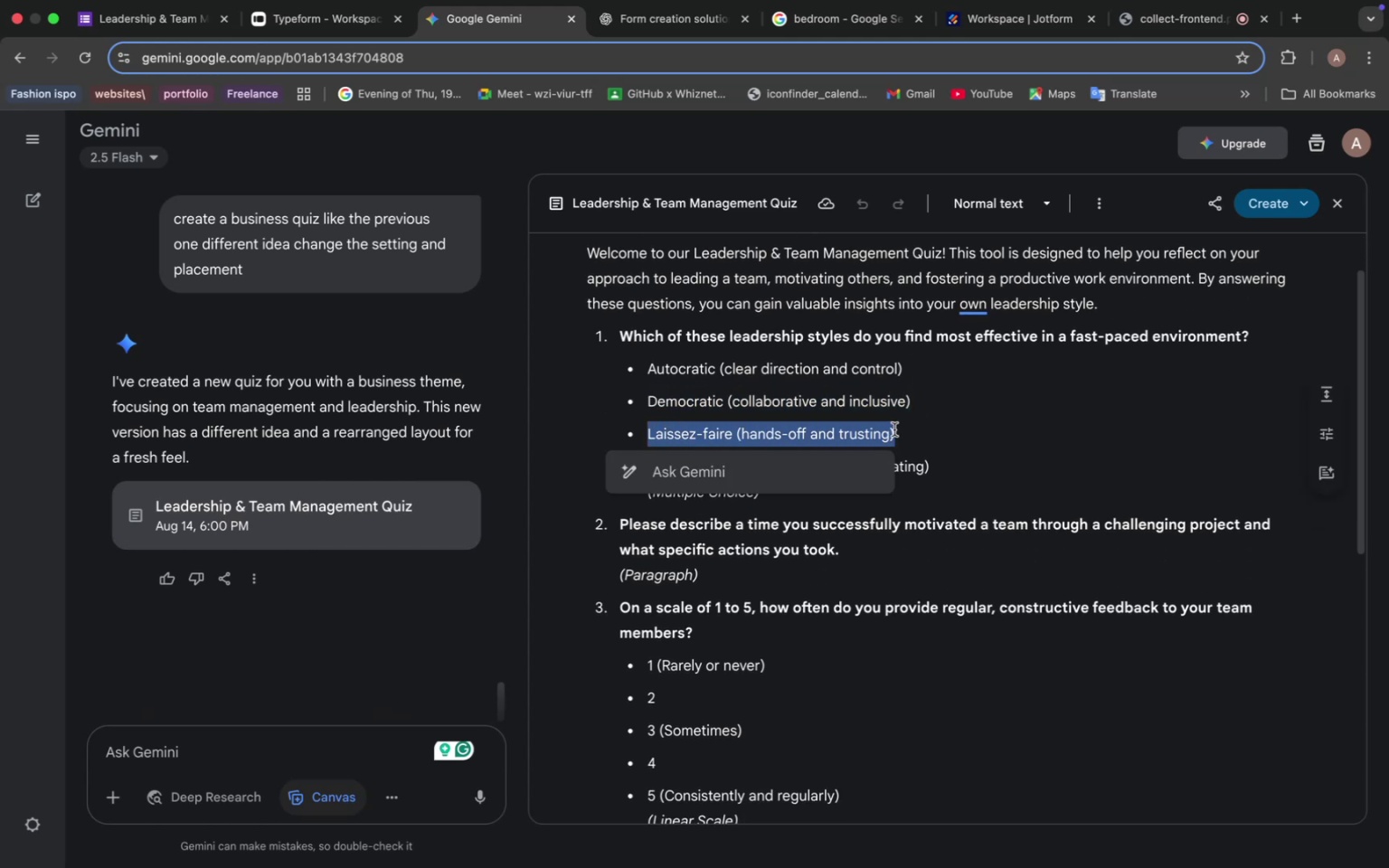 
key(Meta+C)
 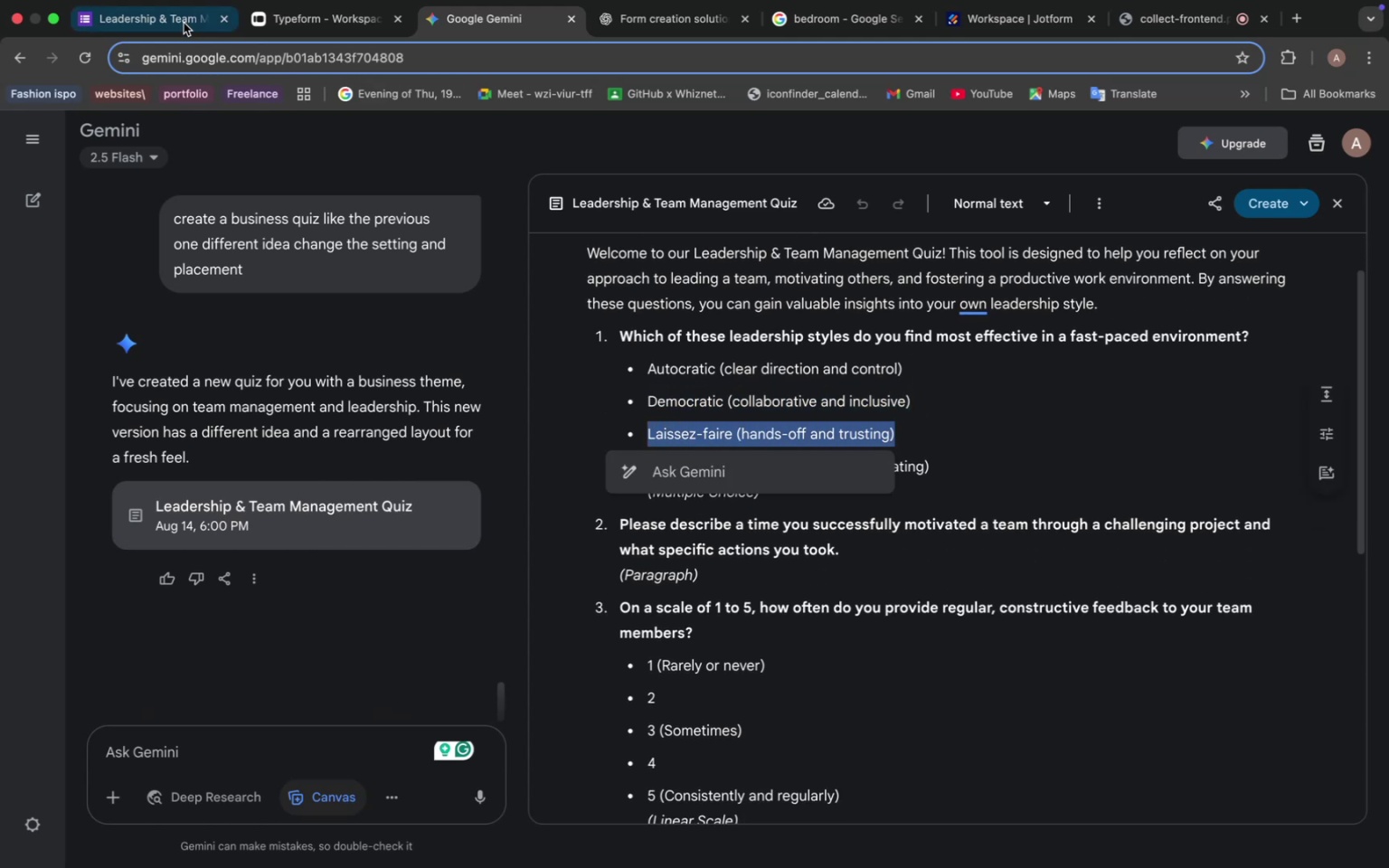 
left_click([167, 18])
 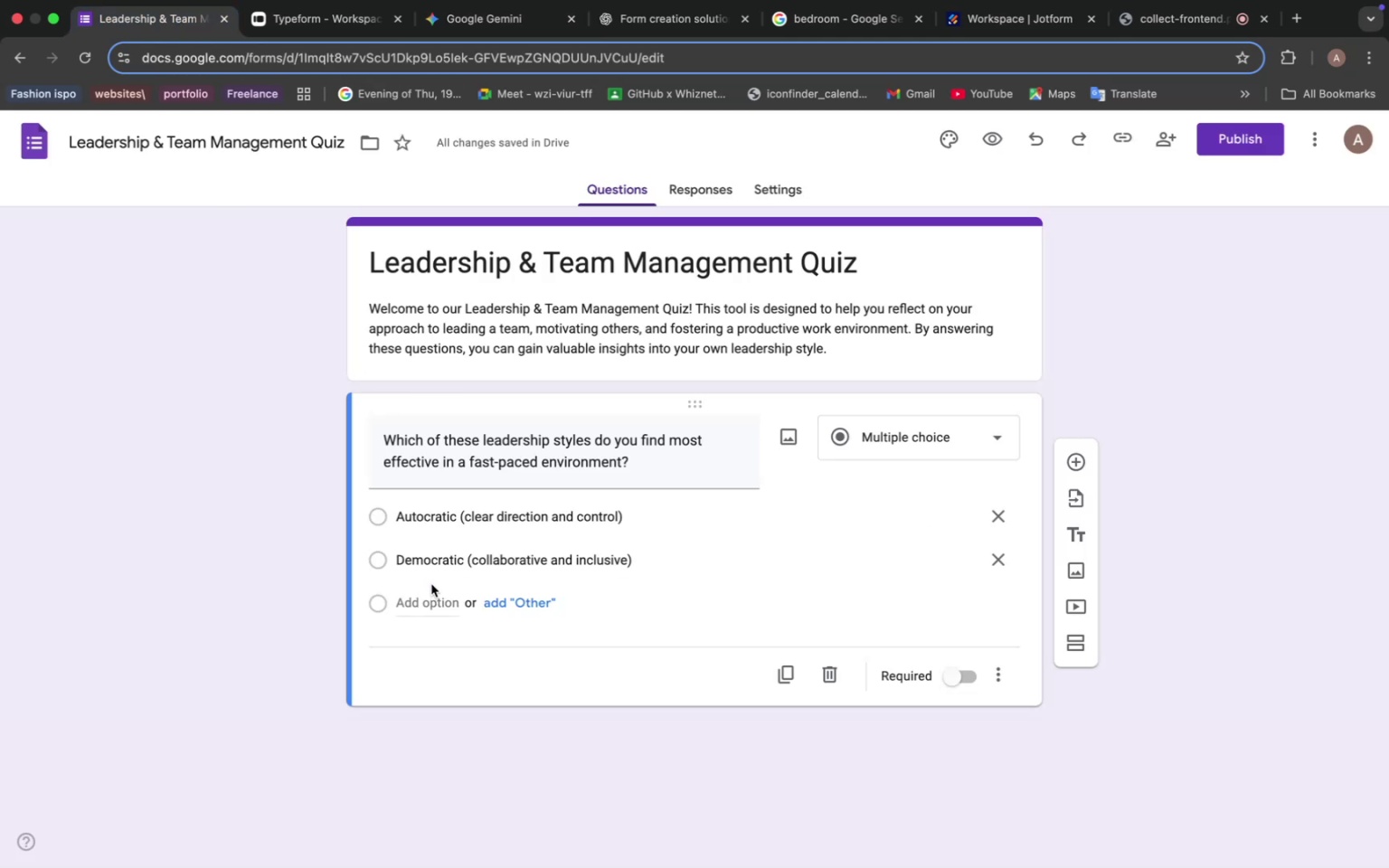 
left_click([434, 607])
 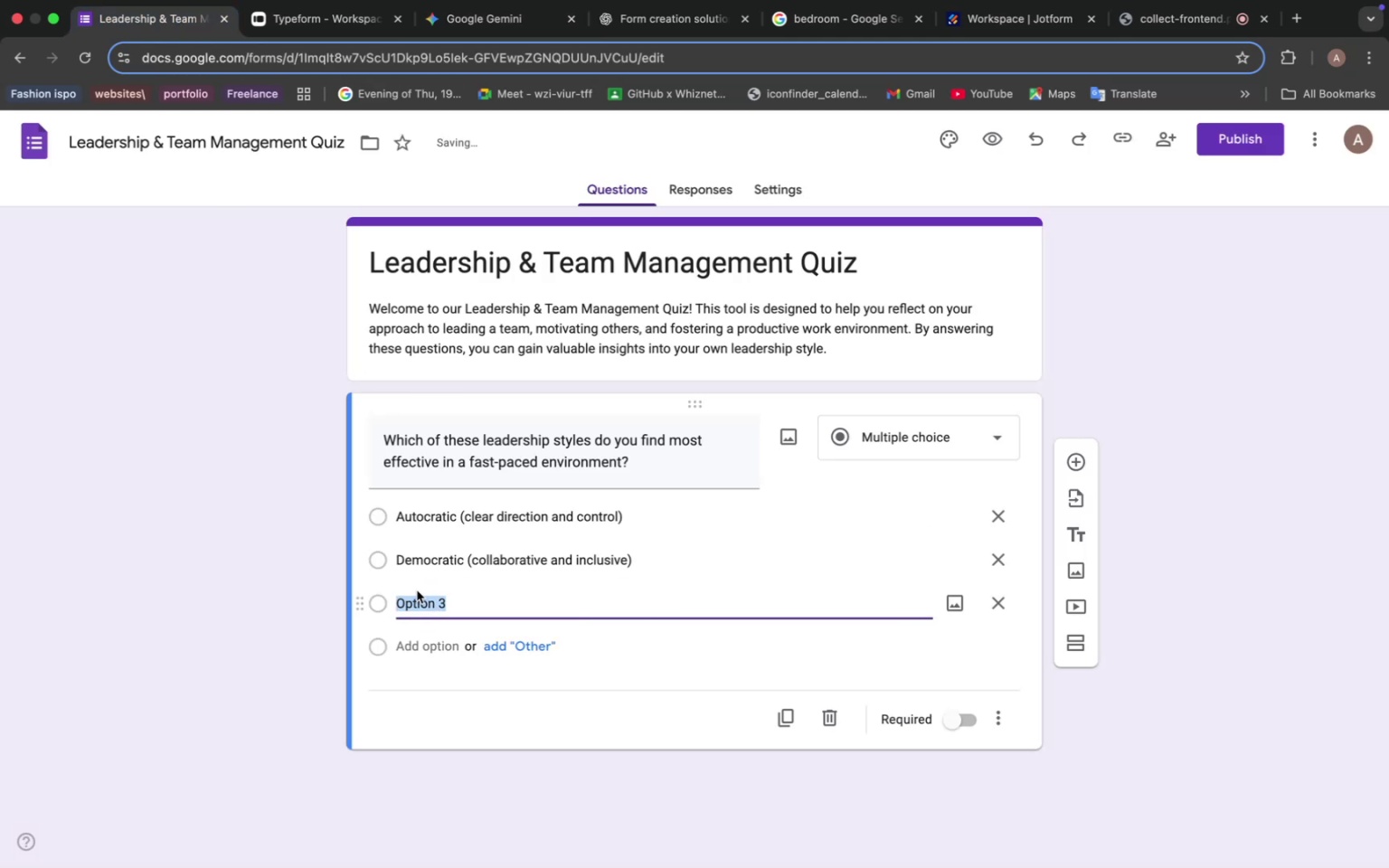 
key(Meta+V)
 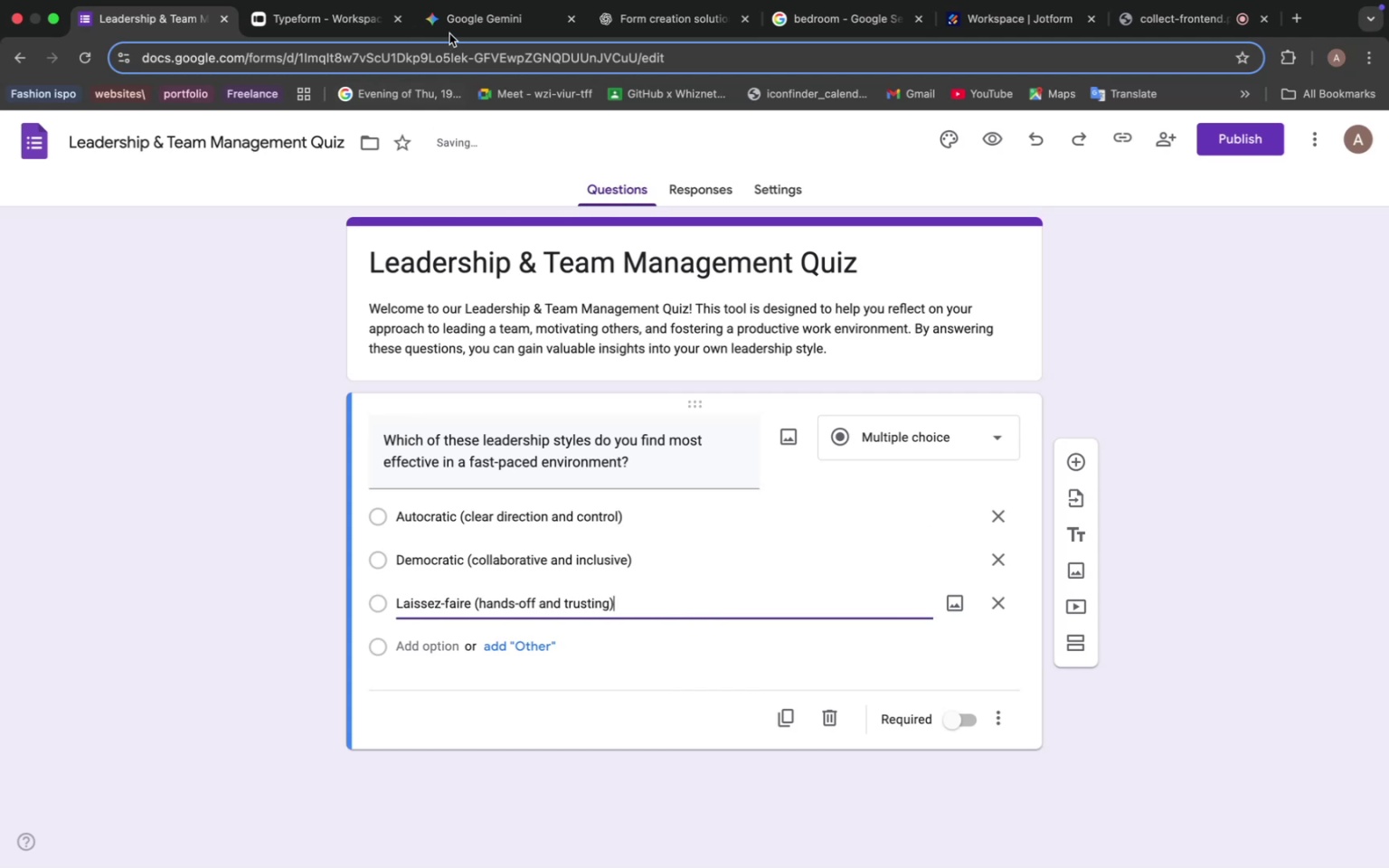 
left_click([454, 13])
 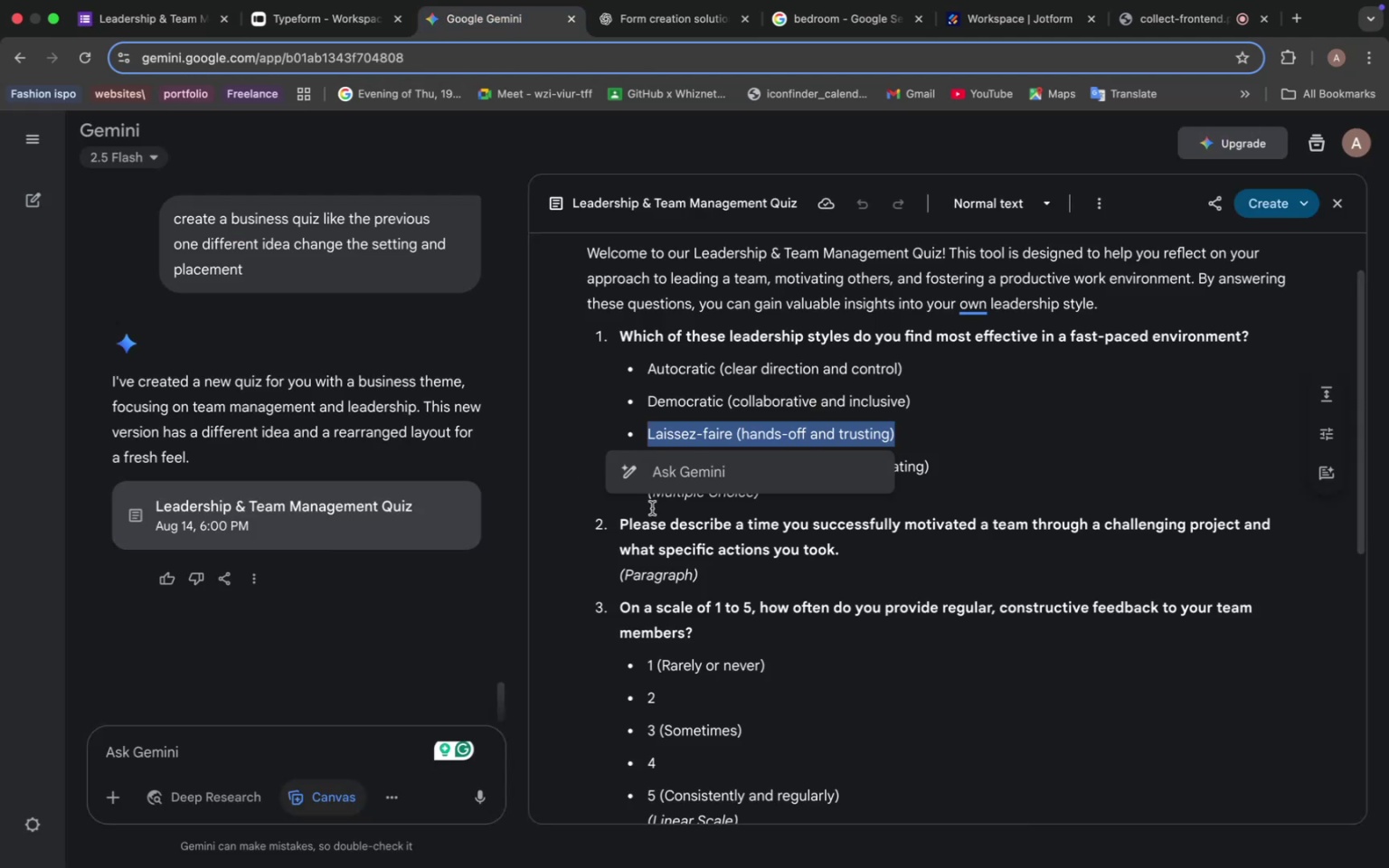 
left_click([652, 505])
 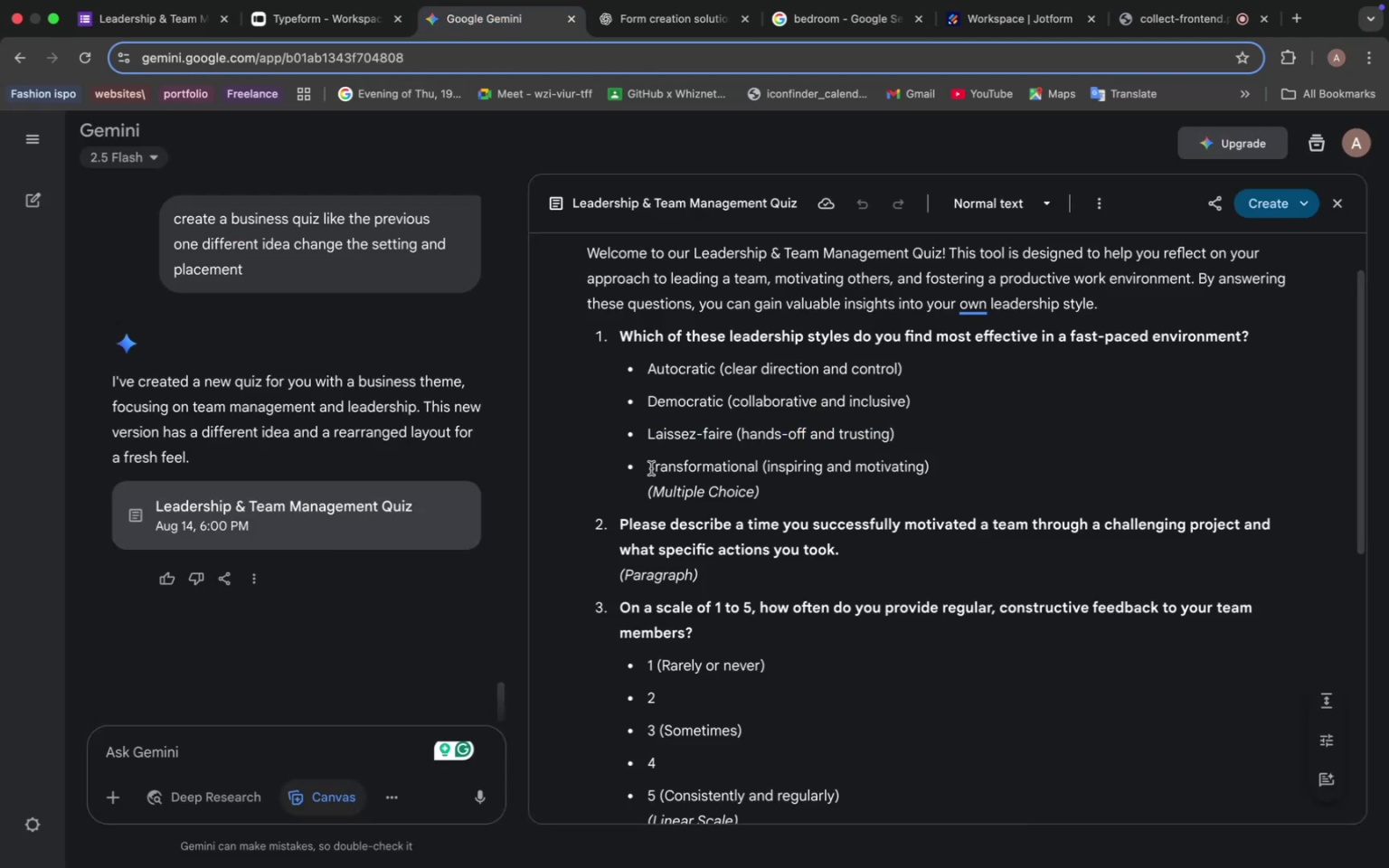 
left_click_drag(start_coordinate=[651, 467], to_coordinate=[828, 467])
 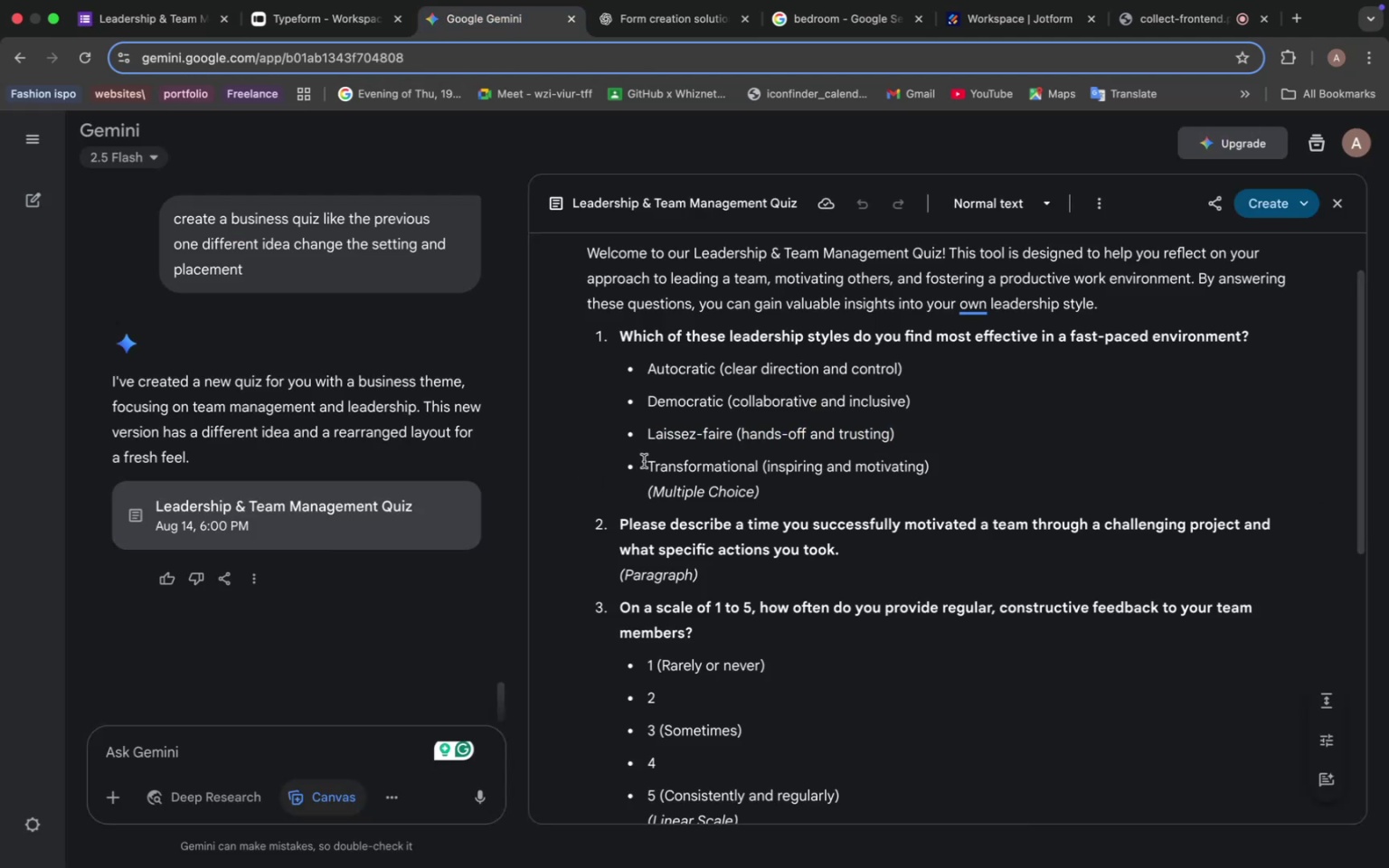 
left_click_drag(start_coordinate=[645, 461], to_coordinate=[931, 464])
 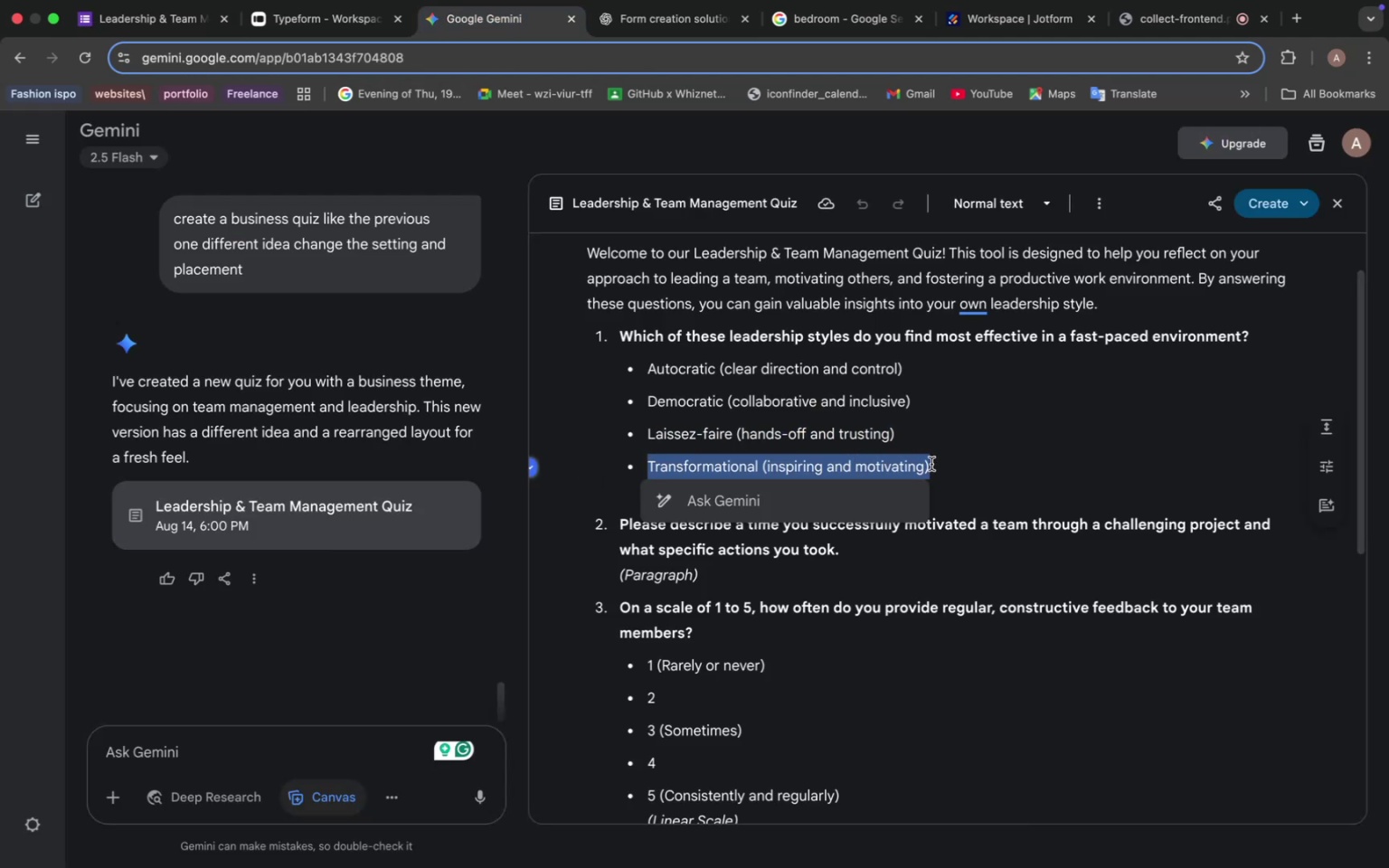 
key(Meta+C)
 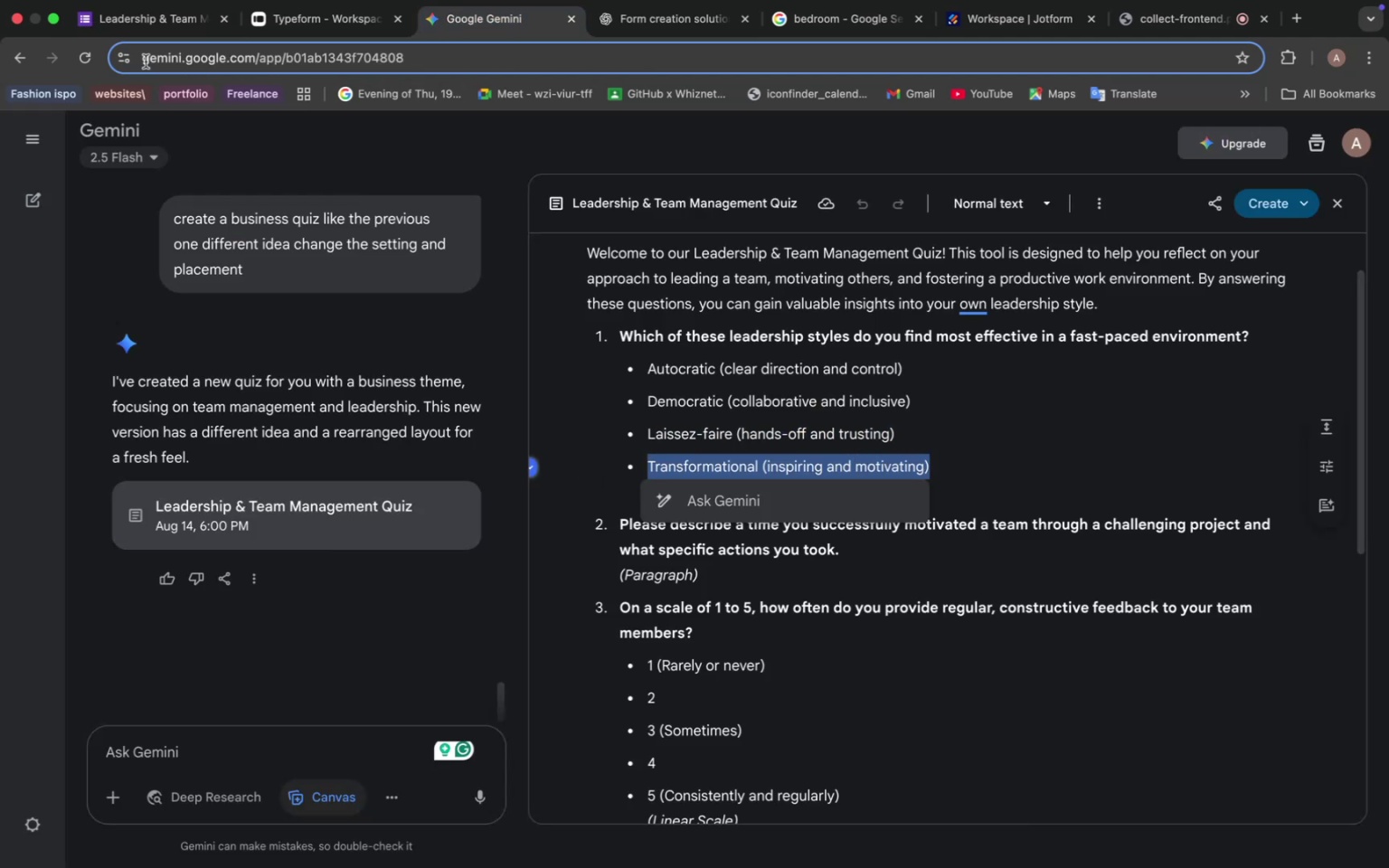 
left_click([120, 14])
 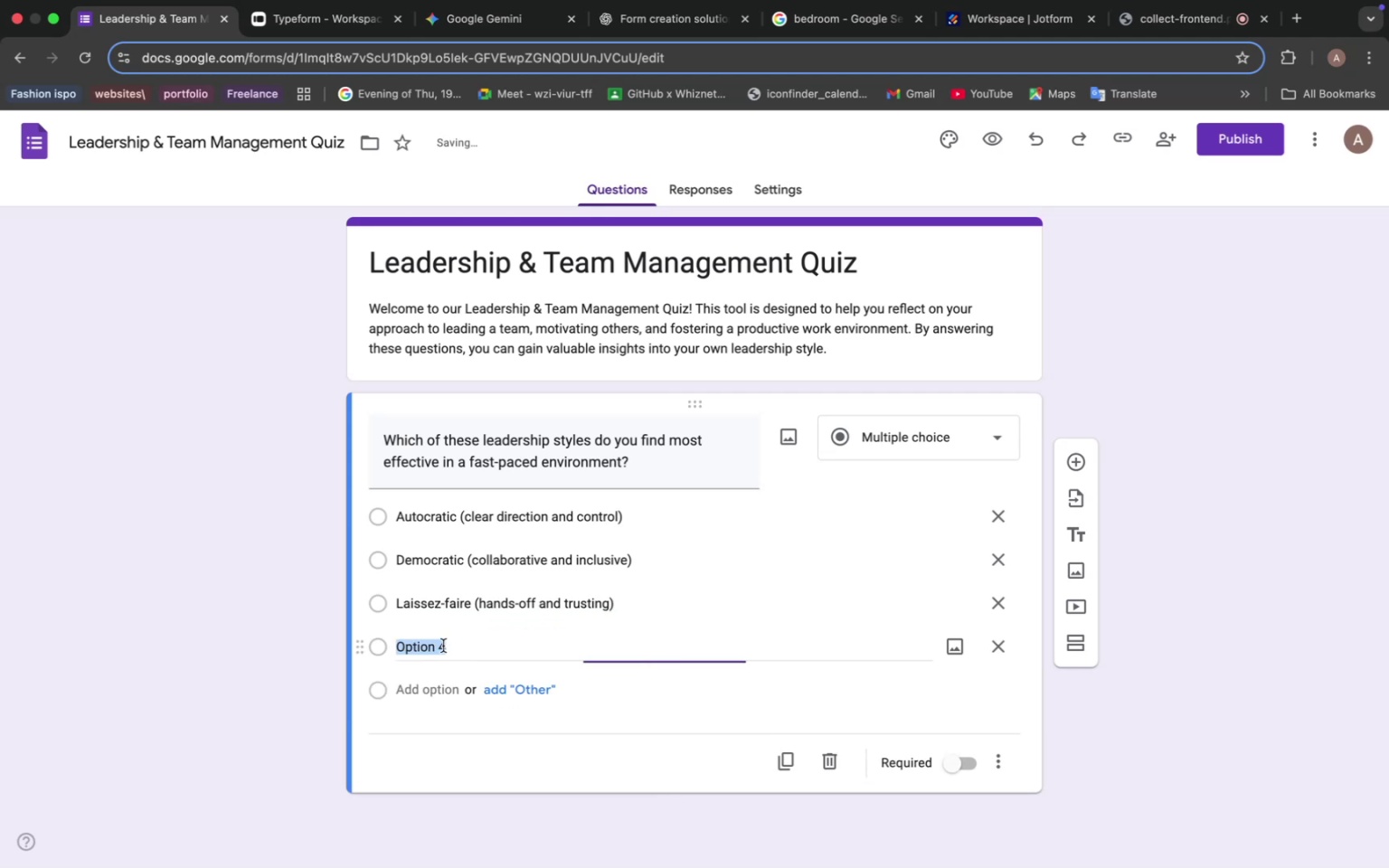 
key(Meta+V)
 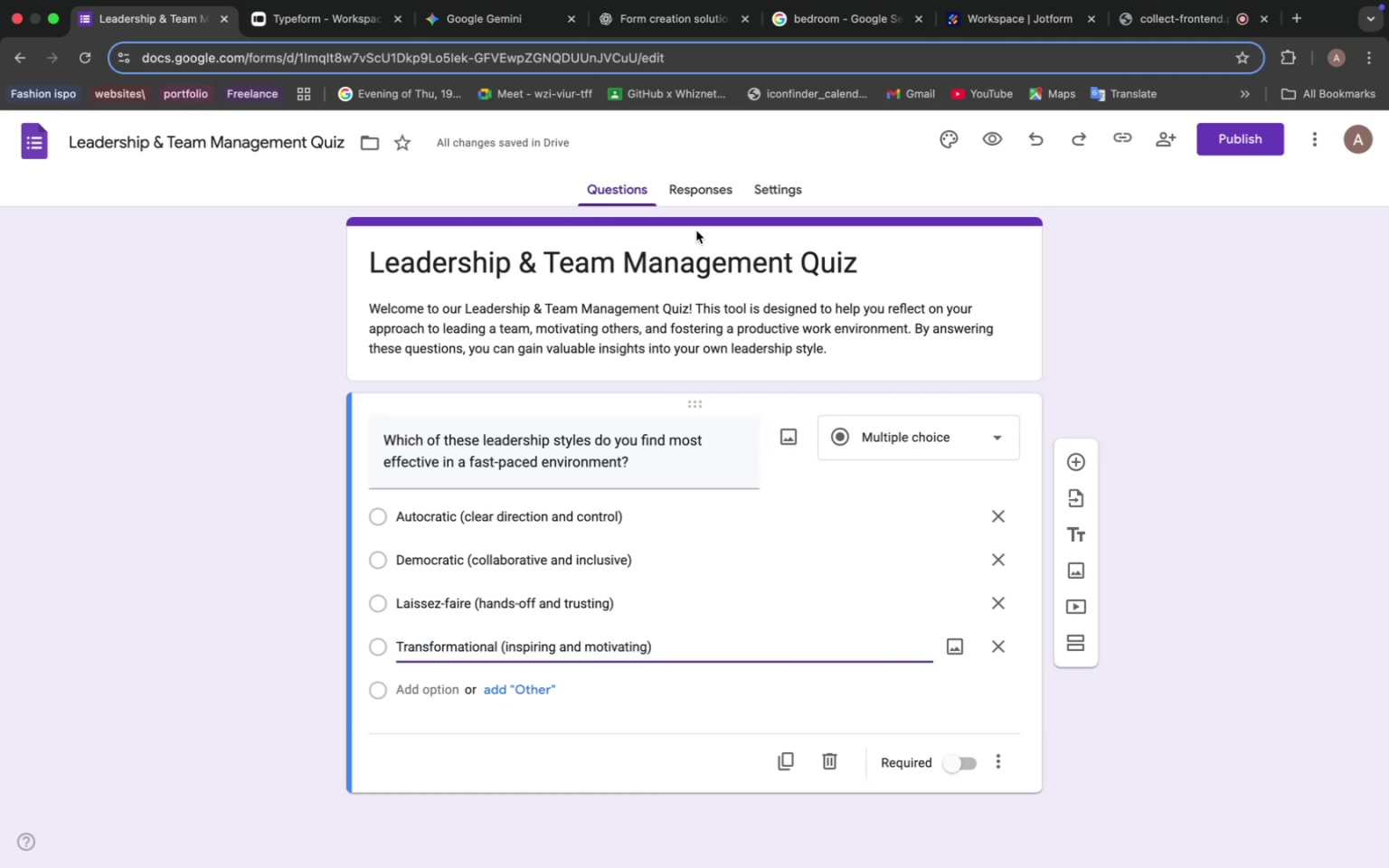 
left_click([952, 141])
 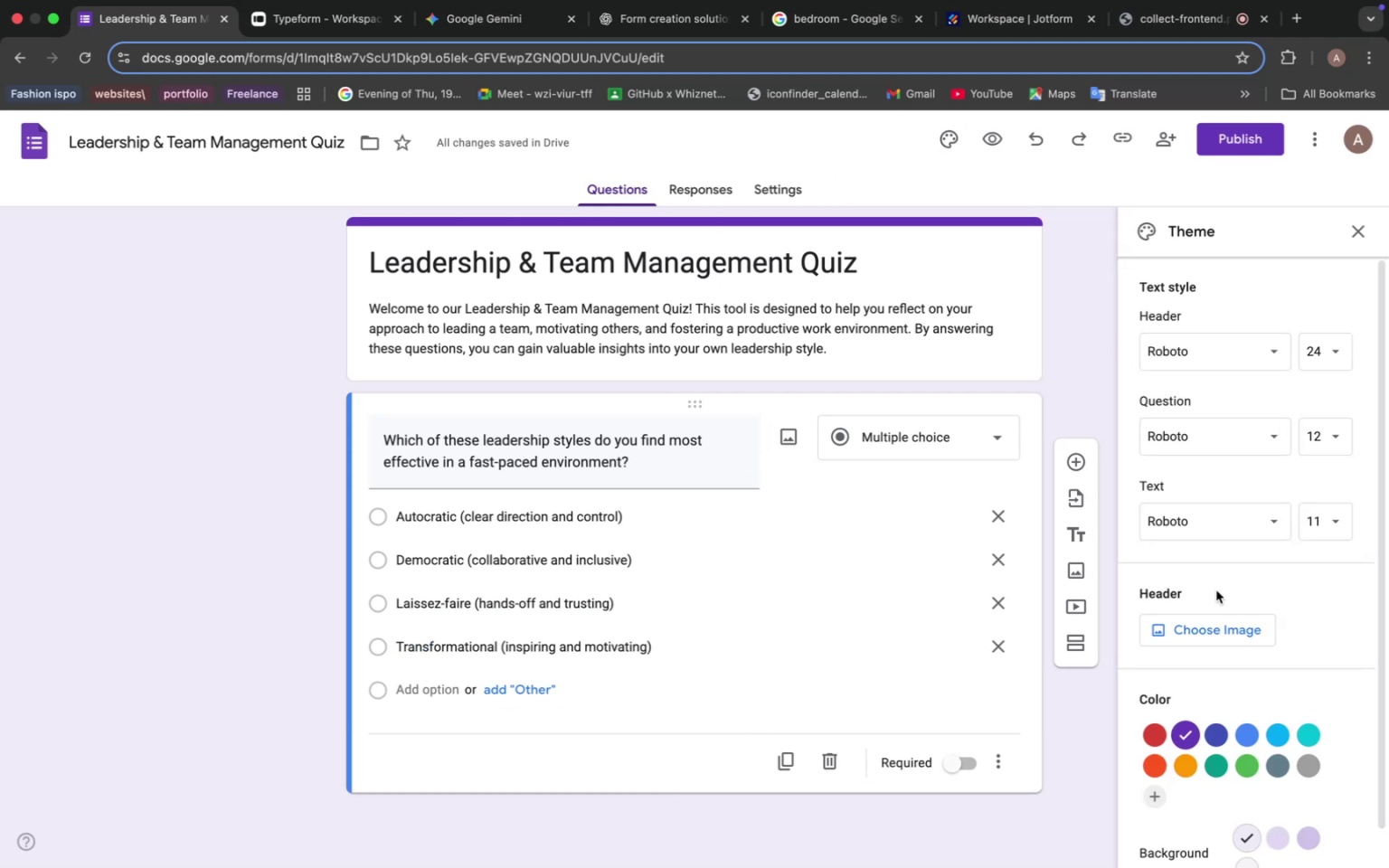 
left_click([1194, 619])
 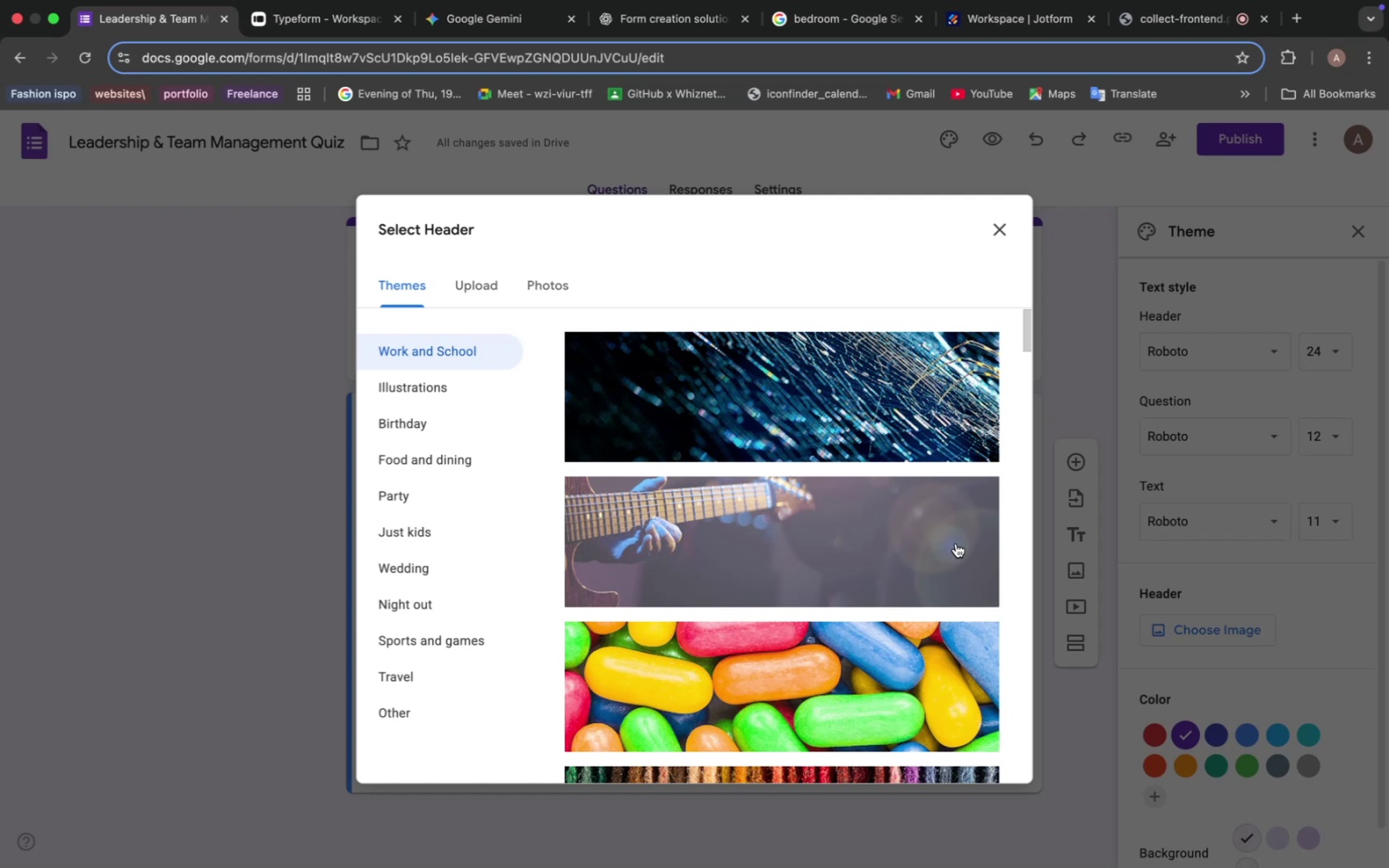 
wait(31.45)
 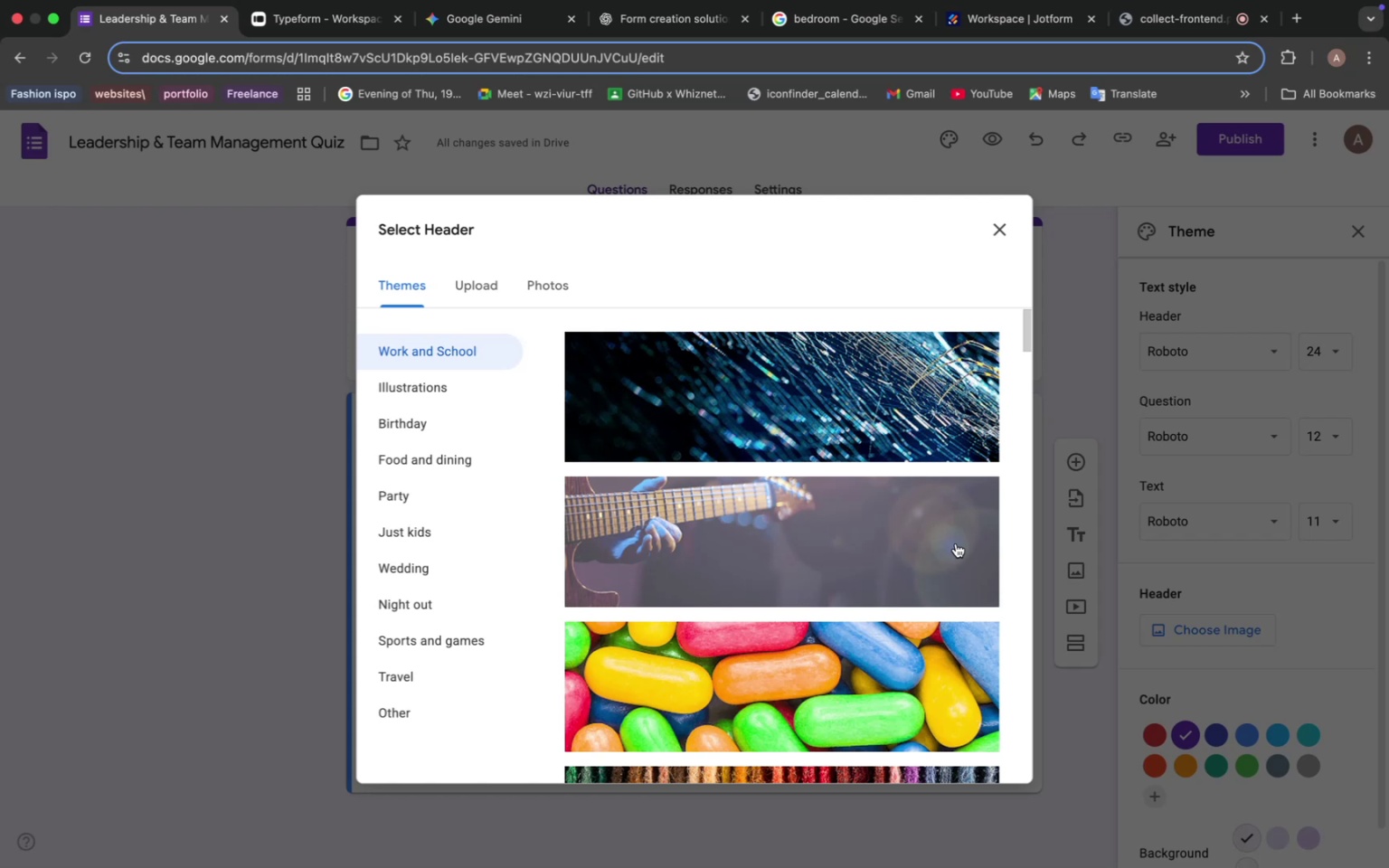 
scroll: coordinate [794, 571], scroll_direction: down, amount: 4.0
 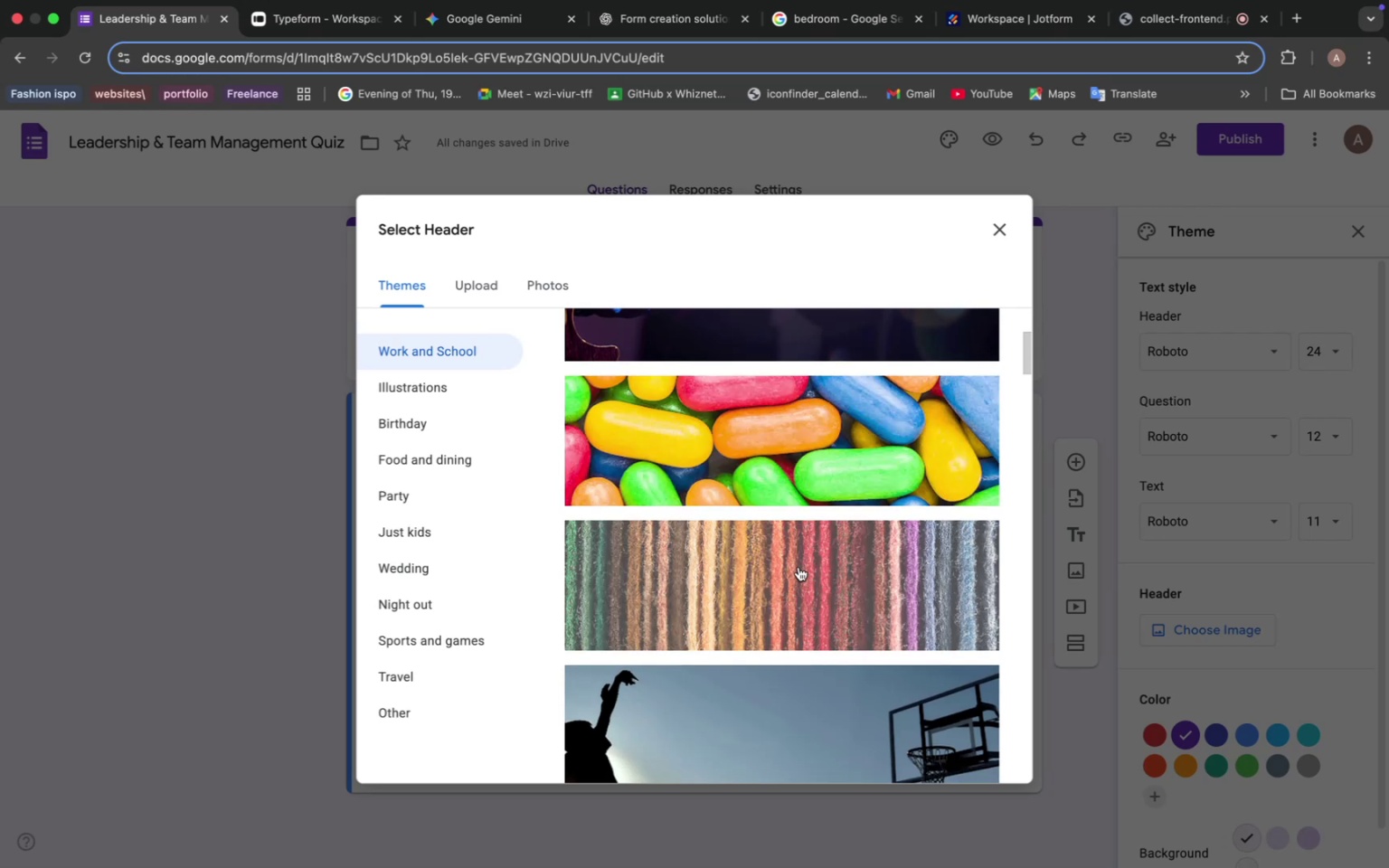 
wait(11.33)
 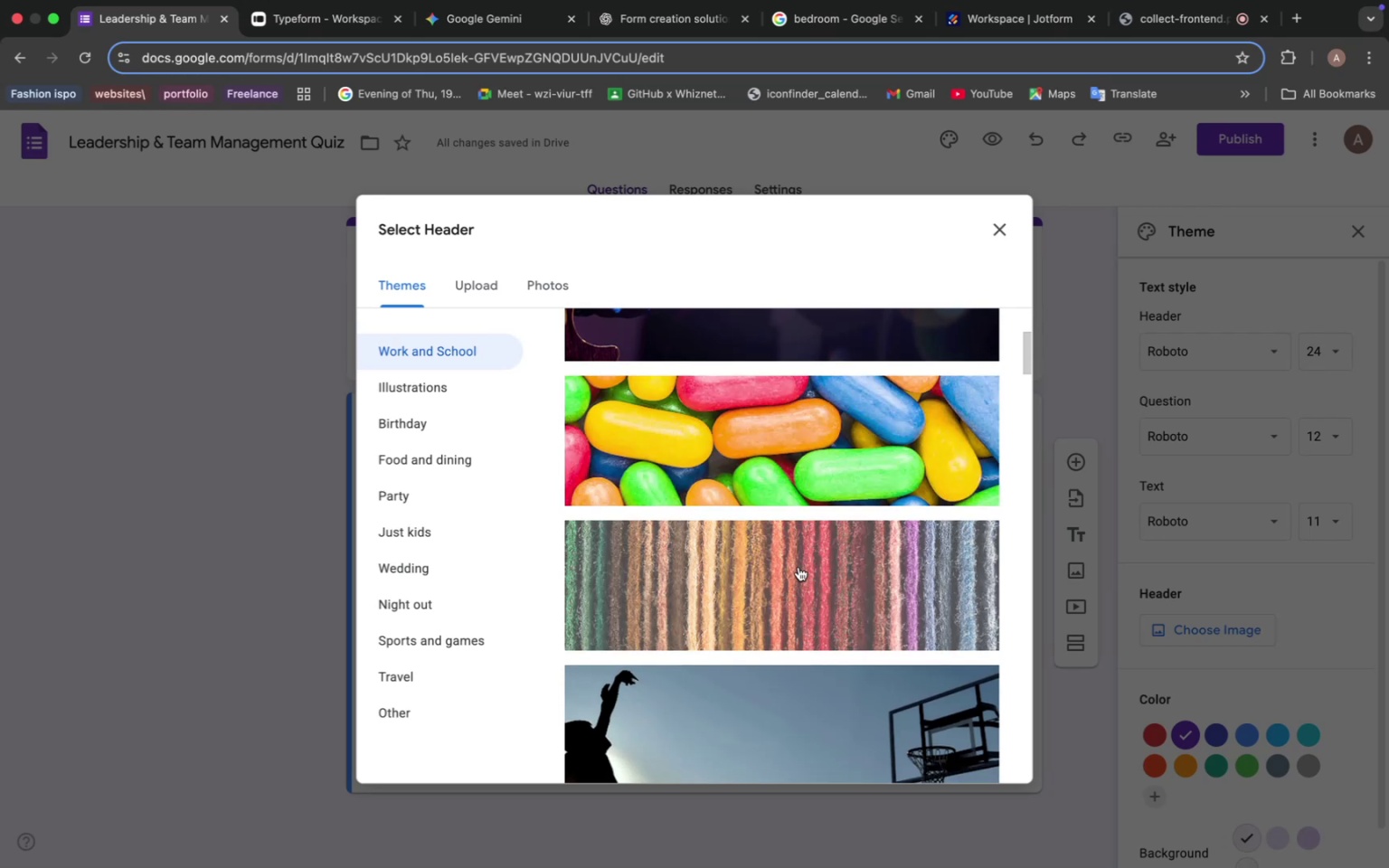 
scroll: coordinate [809, 591], scroll_direction: down, amount: 66.0
 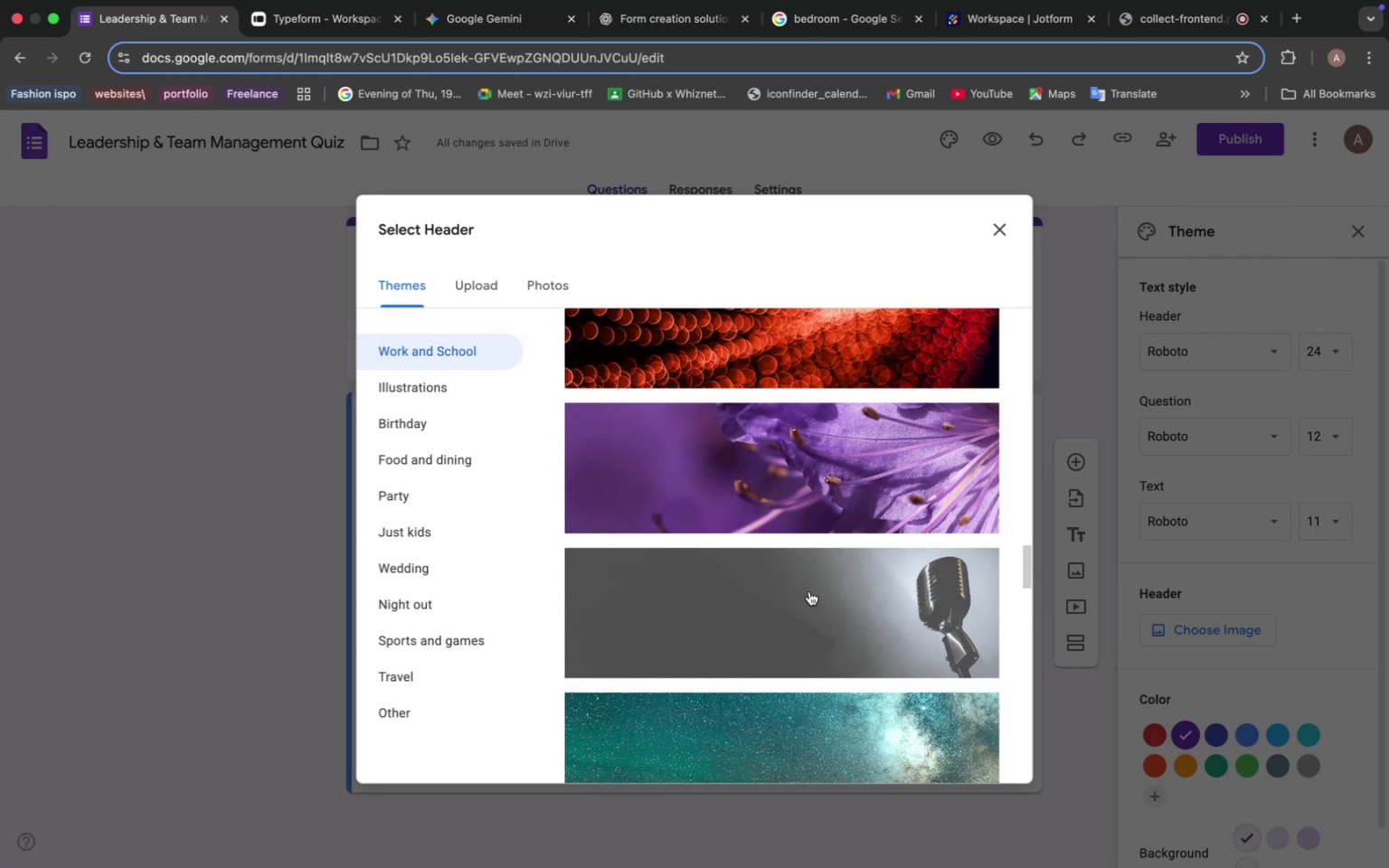 
wait(5.85)
 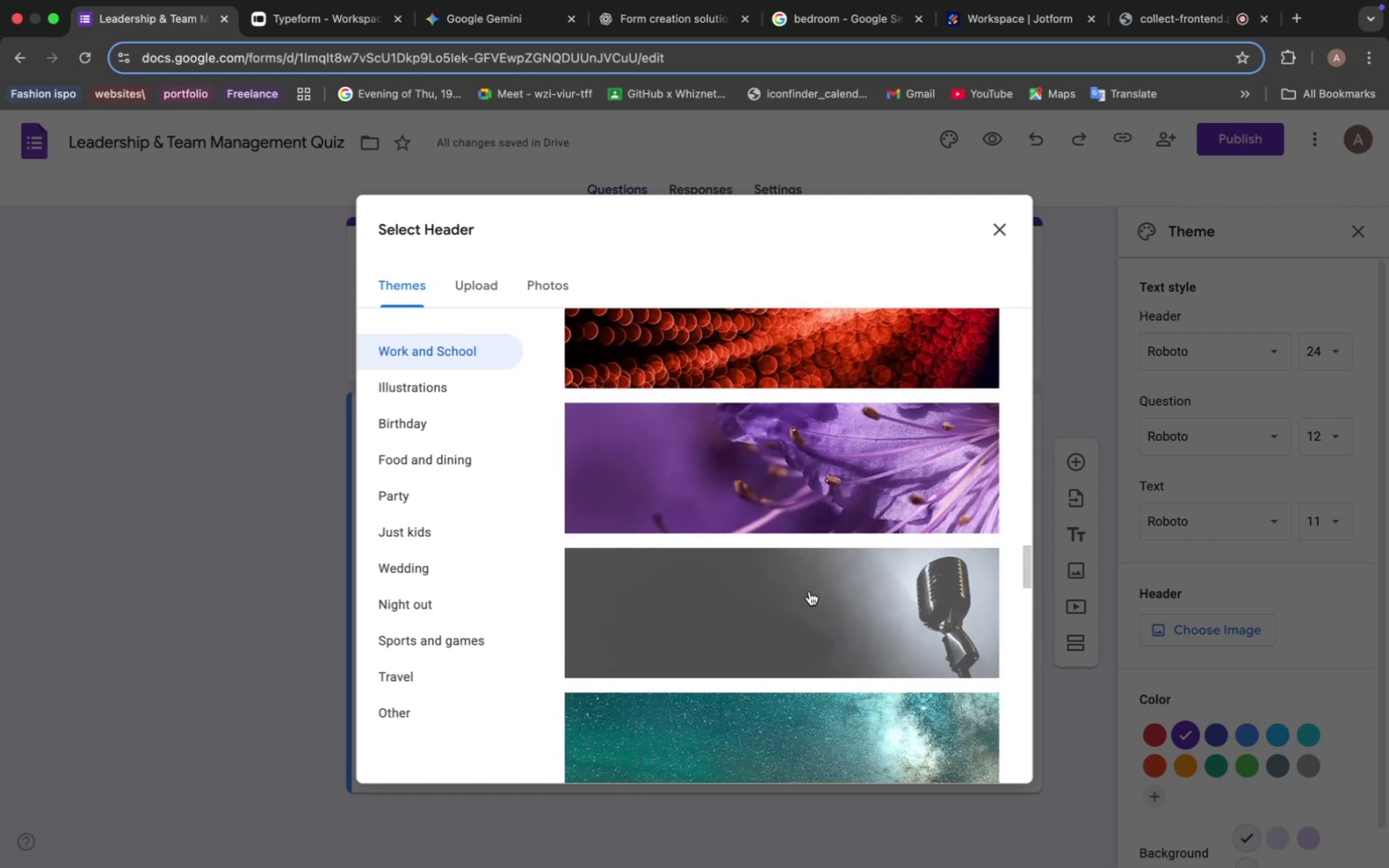 
scroll: coordinate [809, 591], scroll_direction: down, amount: 5.0
 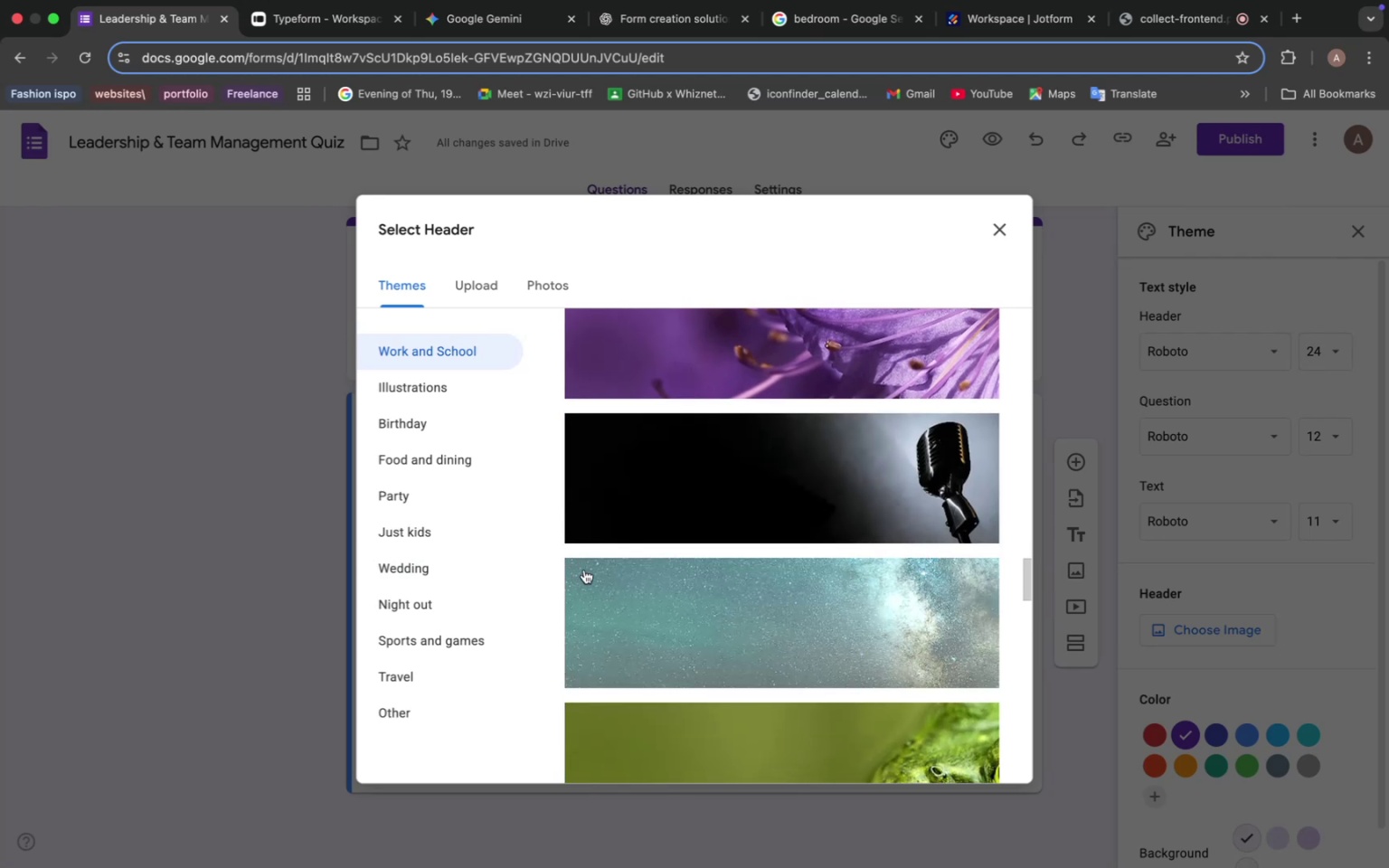 
wait(5.64)
 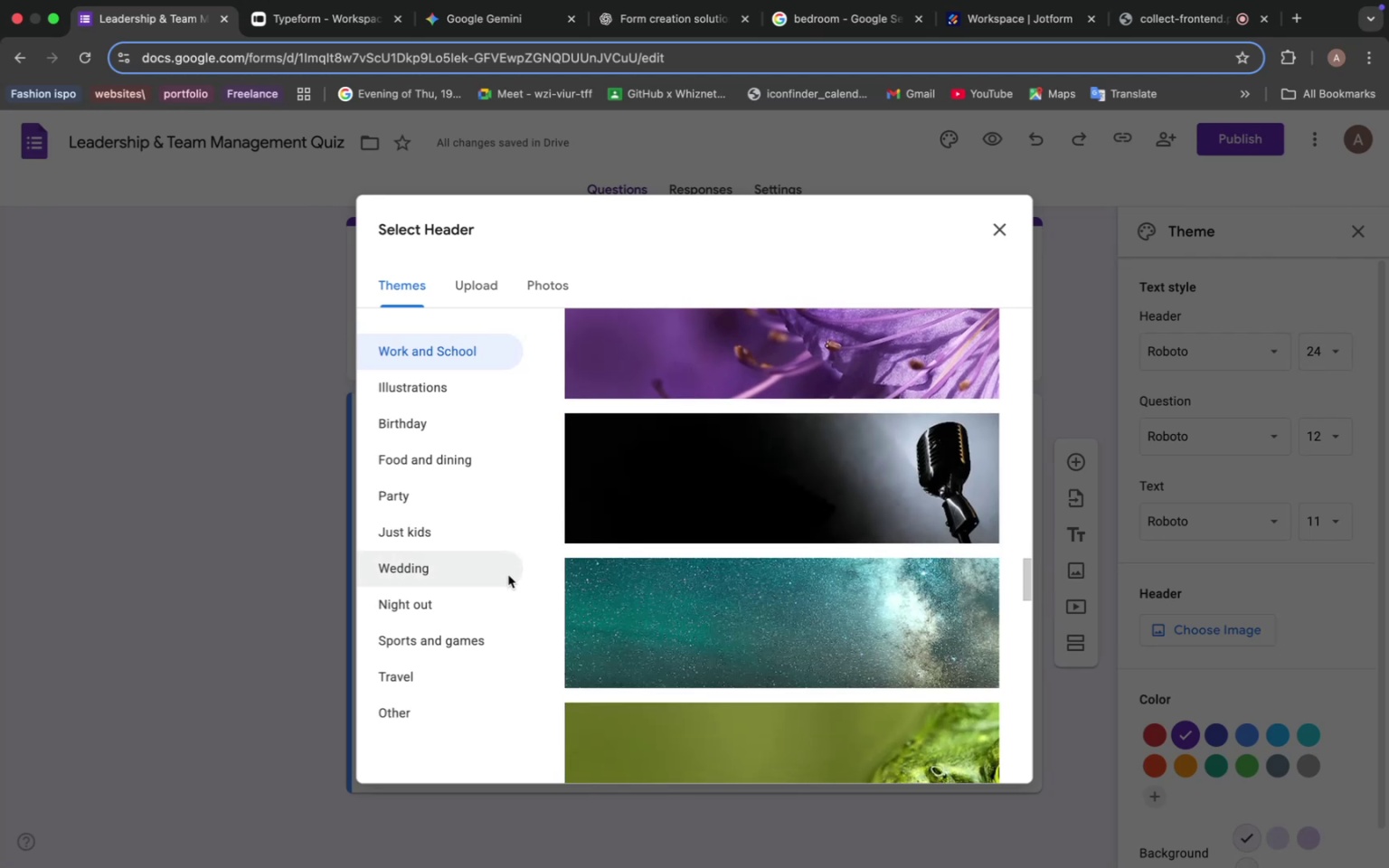 
scroll: coordinate [594, 580], scroll_direction: down, amount: 5.0
 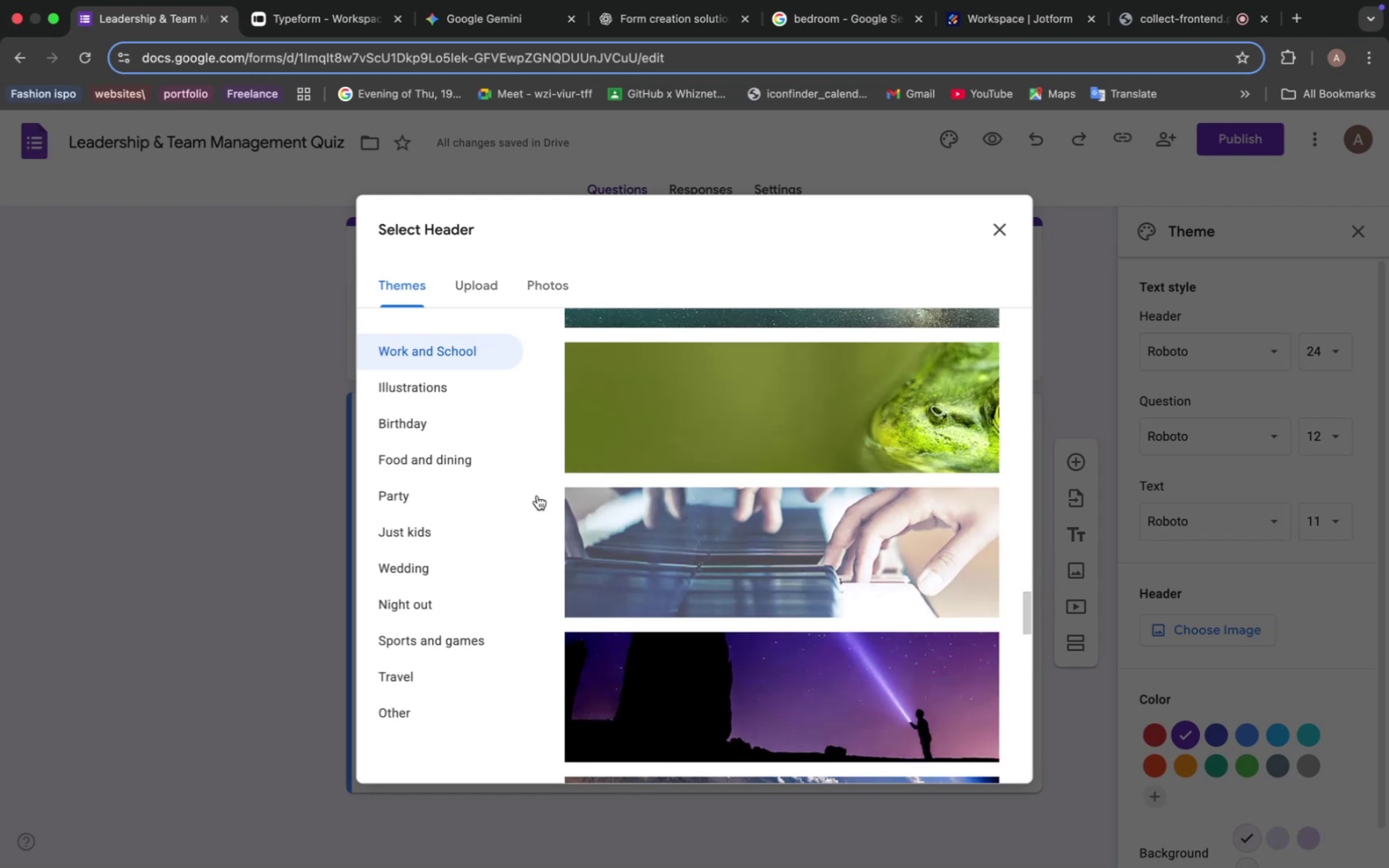 
left_click([466, 287])
 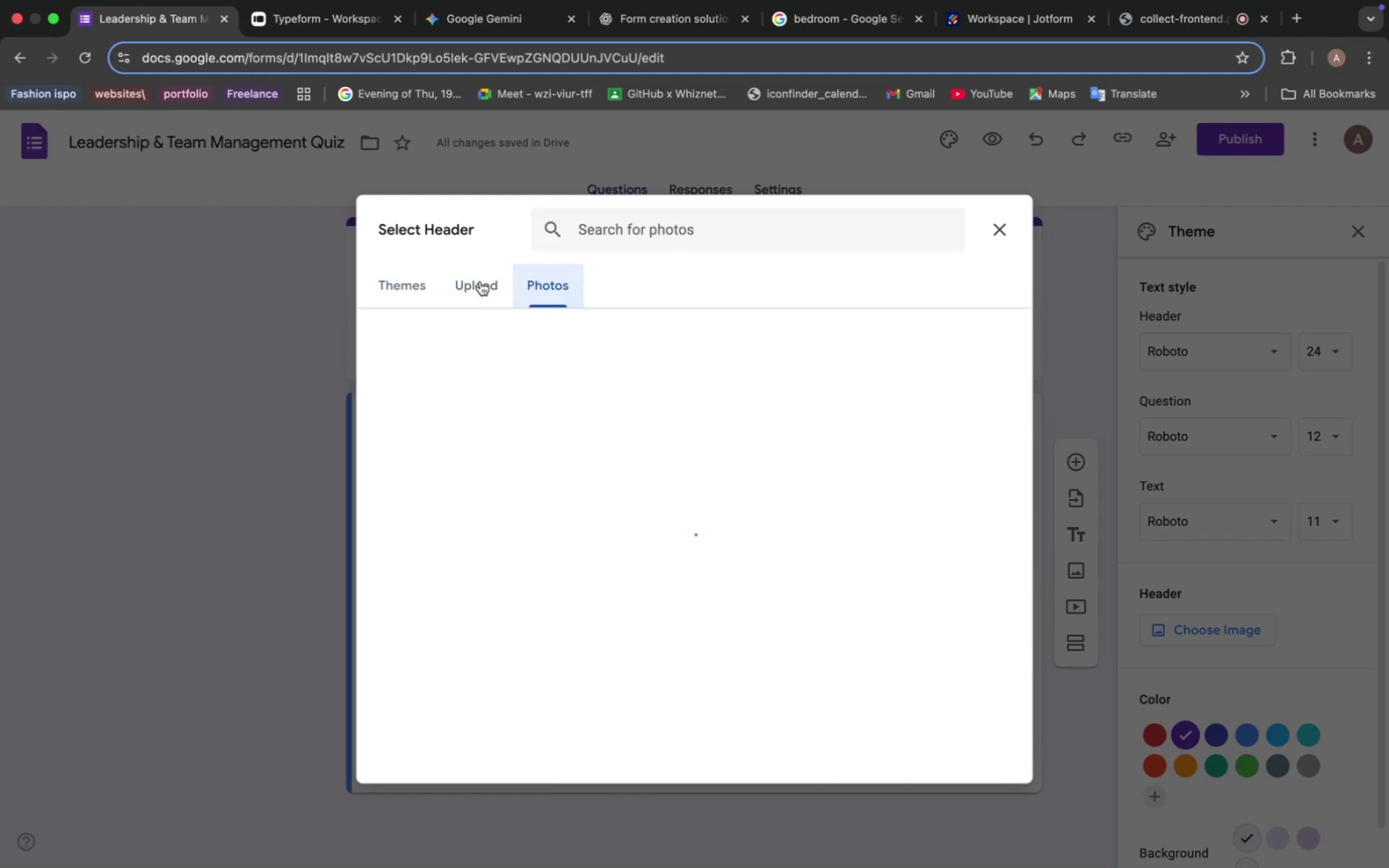 
left_click([392, 279])
 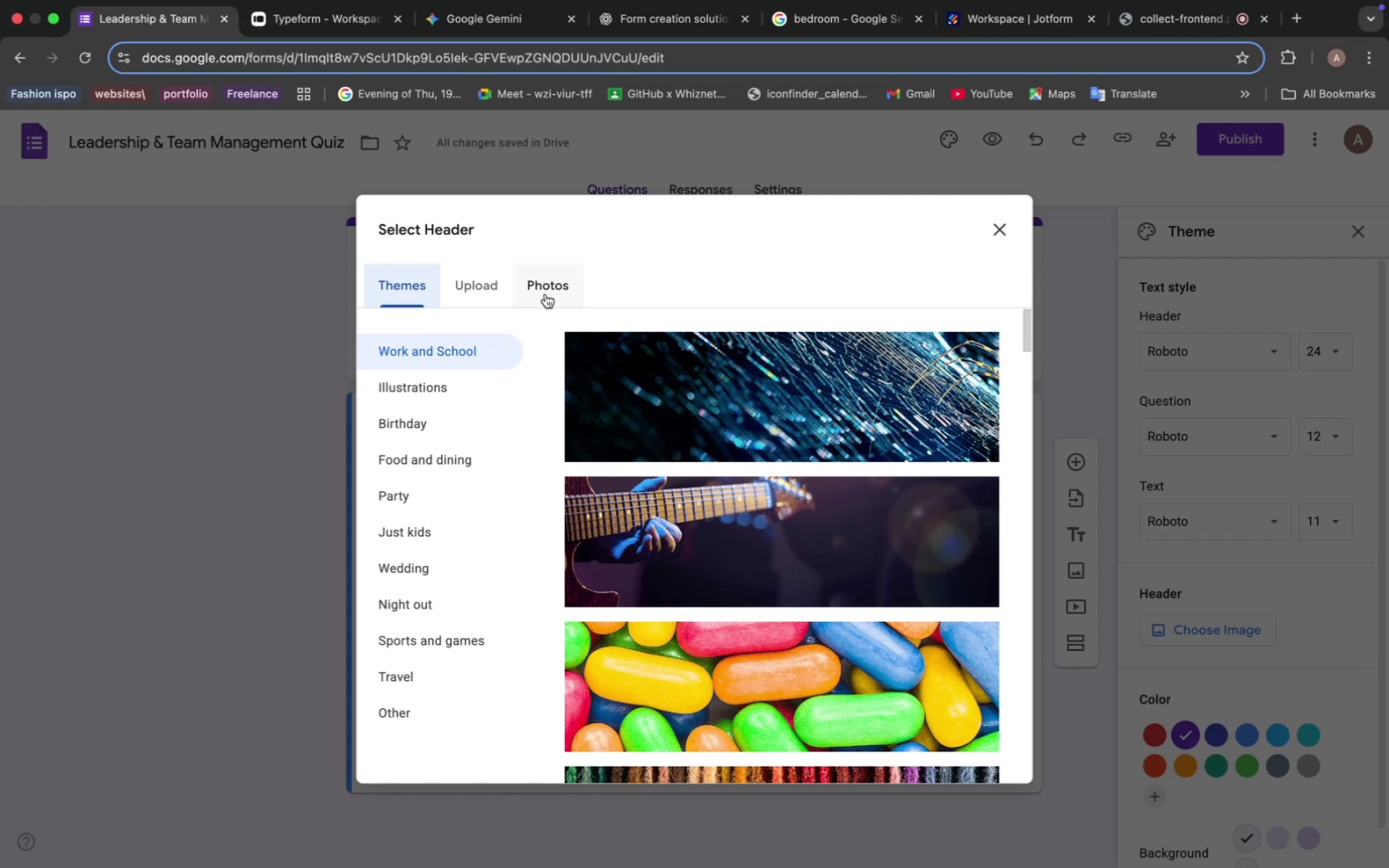 
wait(22.98)
 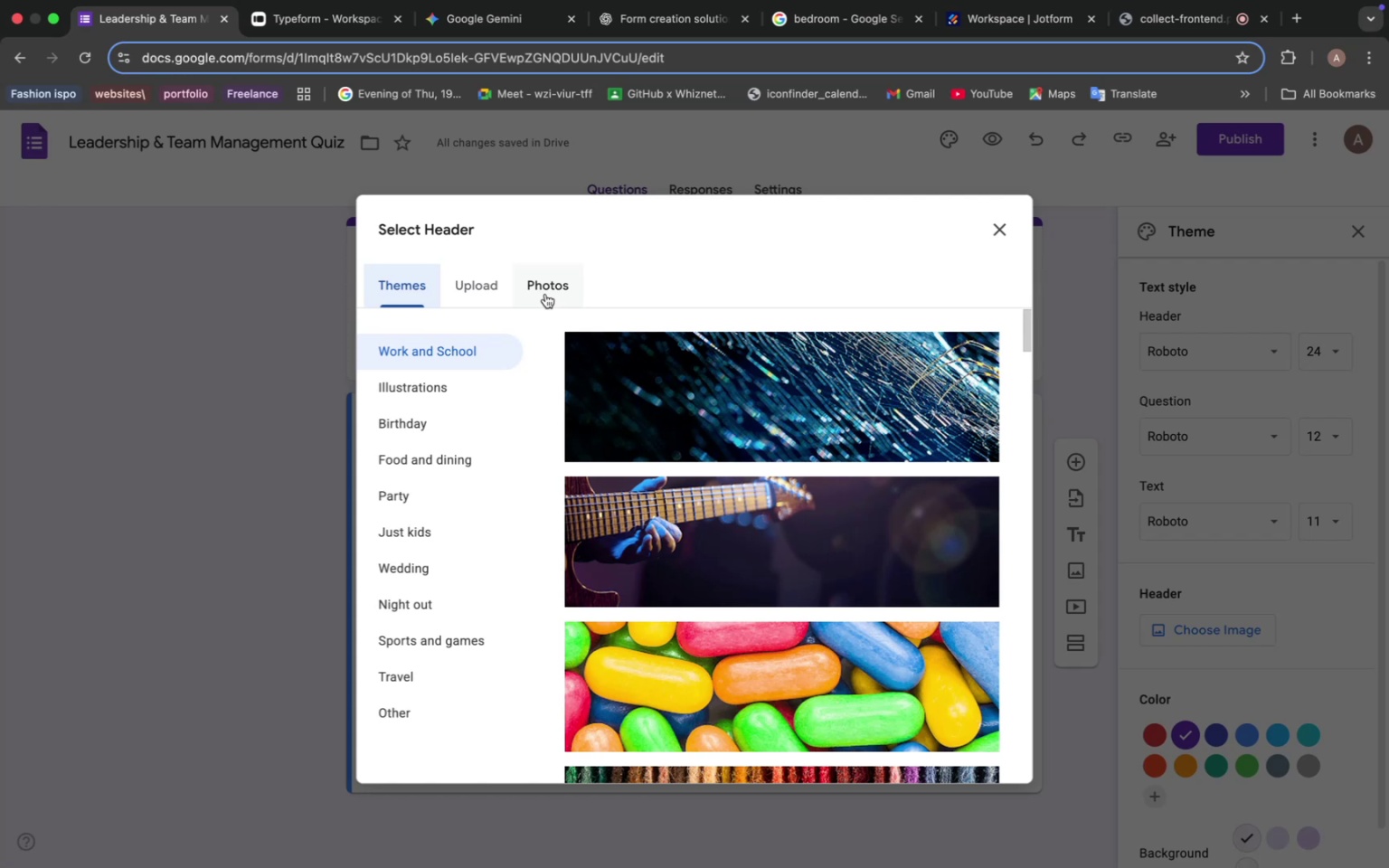 
scroll: coordinate [664, 506], scroll_direction: down, amount: 146.0
 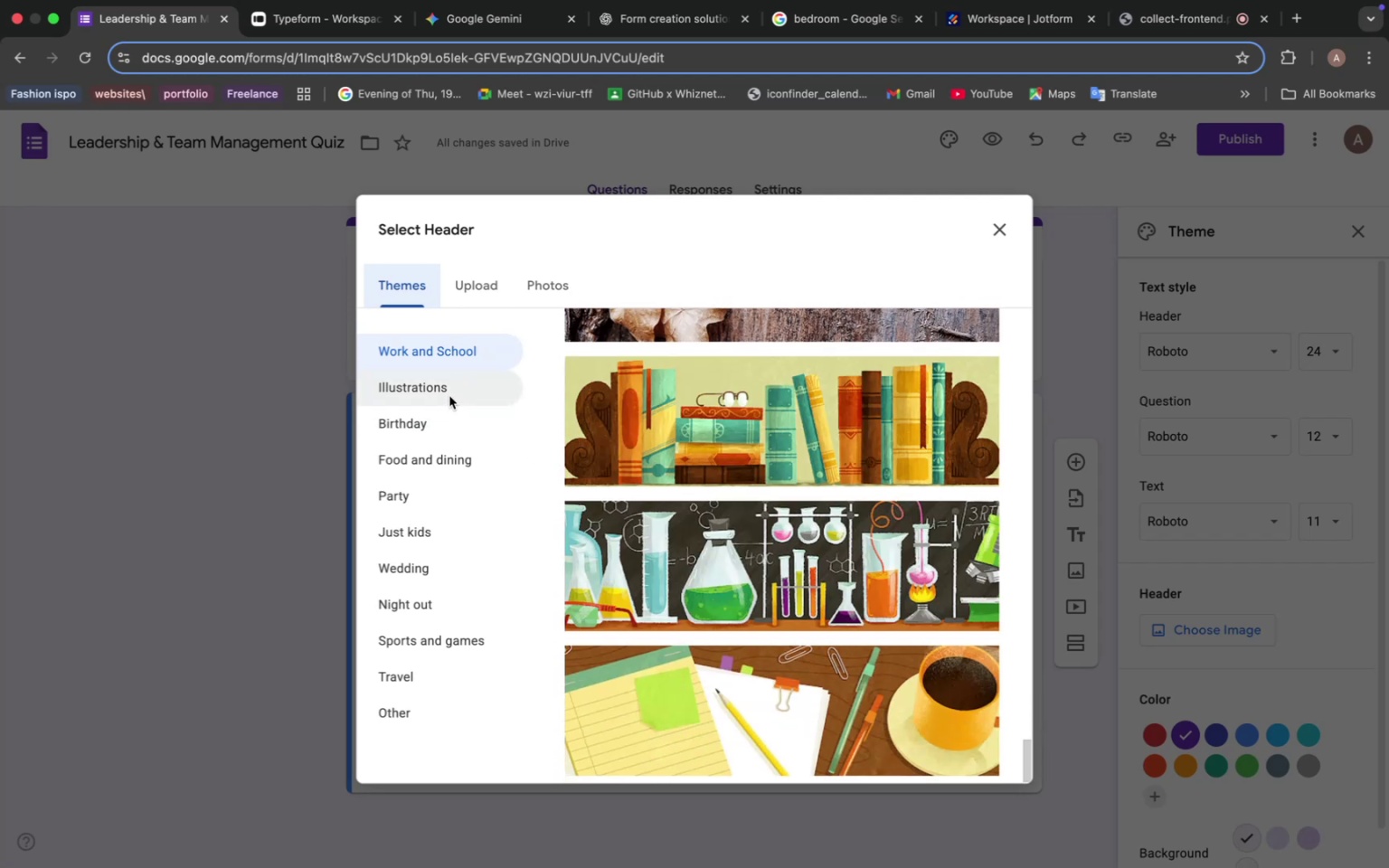 
left_click([449, 382])
 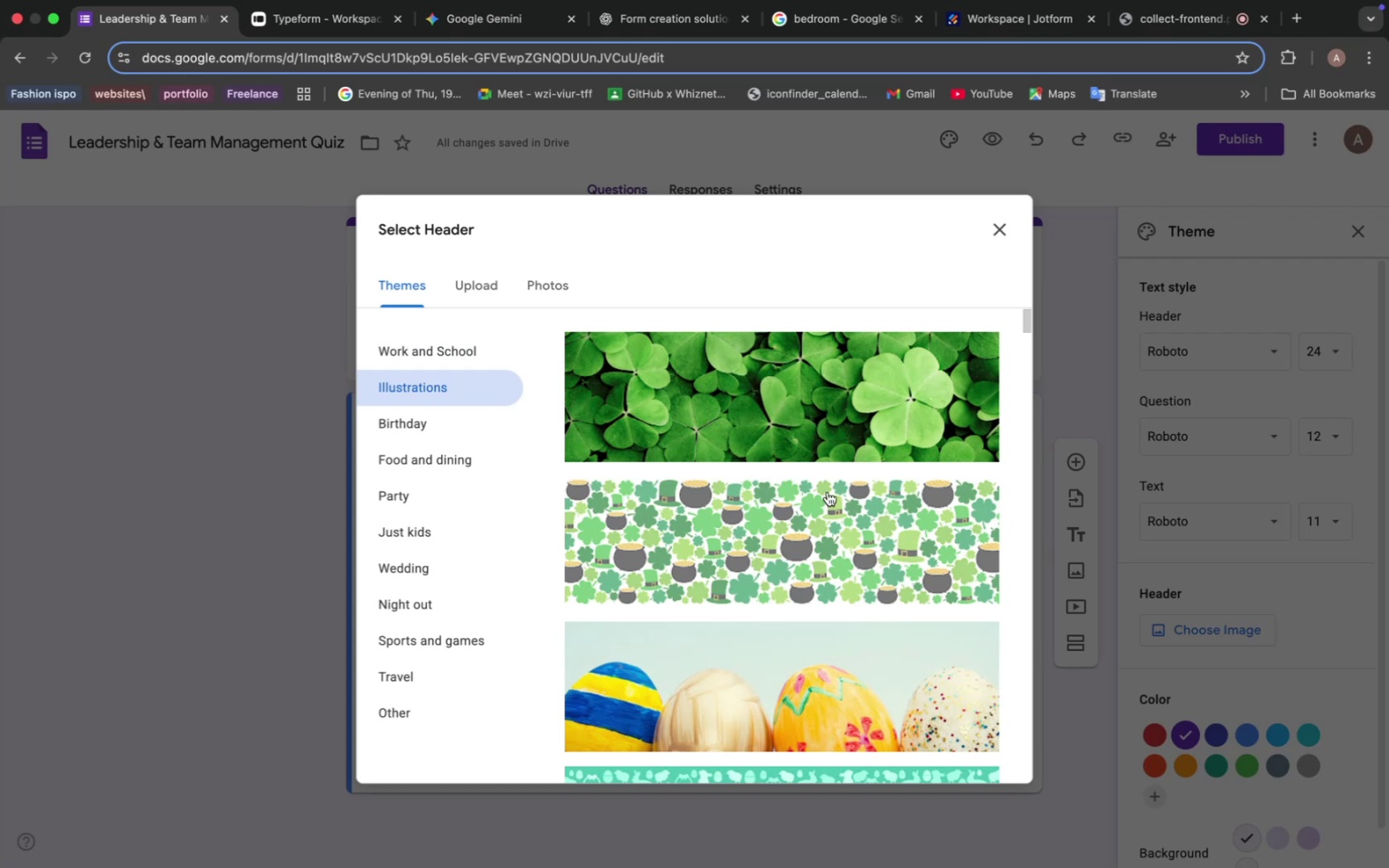 
wait(16.97)
 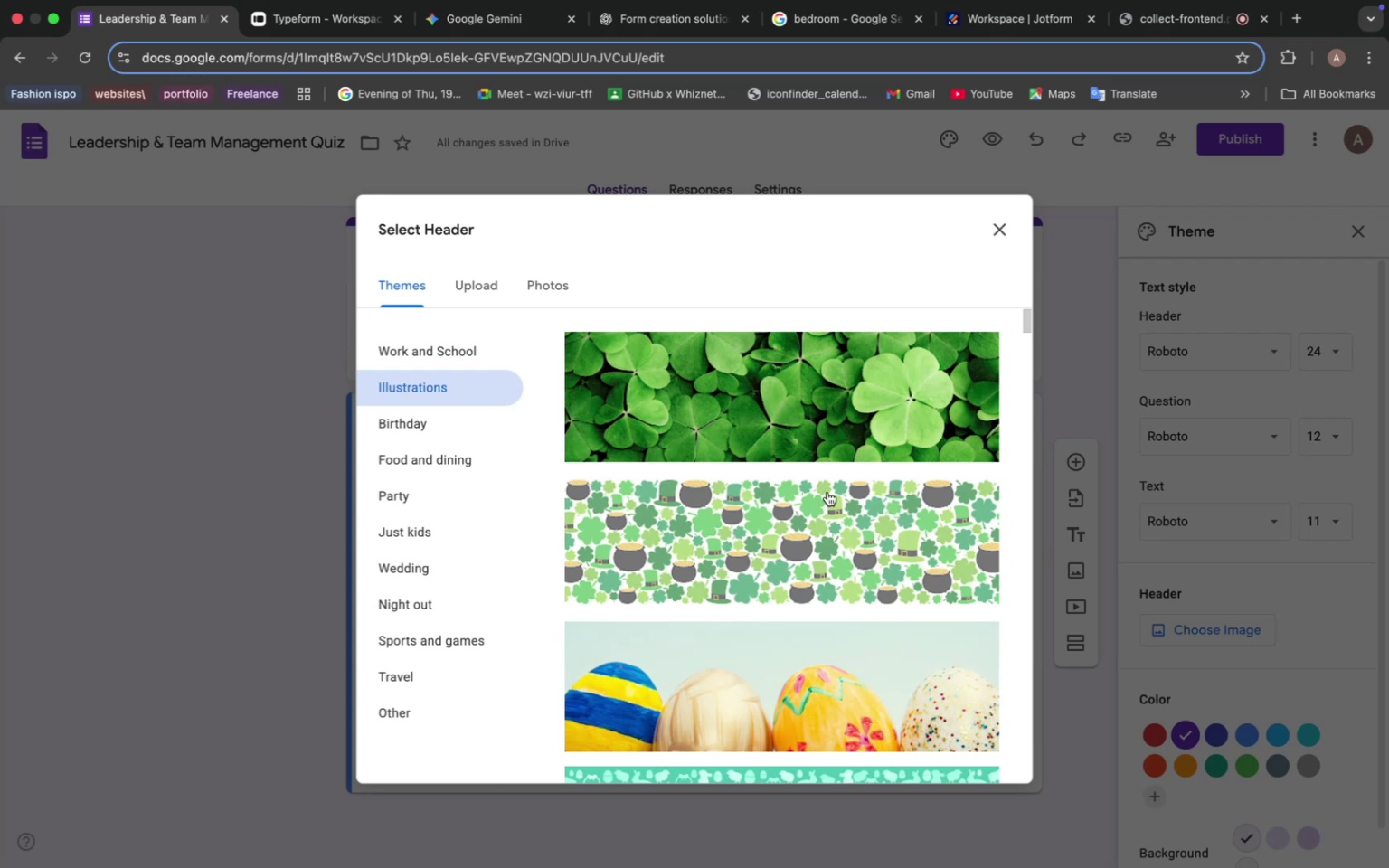 
scroll: coordinate [827, 492], scroll_direction: down, amount: 8.0
 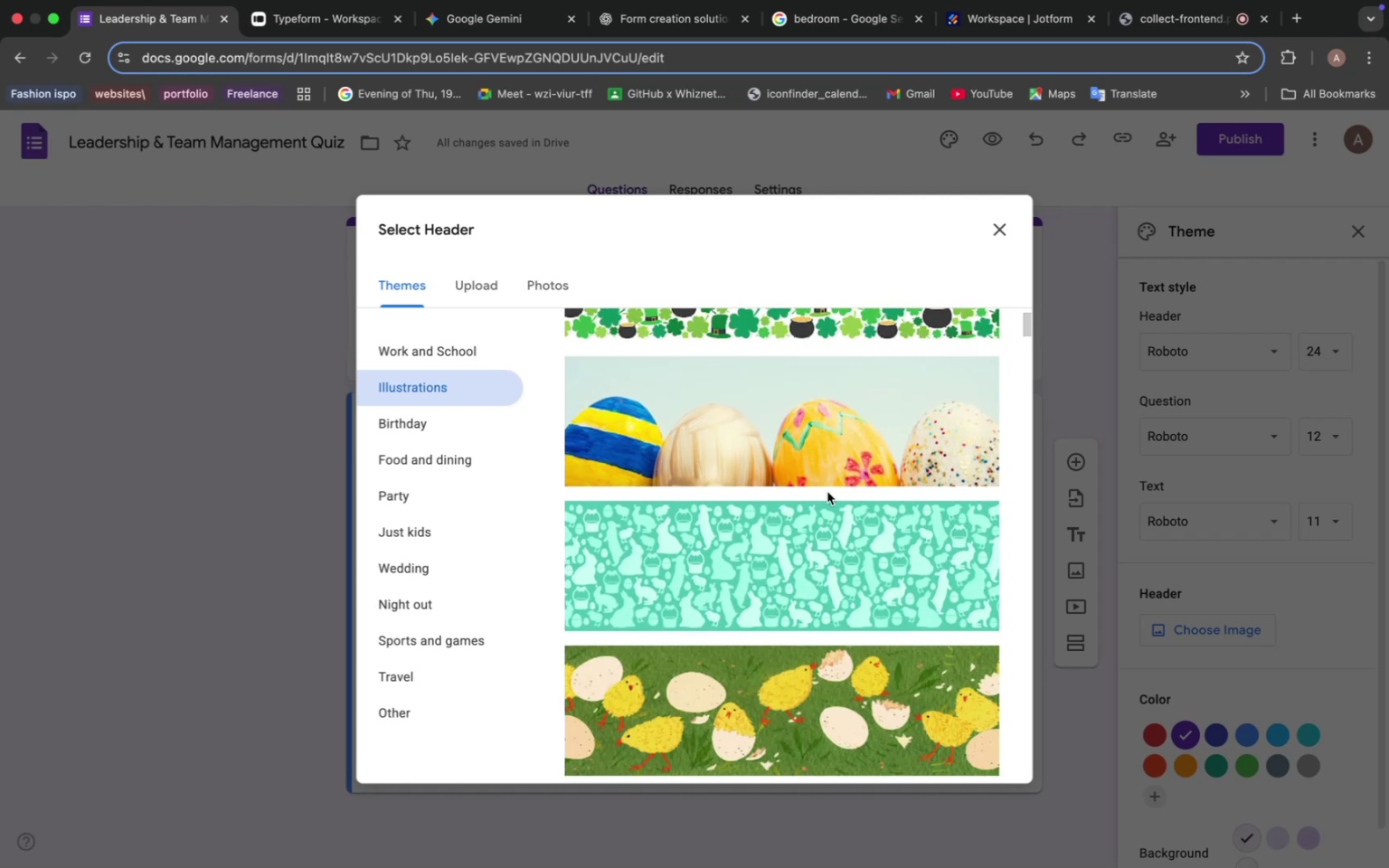 
wait(5.88)
 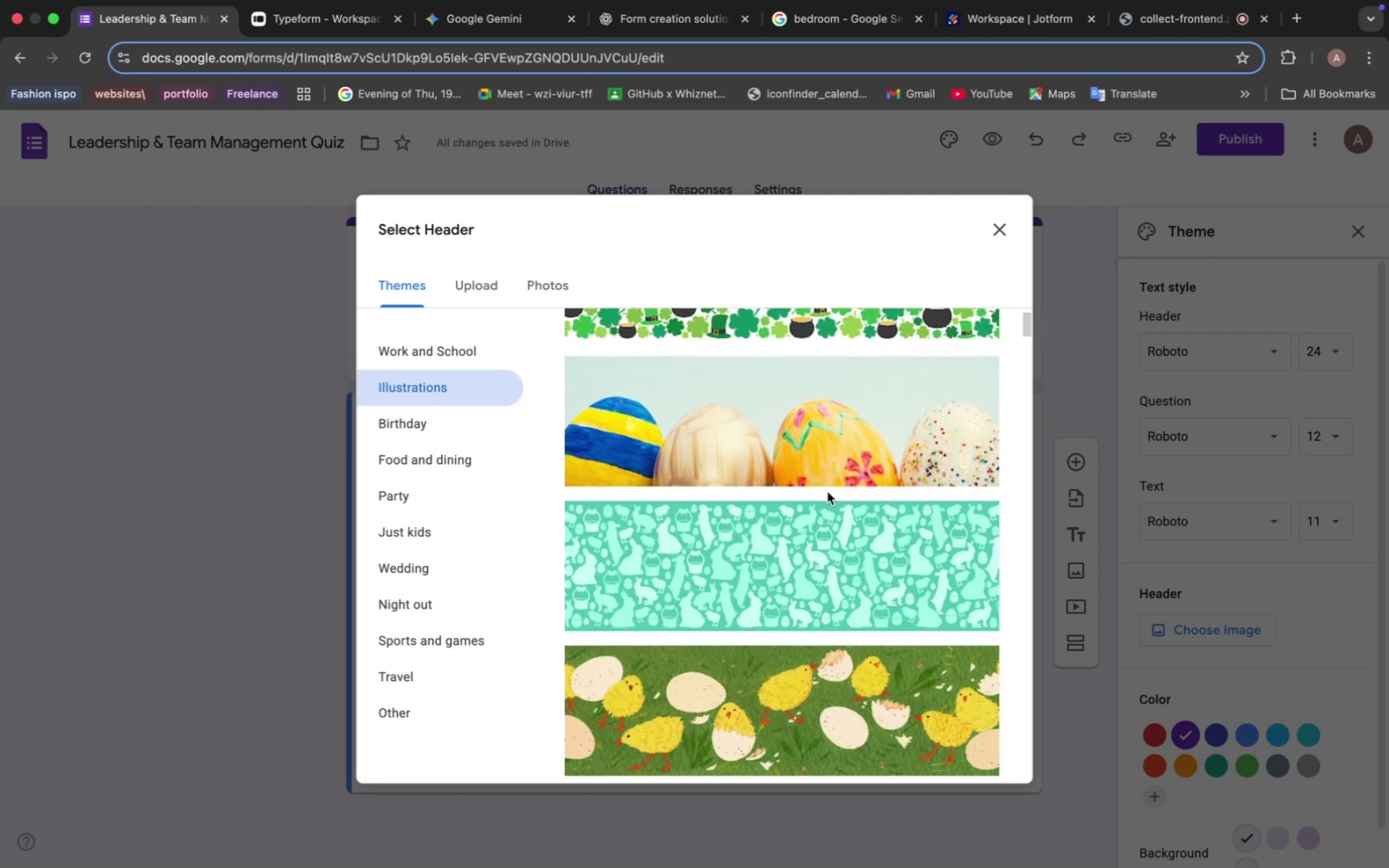 
scroll: coordinate [827, 492], scroll_direction: down, amount: 8.0
 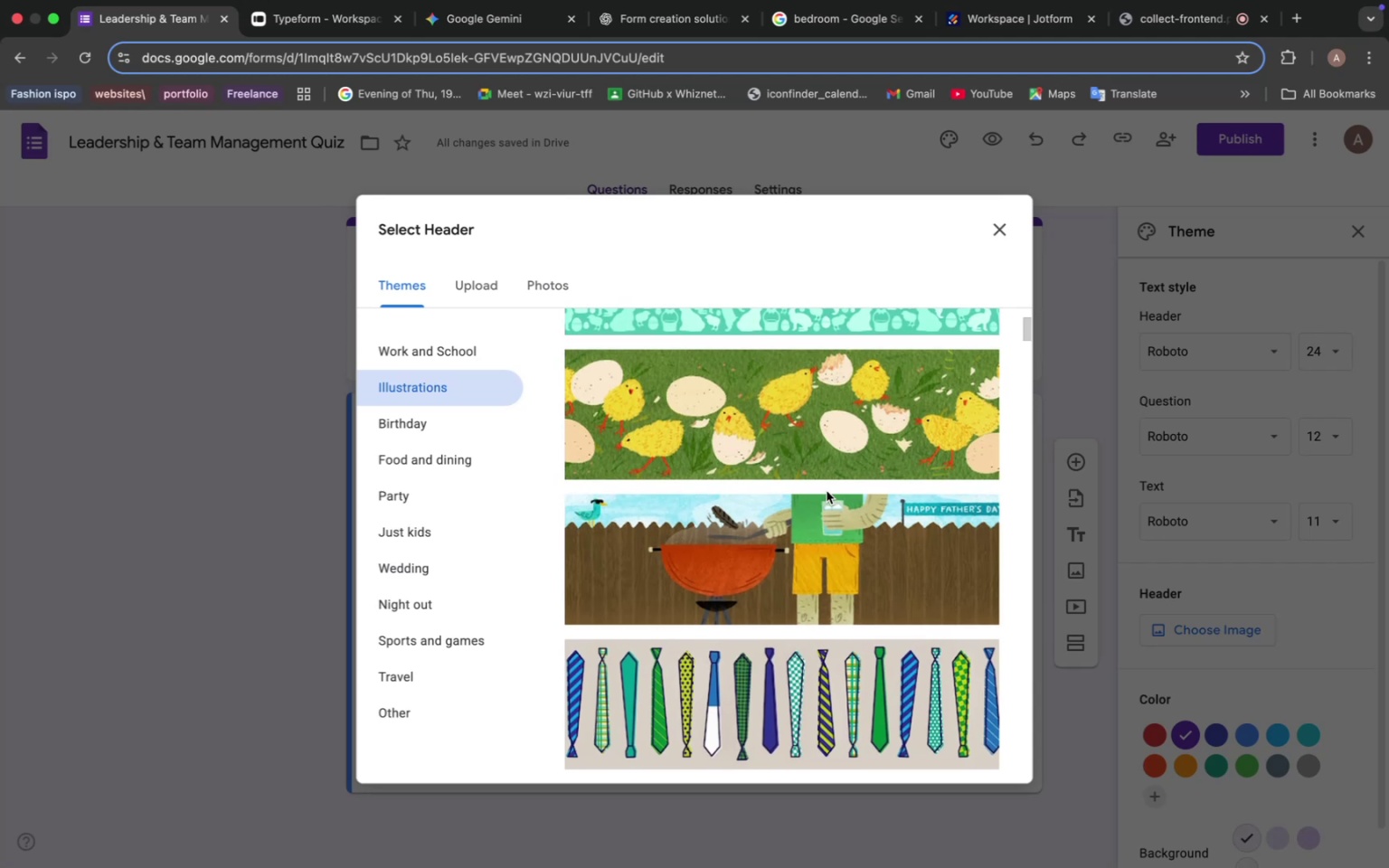 
wait(10.91)
 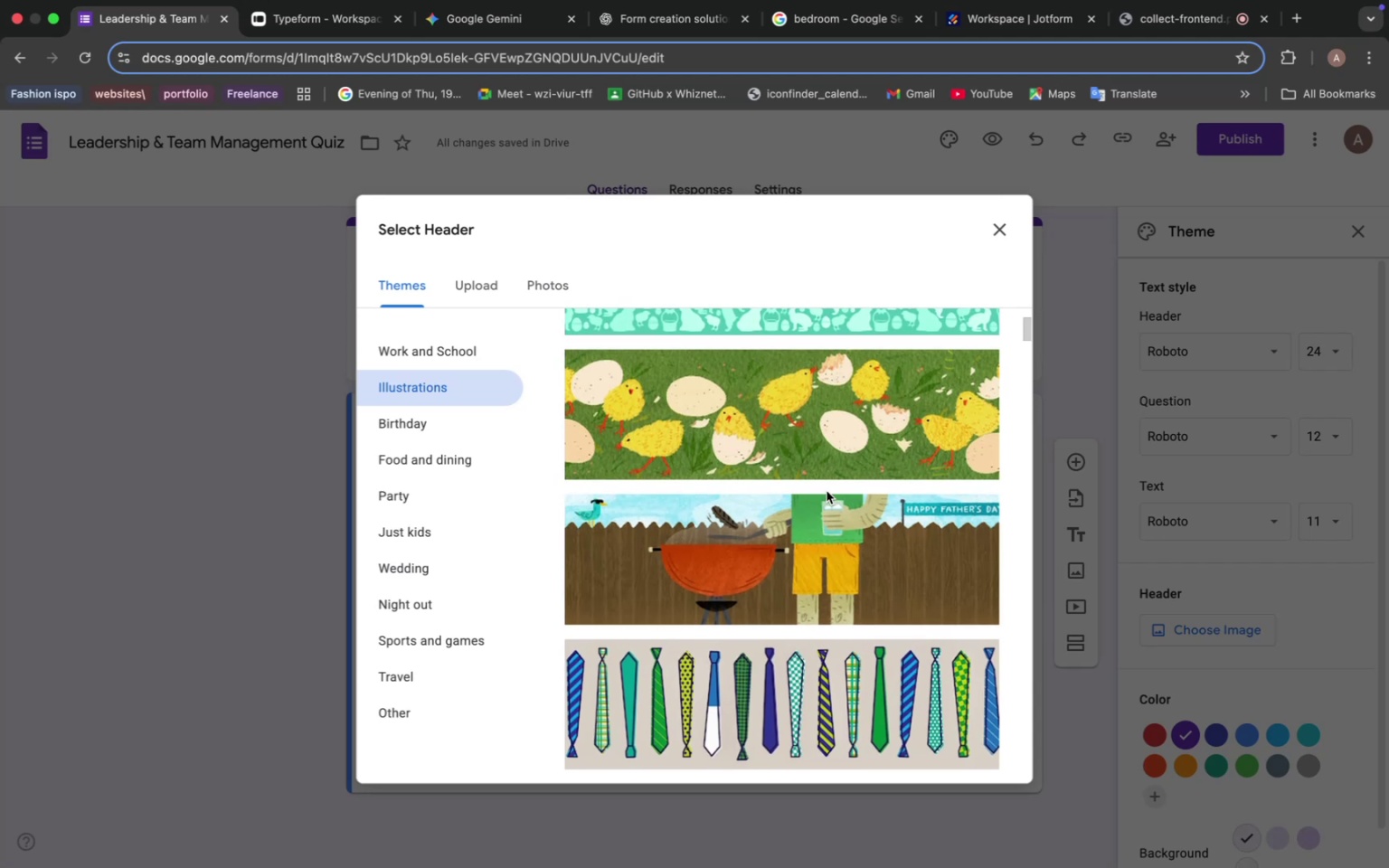 
scroll: coordinate [827, 489], scroll_direction: down, amount: 15.0
 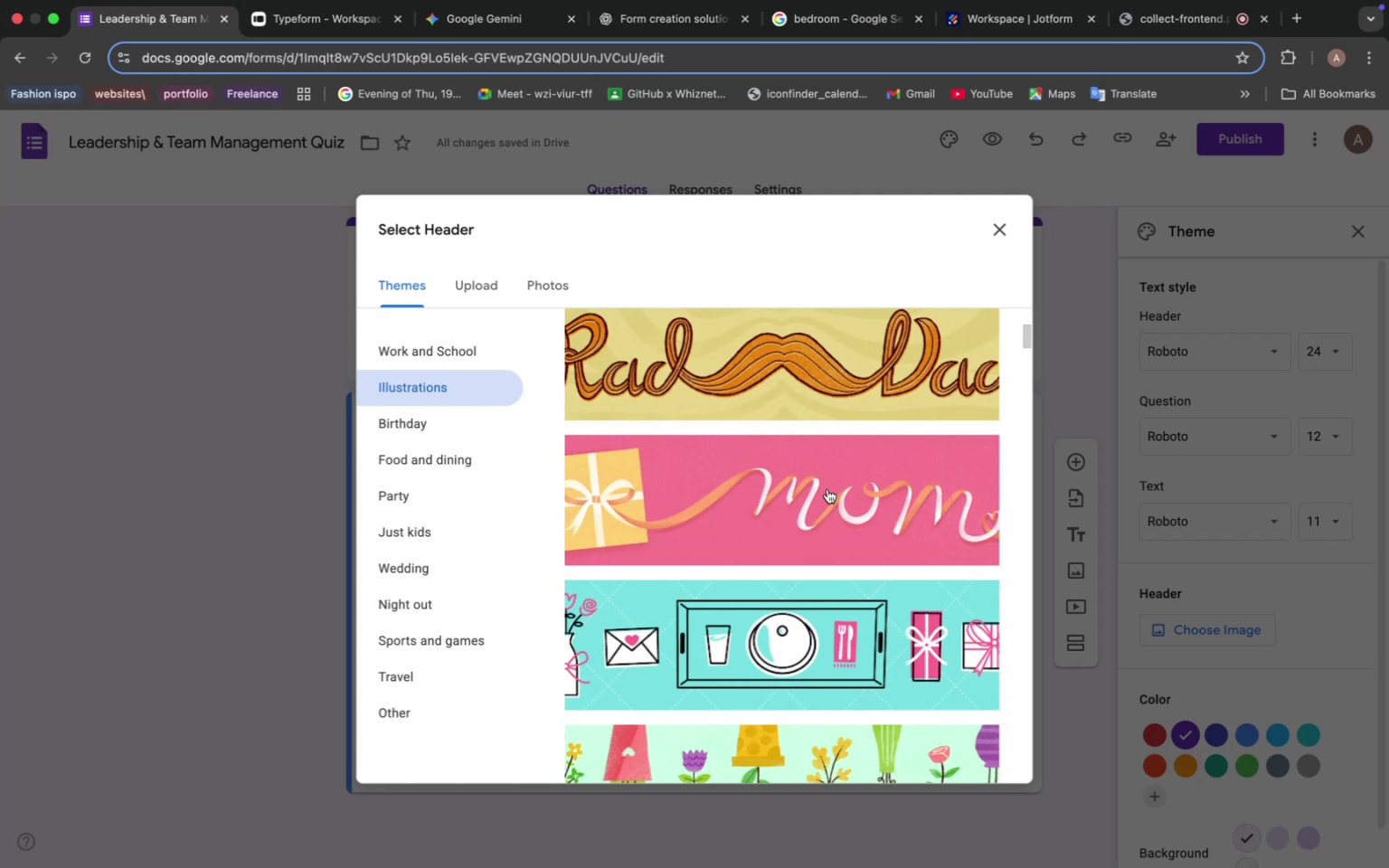 
wait(10.22)
 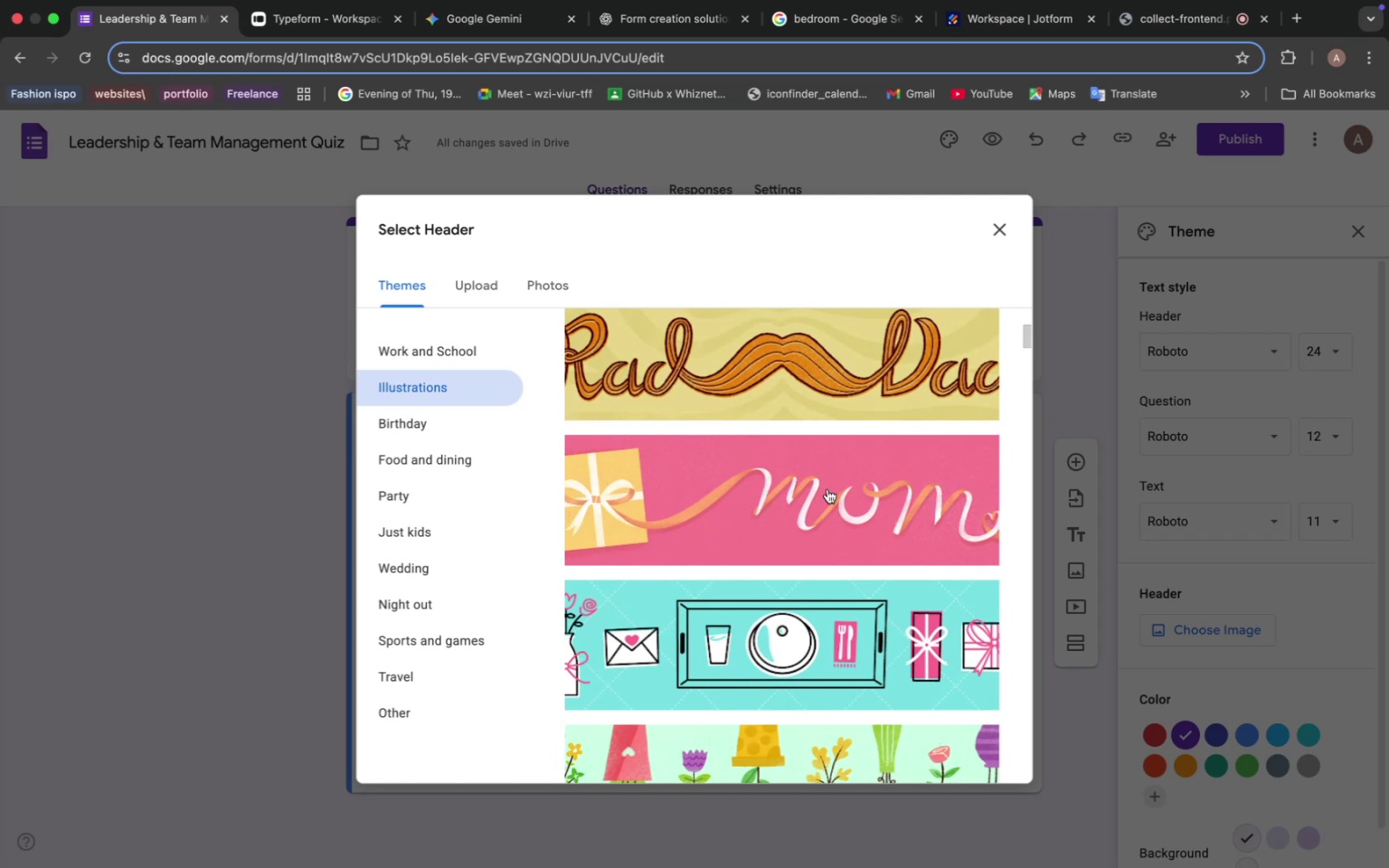 
scroll: coordinate [809, 504], scroll_direction: down, amount: 31.0
 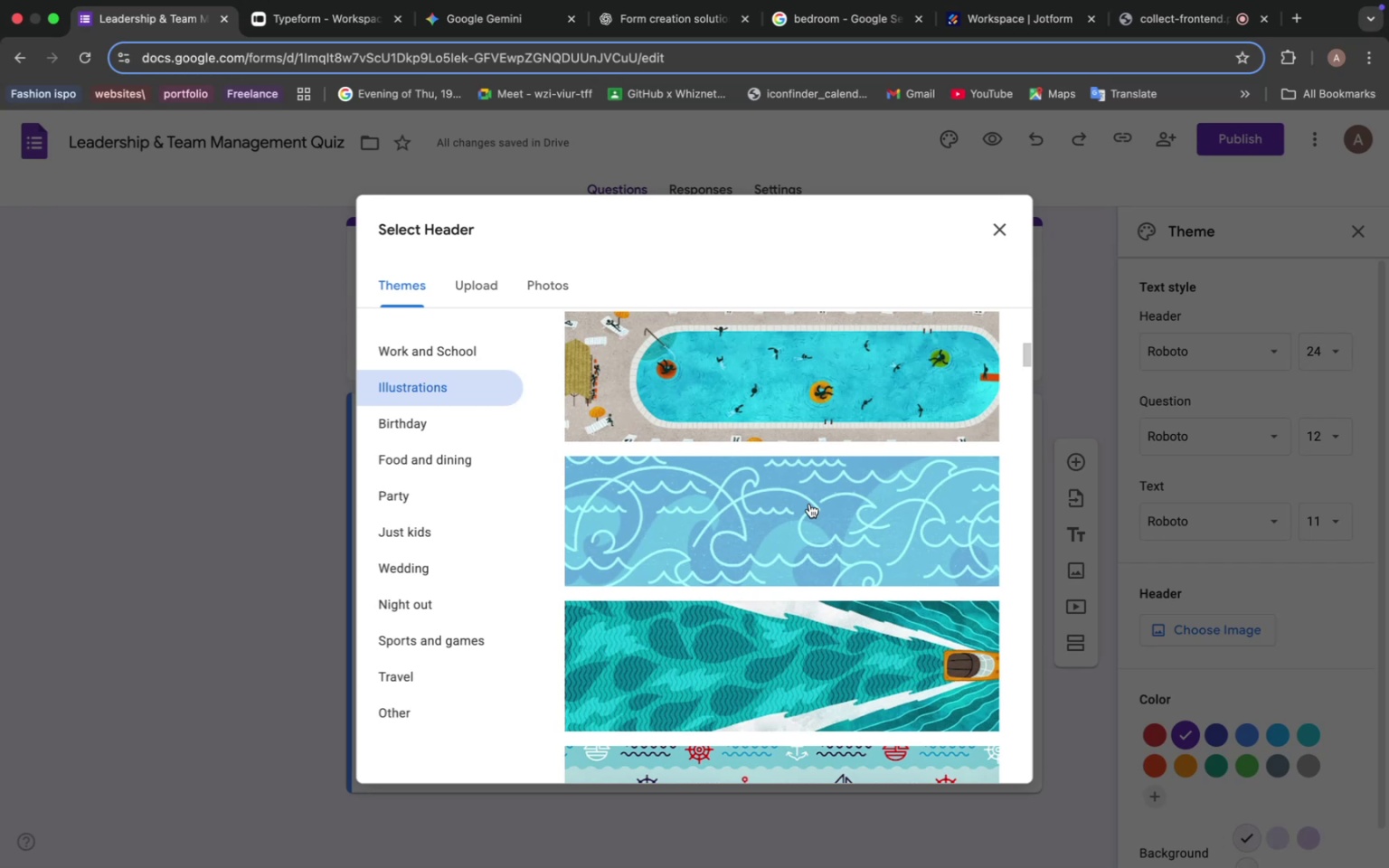 
wait(18.02)
 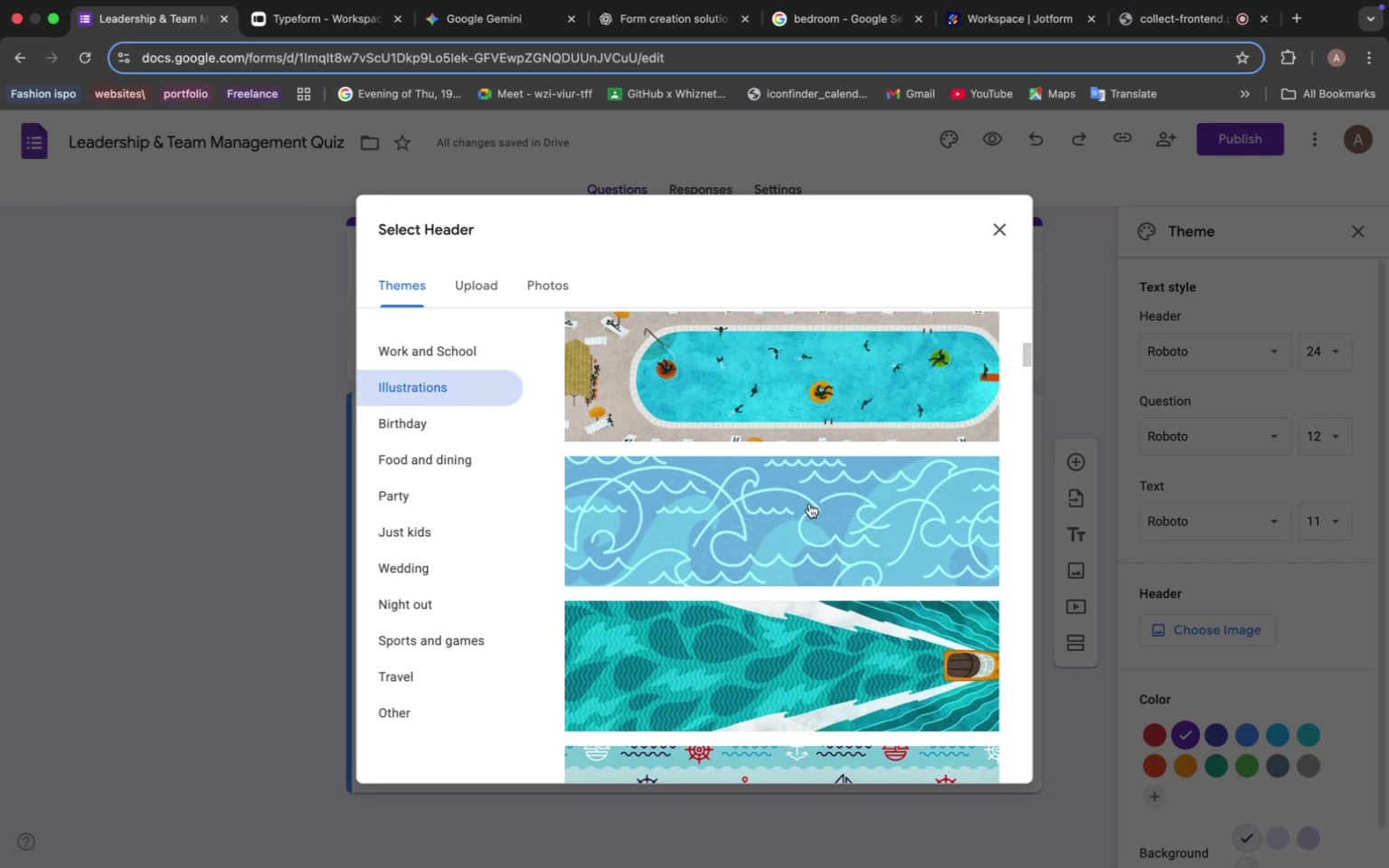 
scroll: coordinate [788, 590], scroll_direction: down, amount: 28.0
 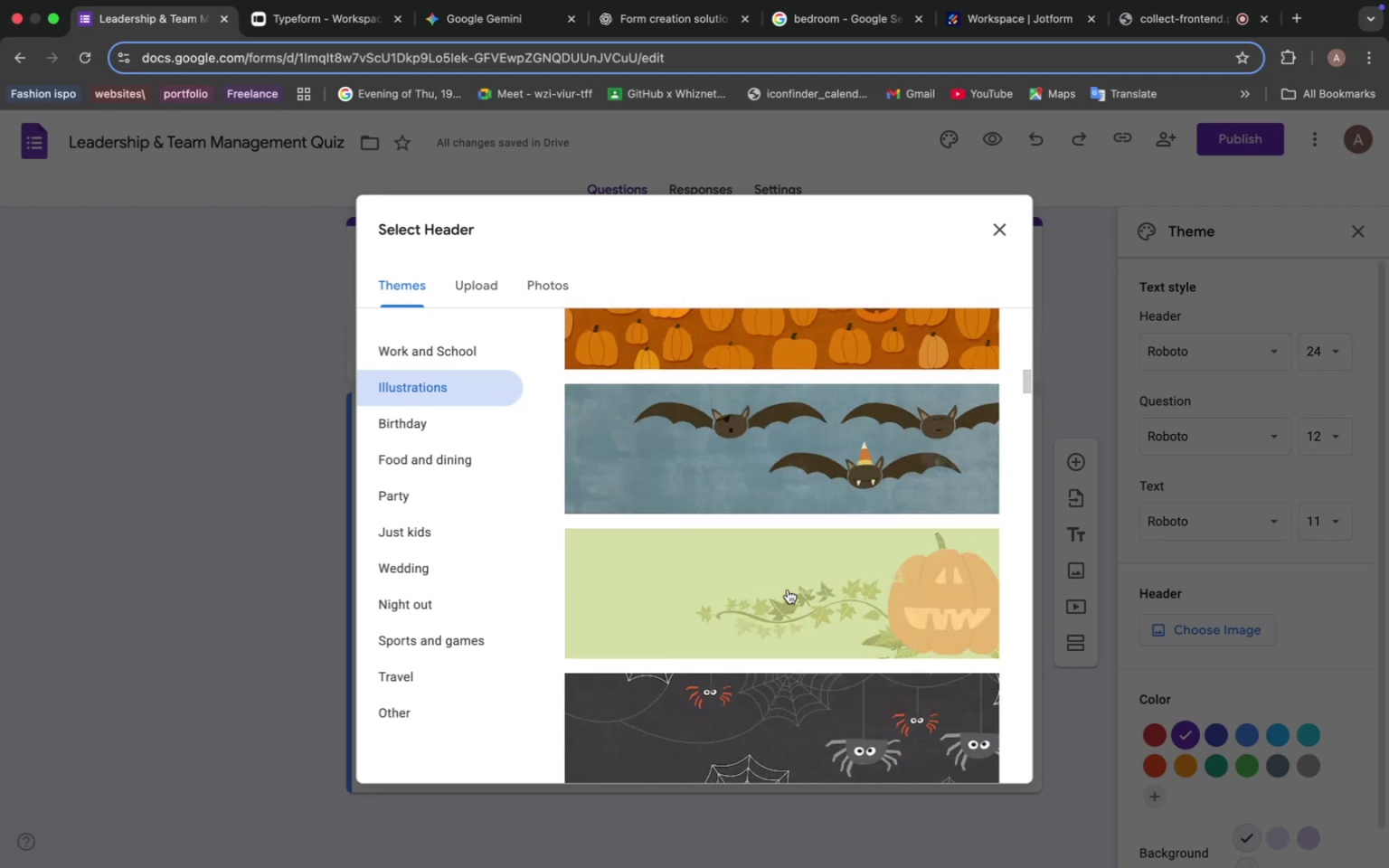 
scroll: coordinate [788, 590], scroll_direction: up, amount: 14.0
 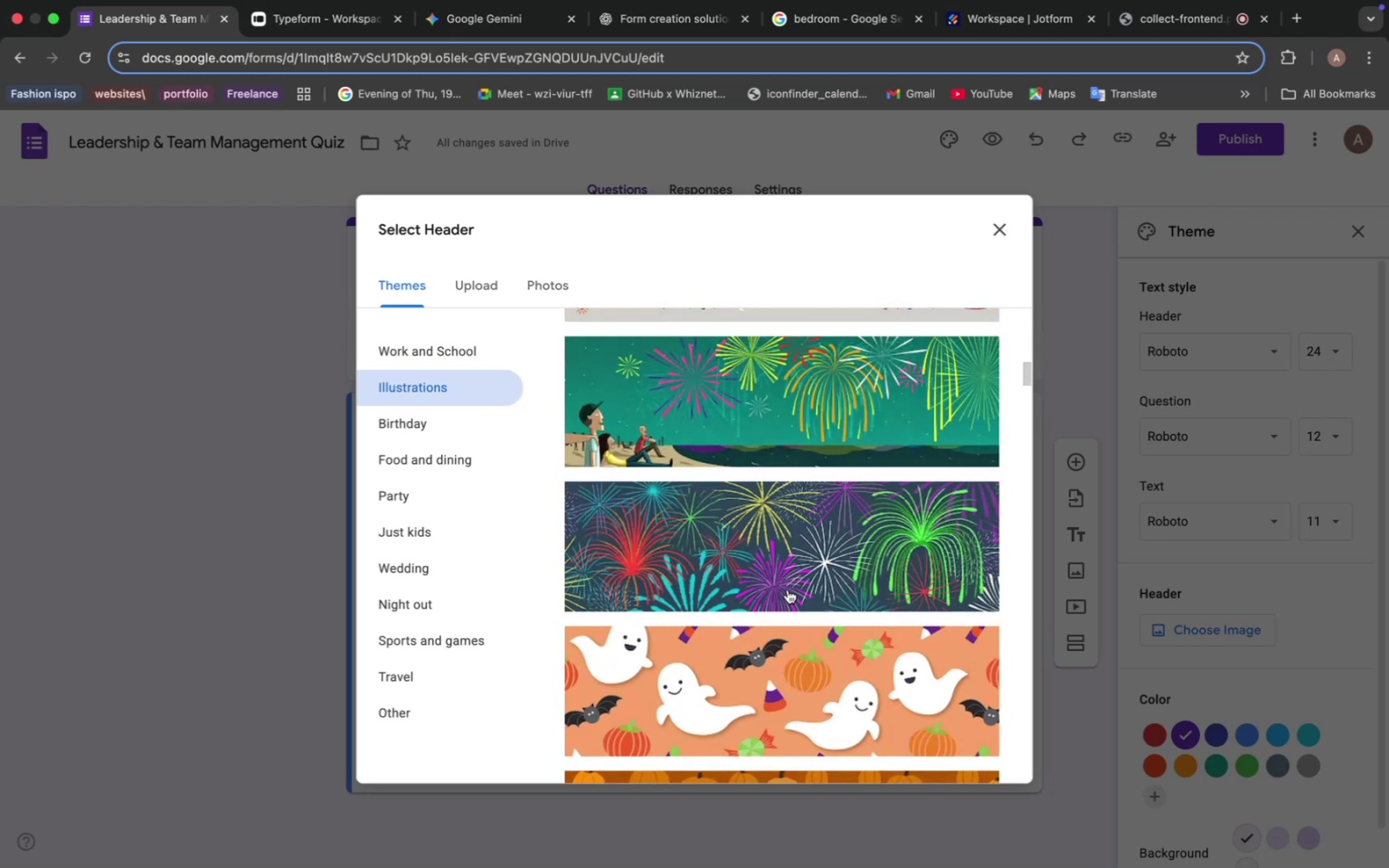 
scroll: coordinate [788, 590], scroll_direction: down, amount: 5.0
 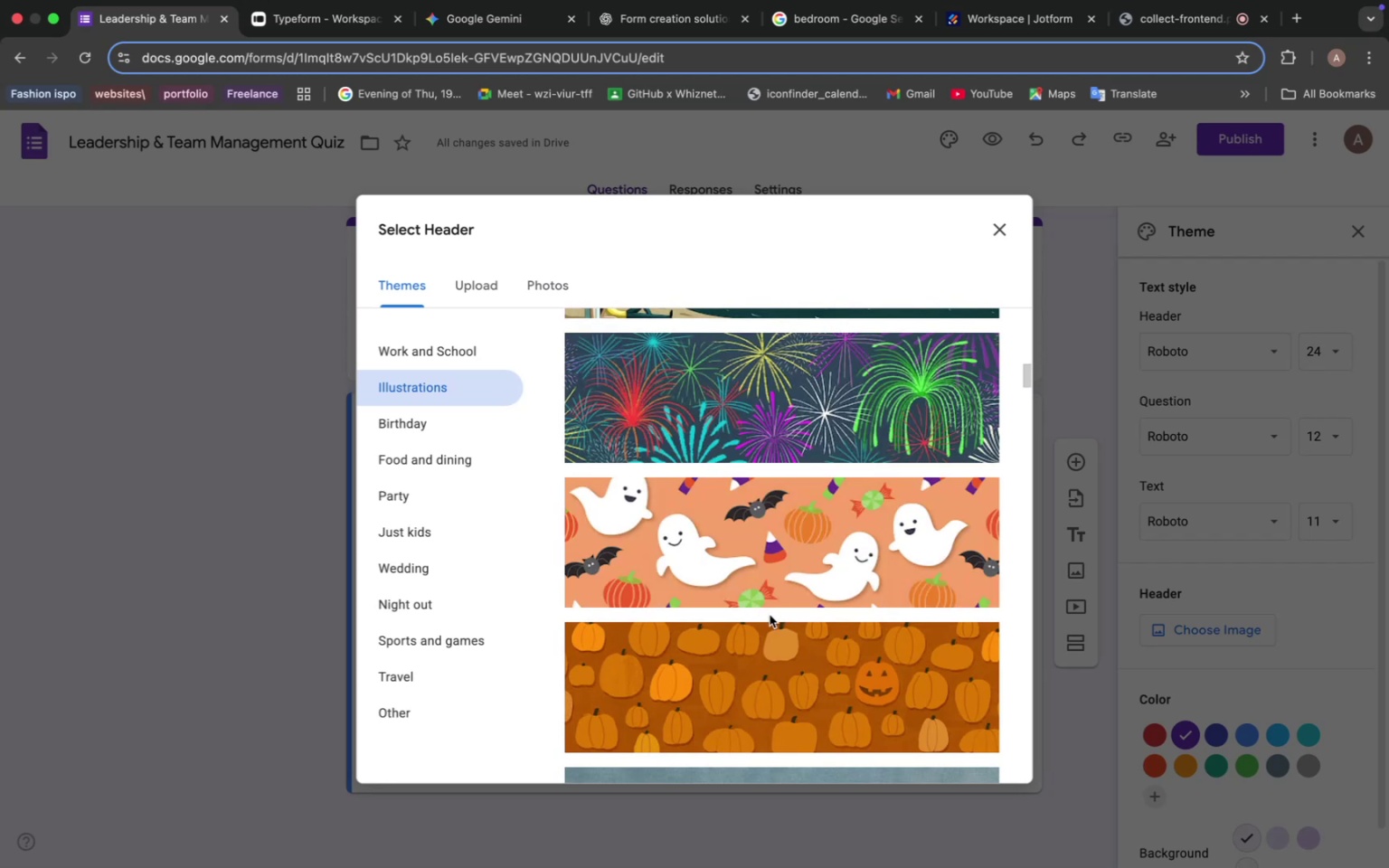 
wait(10.09)
 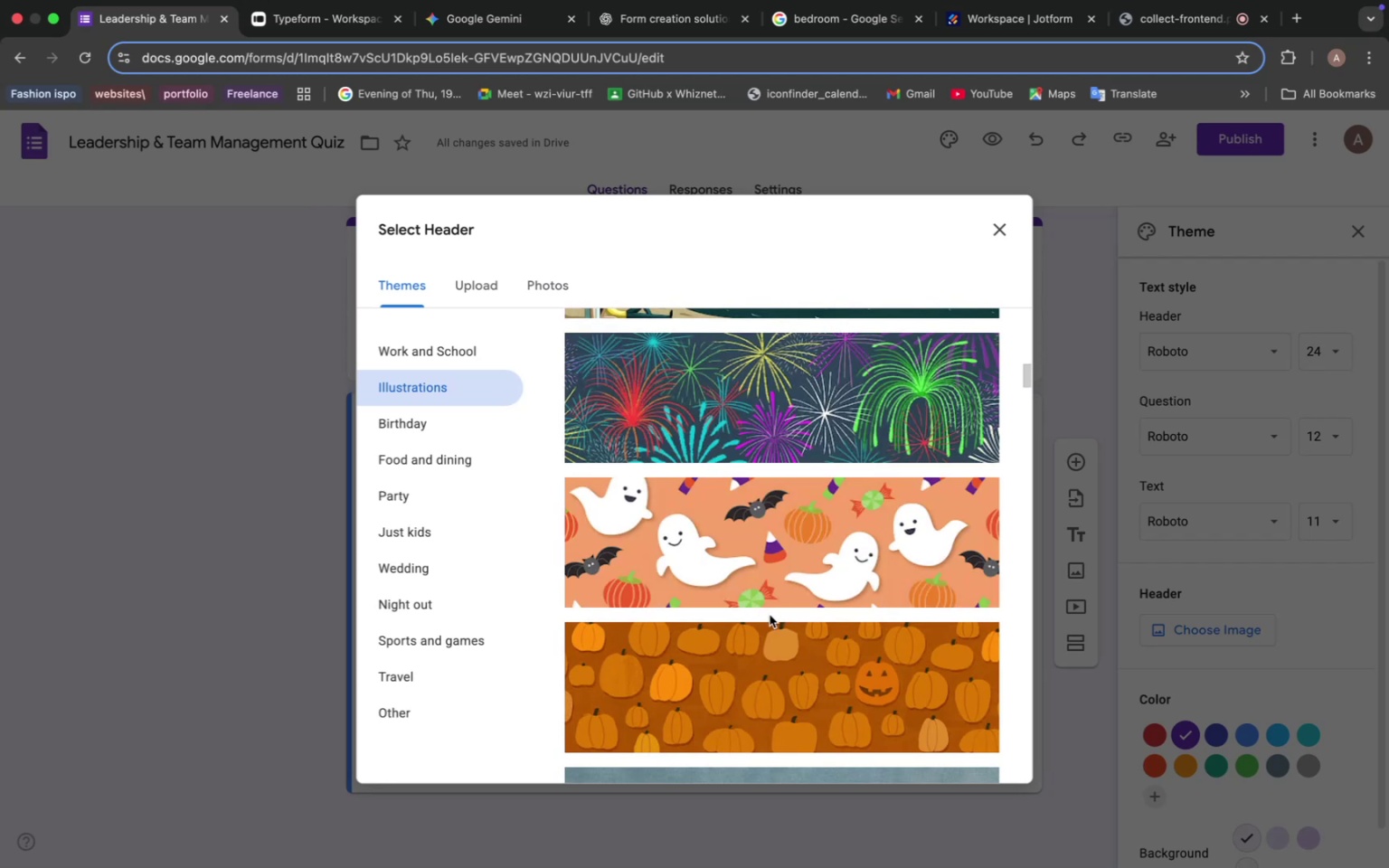 
scroll: coordinate [770, 615], scroll_direction: up, amount: 1.0
 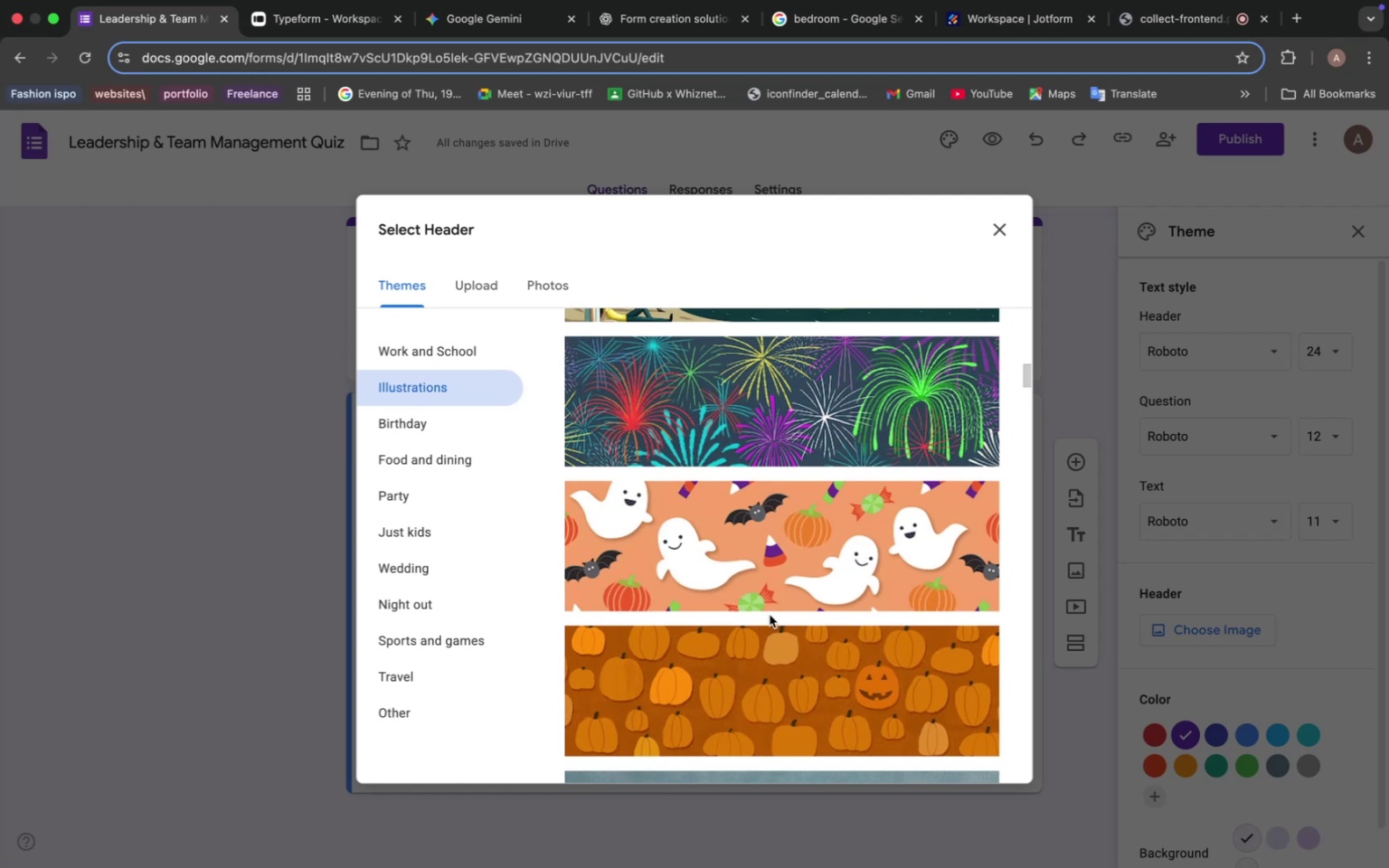 
scroll: coordinate [770, 614], scroll_direction: down, amount: 31.0
 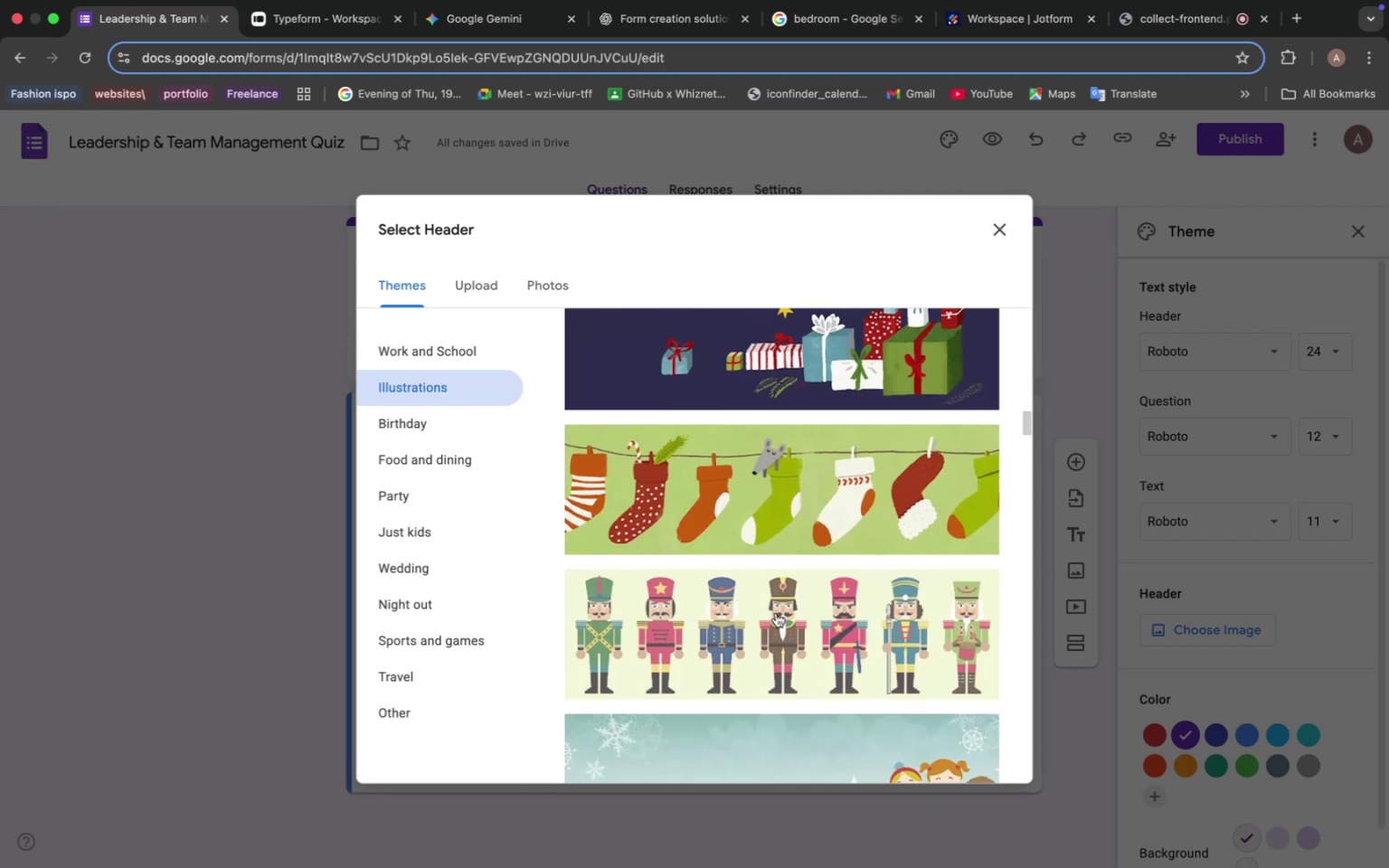 
left_click([776, 613])
 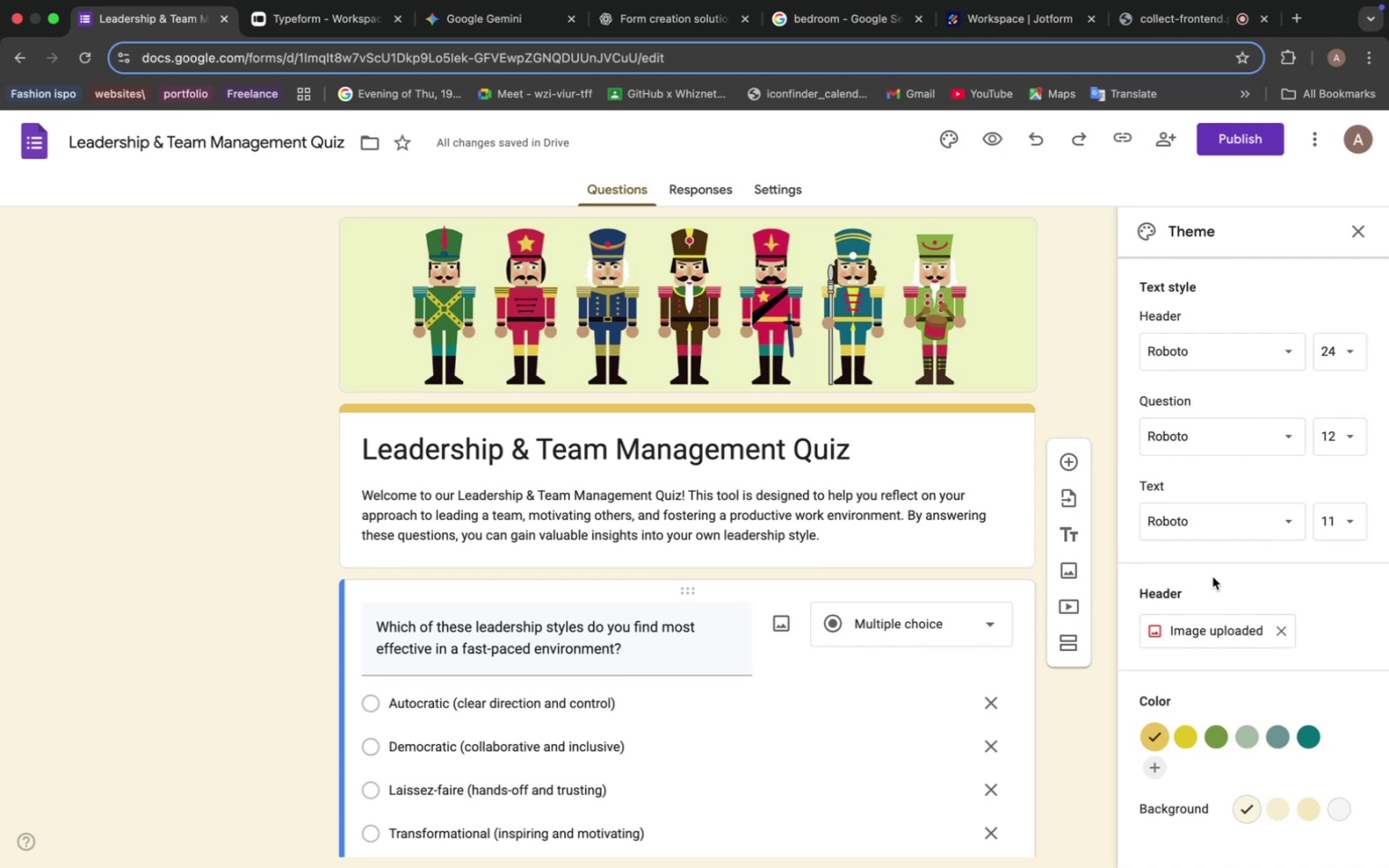 
wait(29.12)
 